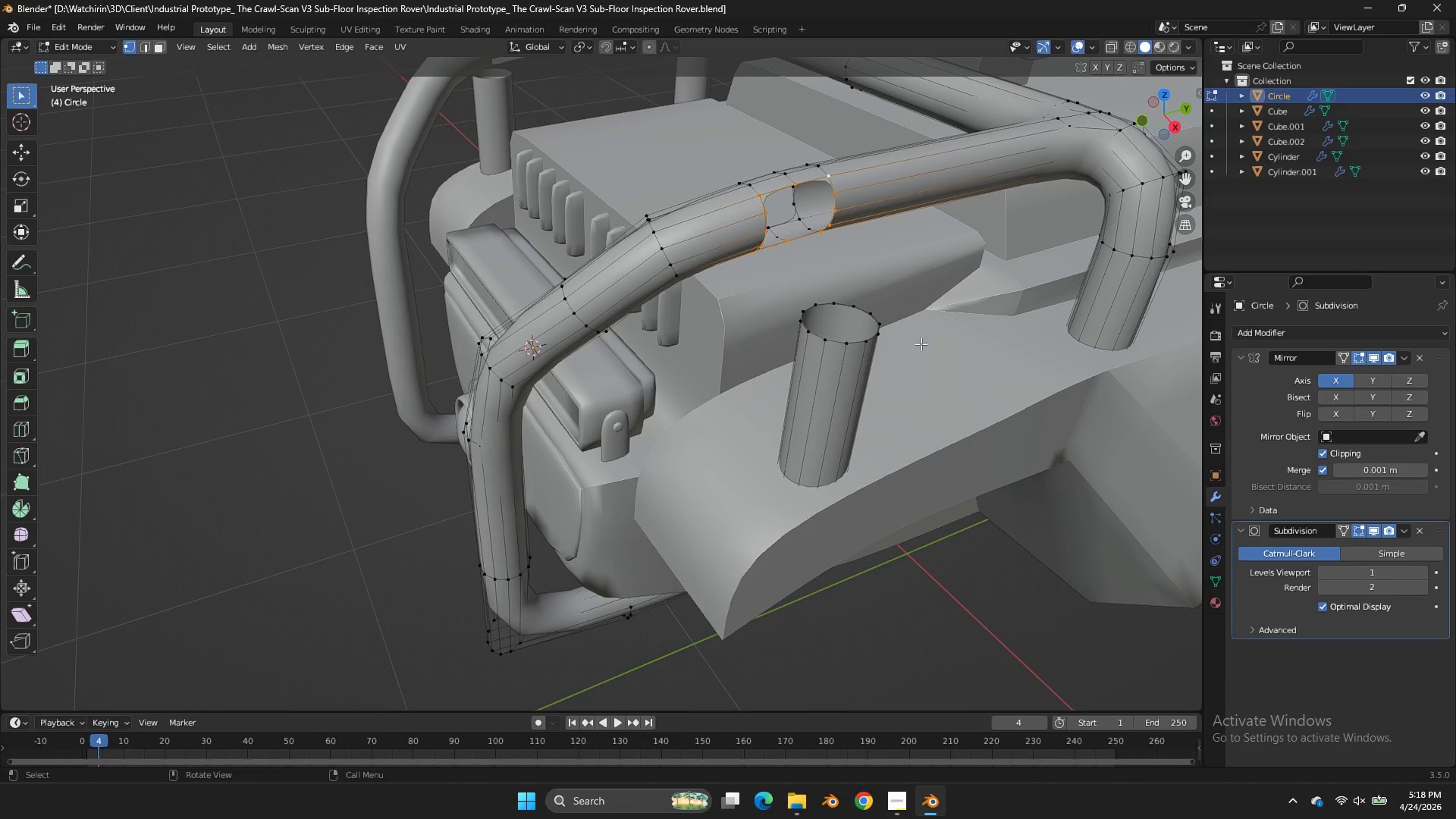 
hold_key(key=ShiftLeft, duration=0.78)
hold_key(key=AltLeft, duration=0.7)
left_click([845, 301])
 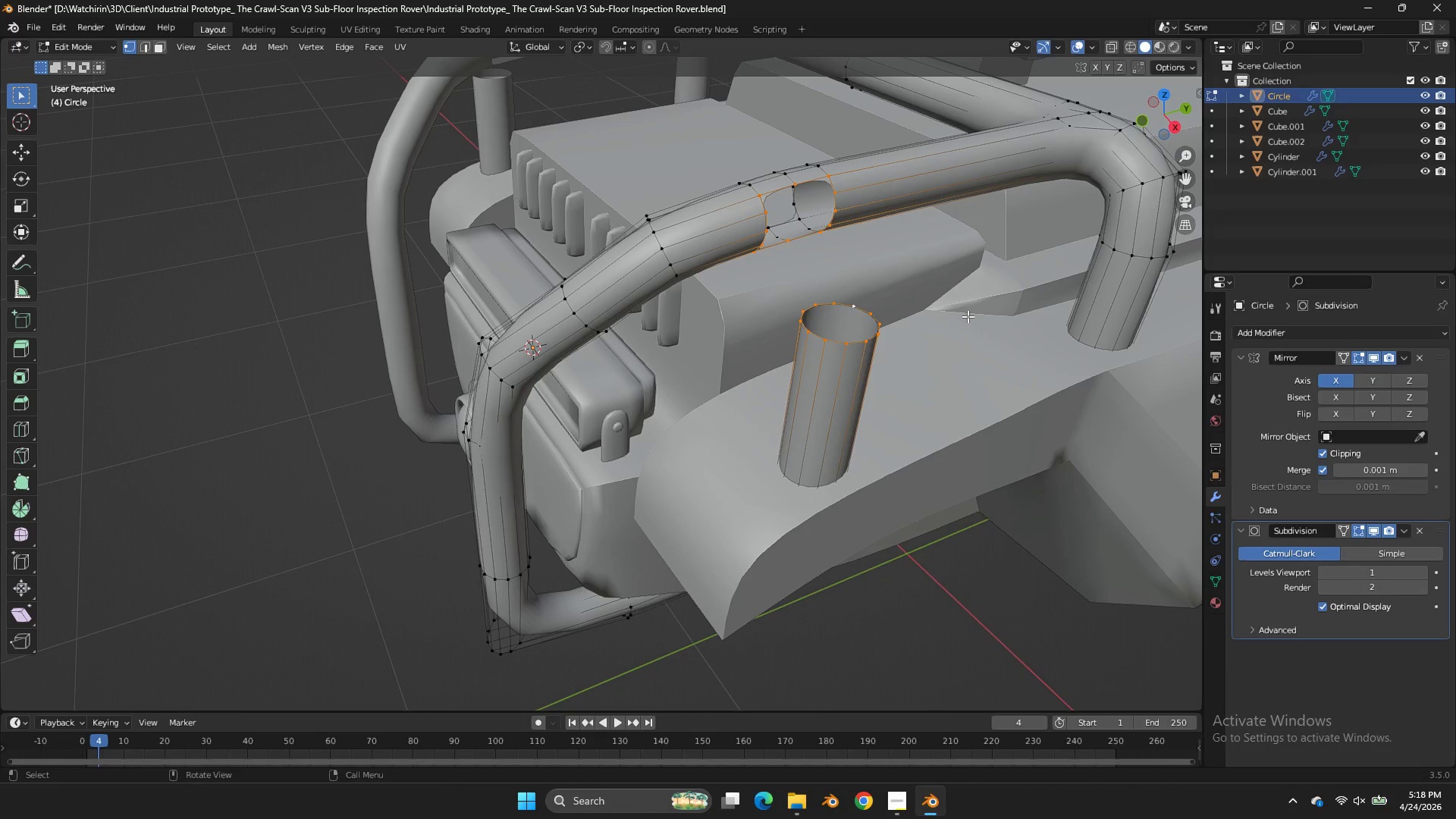 
key(Control+ControlLeft)
 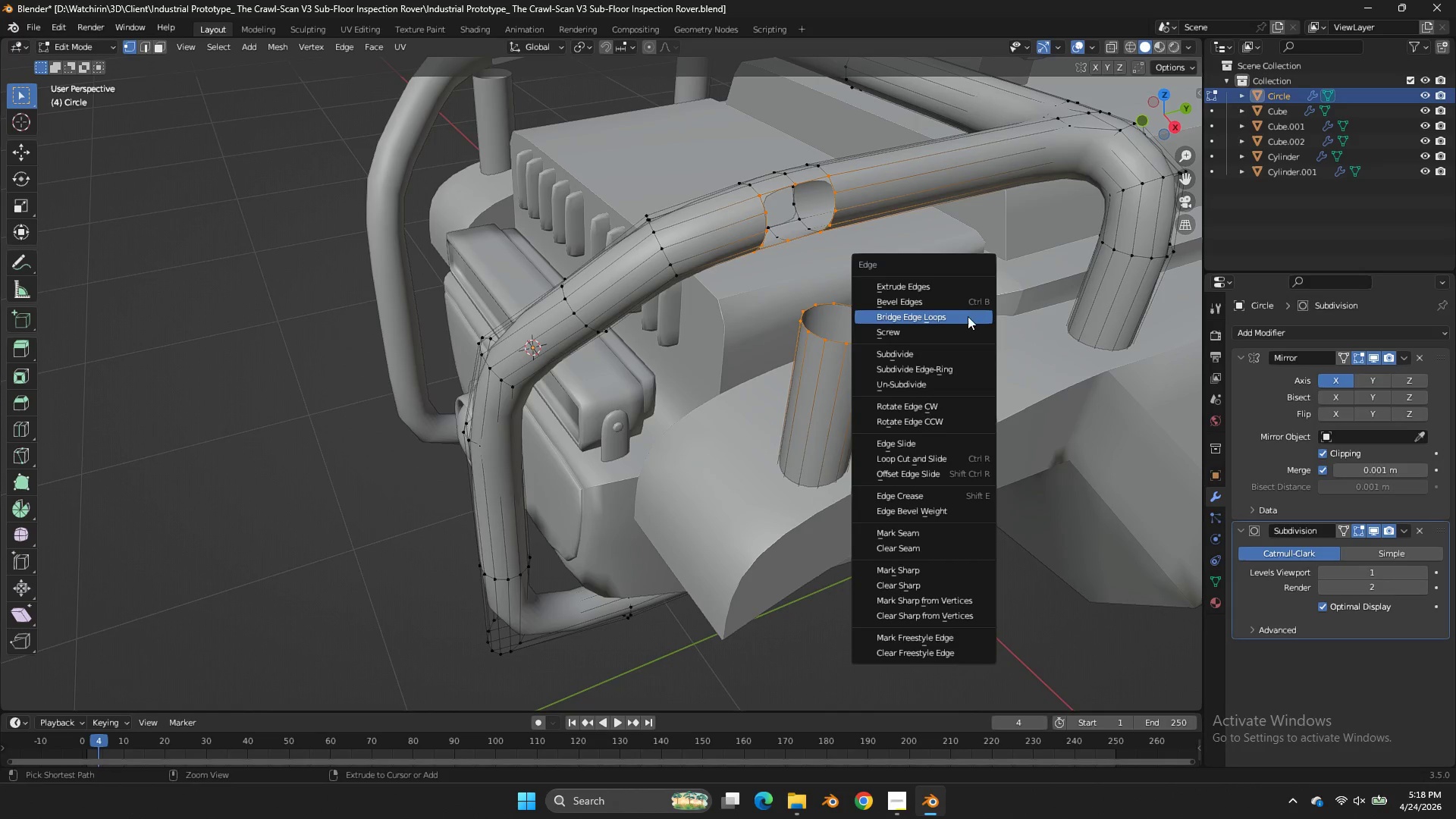 
key(Control+E)
 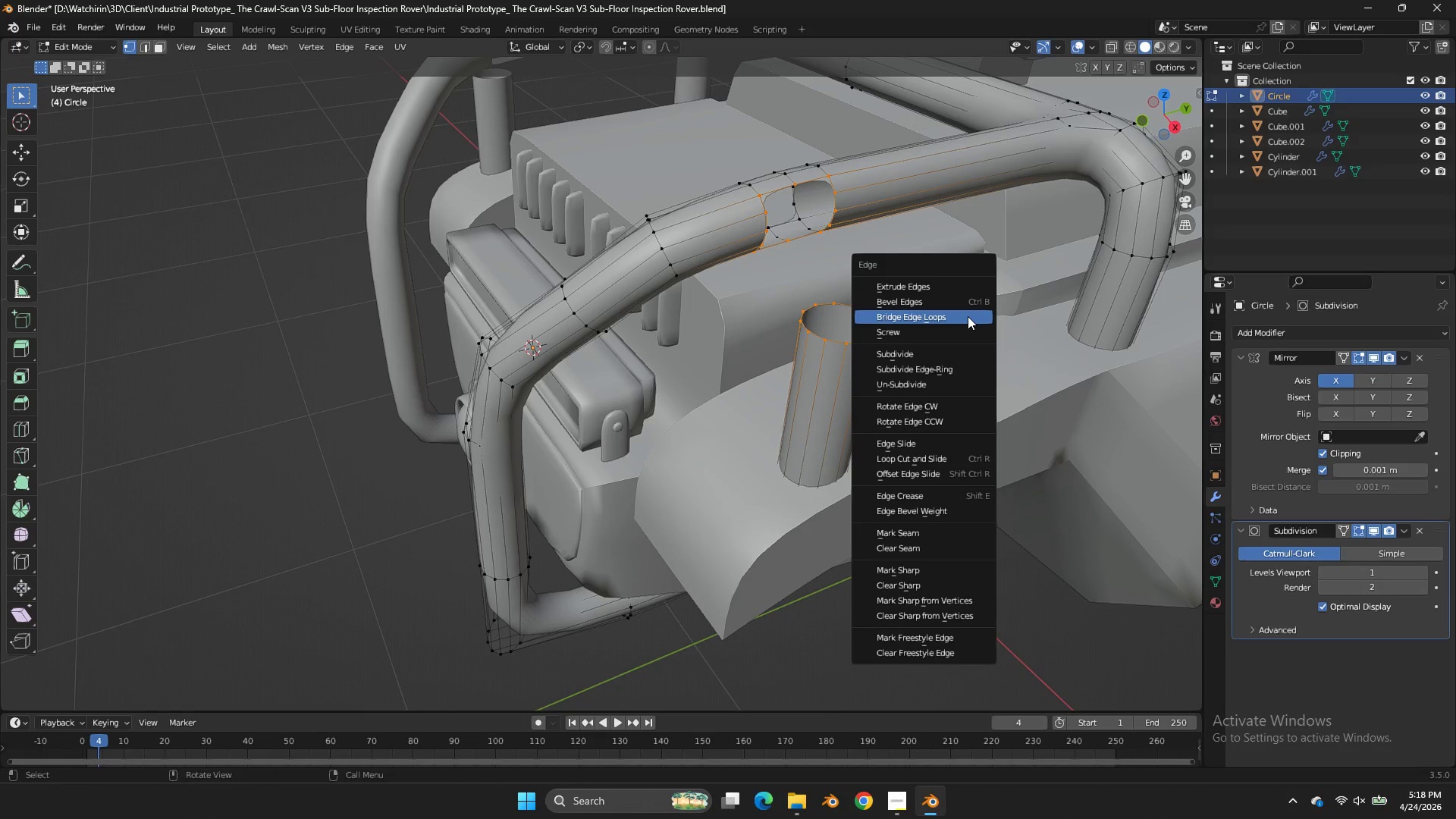 
left_click([968, 316])
 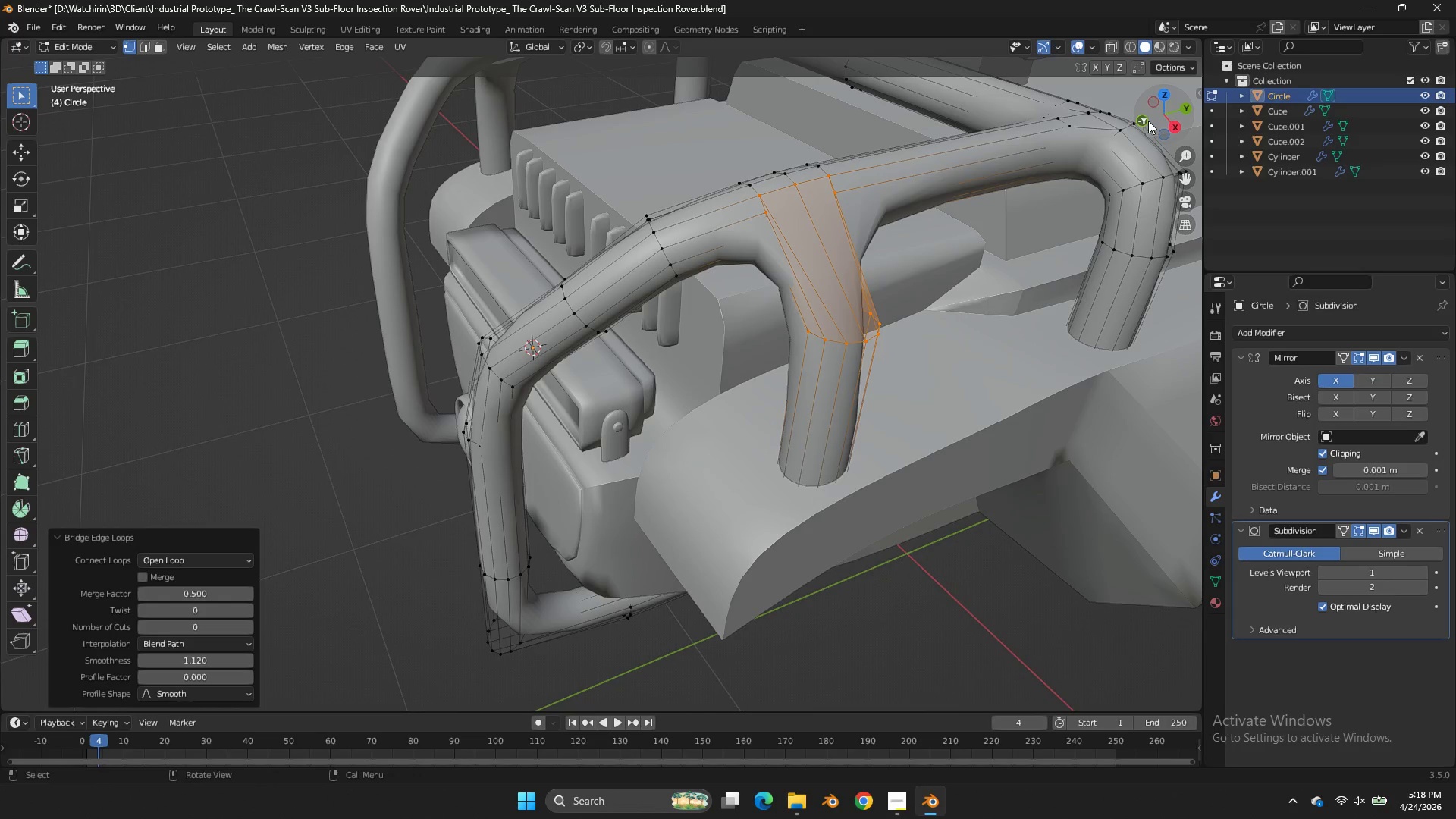 
key(Control+Z)
 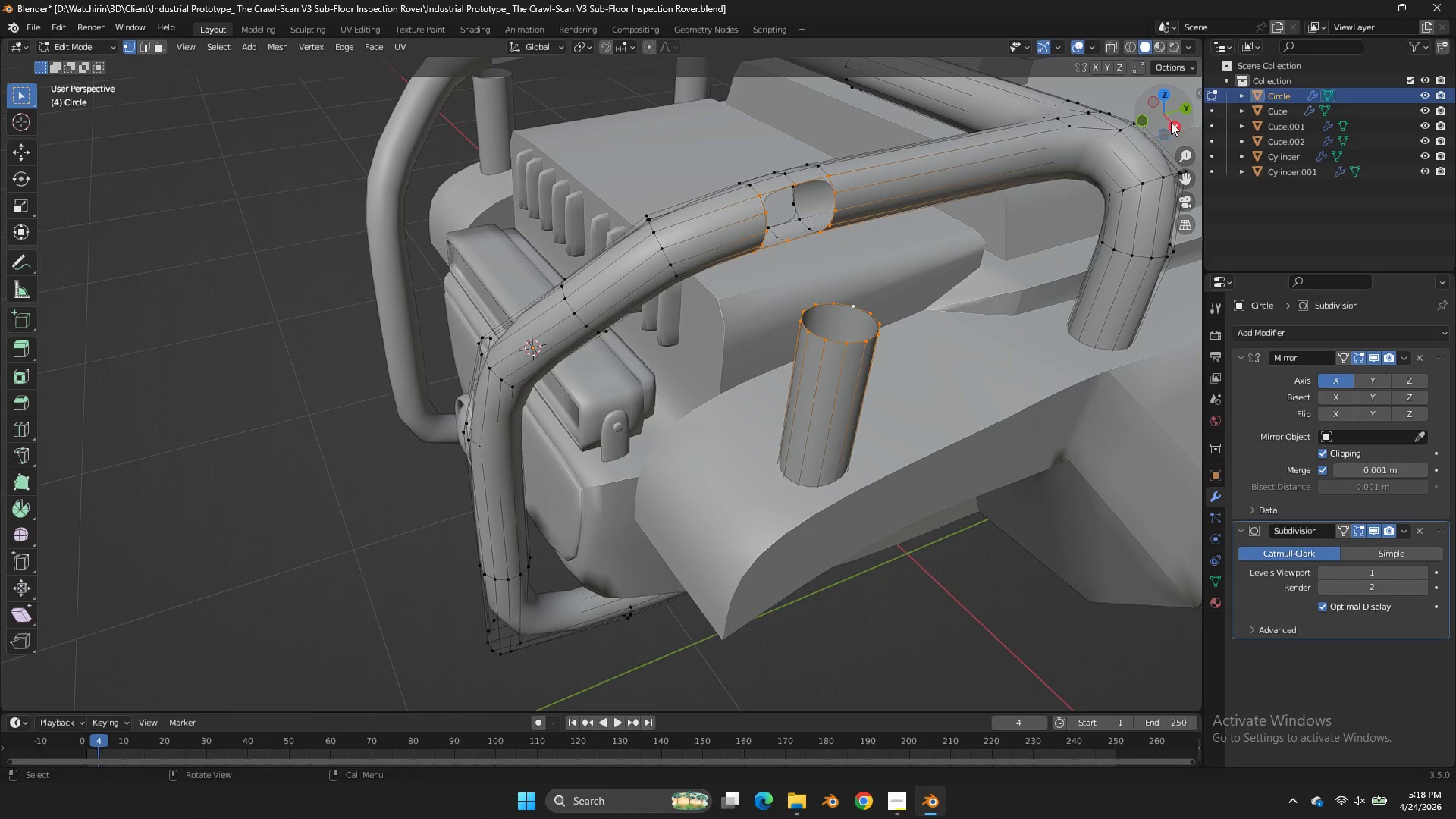 
left_click_drag(start_coordinate=[1172, 122], to_coordinate=[1047, 71])
 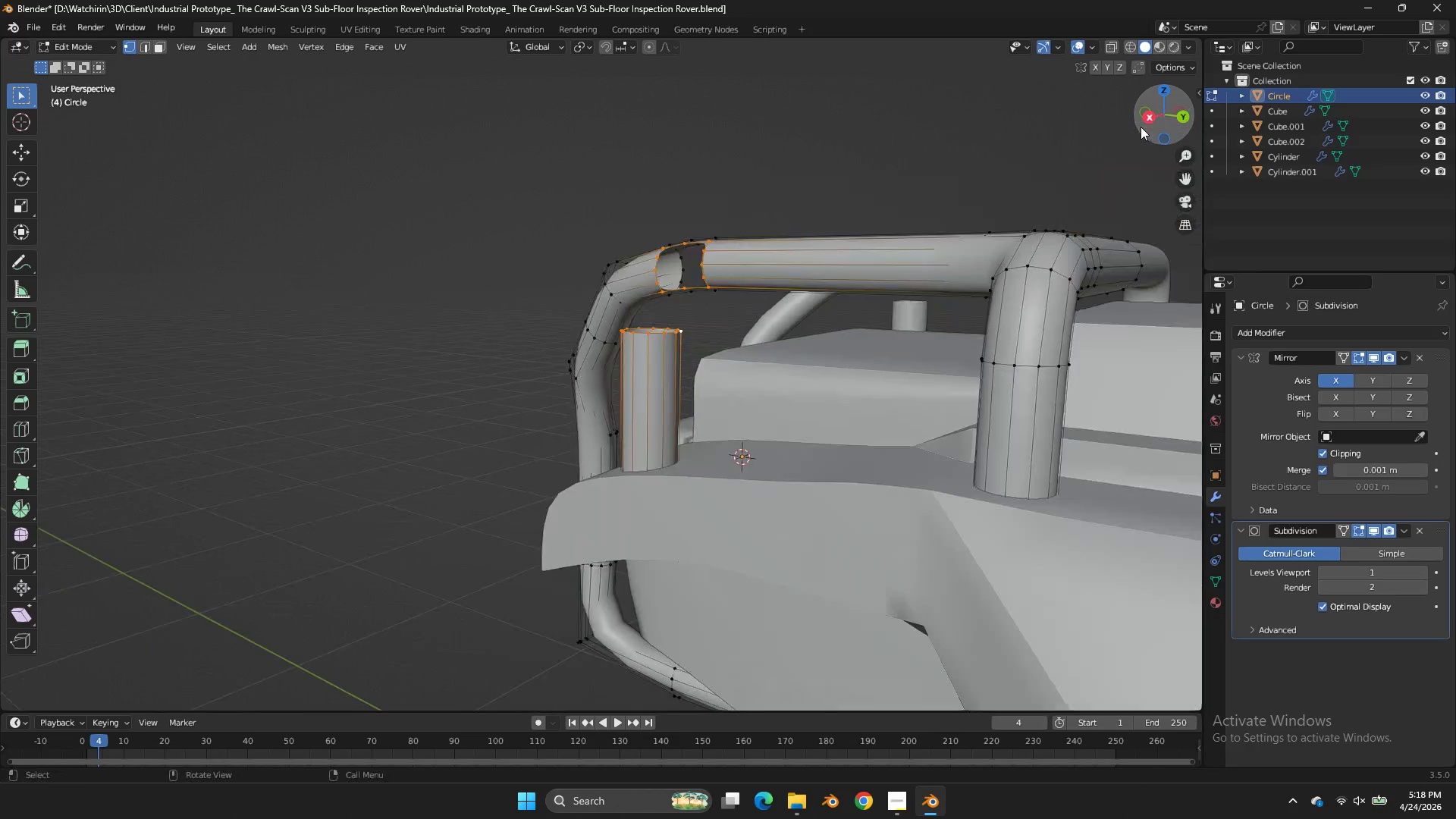 
left_click_drag(start_coordinate=[1142, 127], to_coordinate=[1193, 171])
 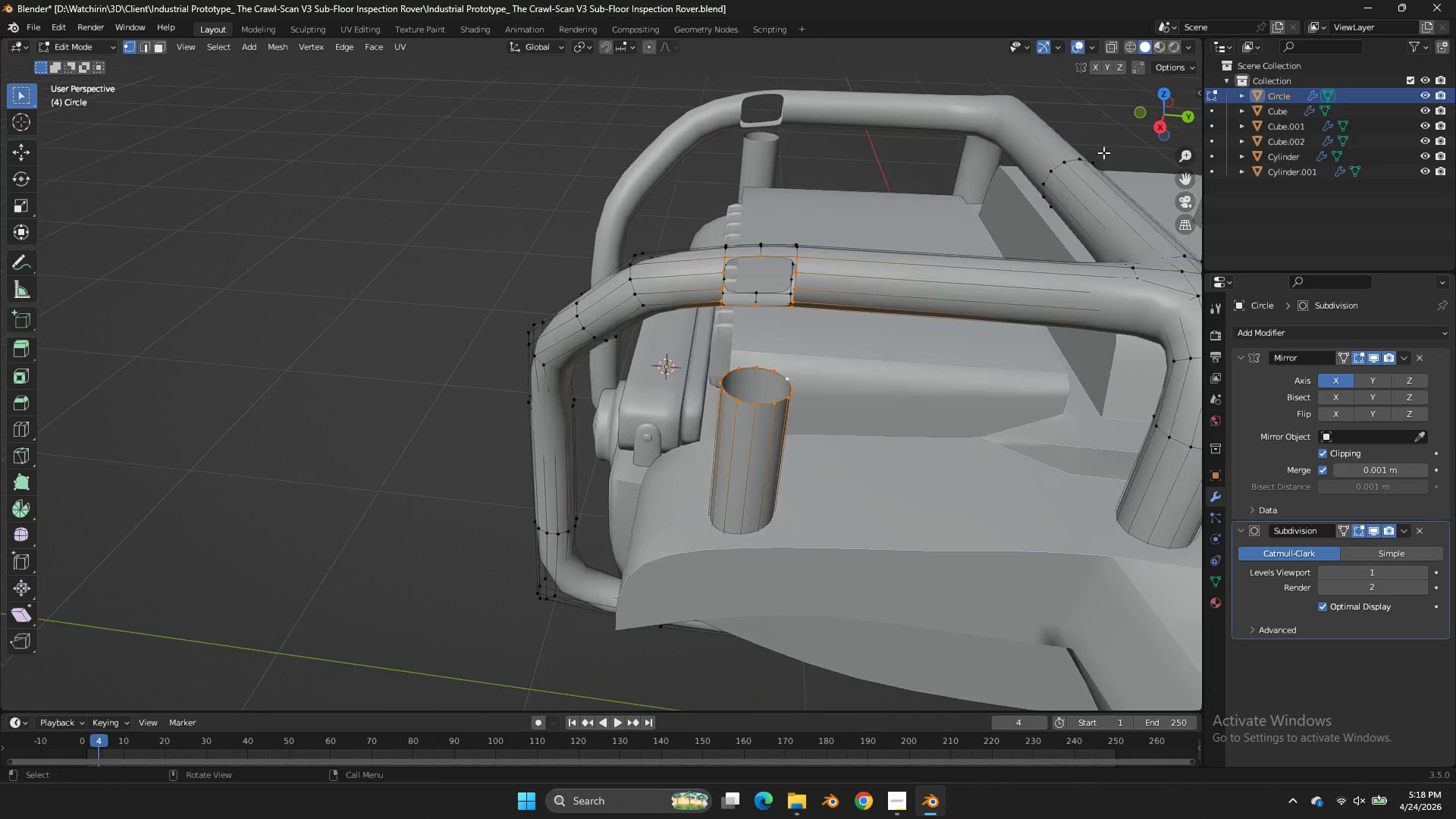 
scroll: coordinate [1141, 127], scroll_direction: down, amount: 2.0
 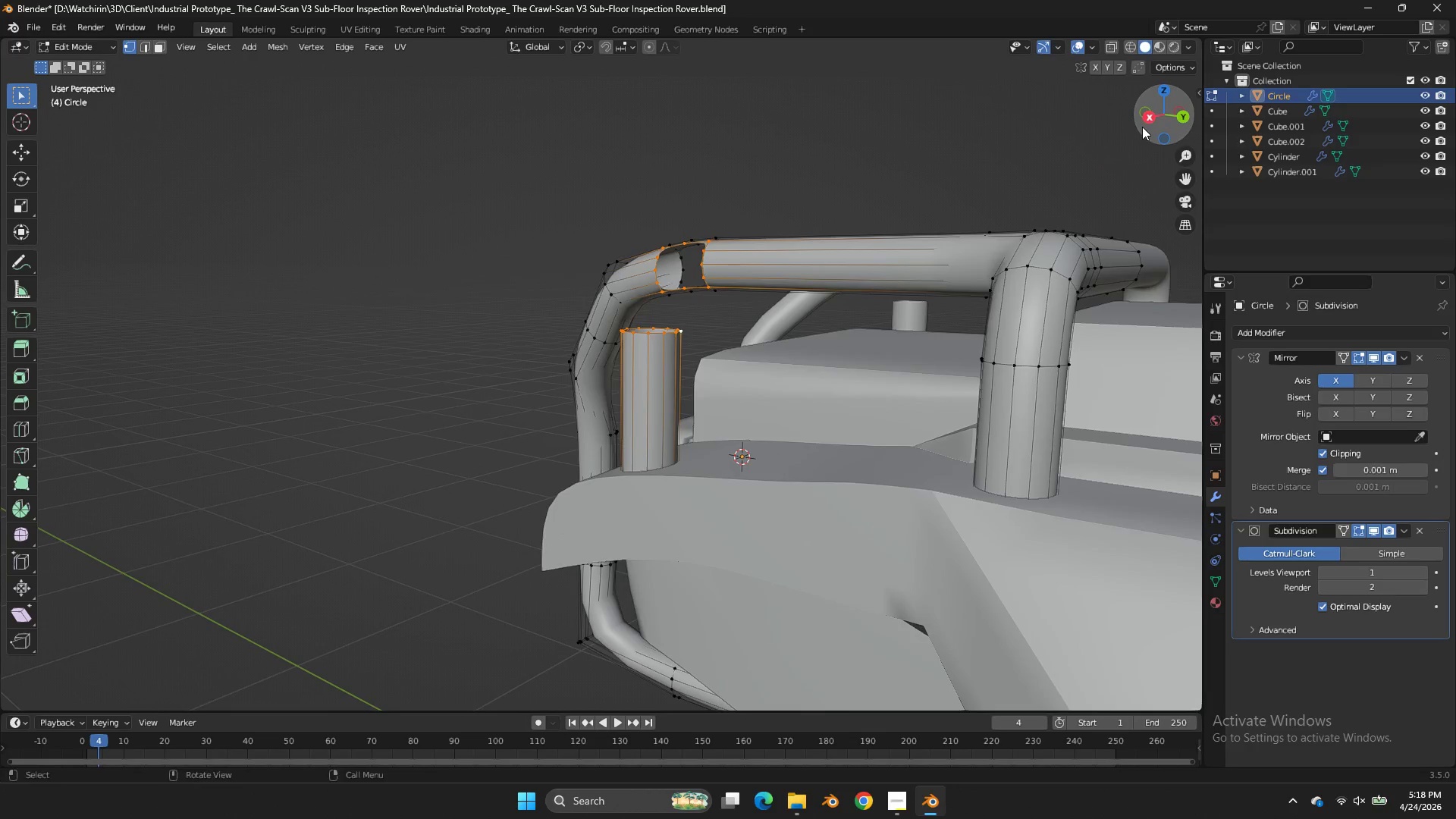 
key(Z)
 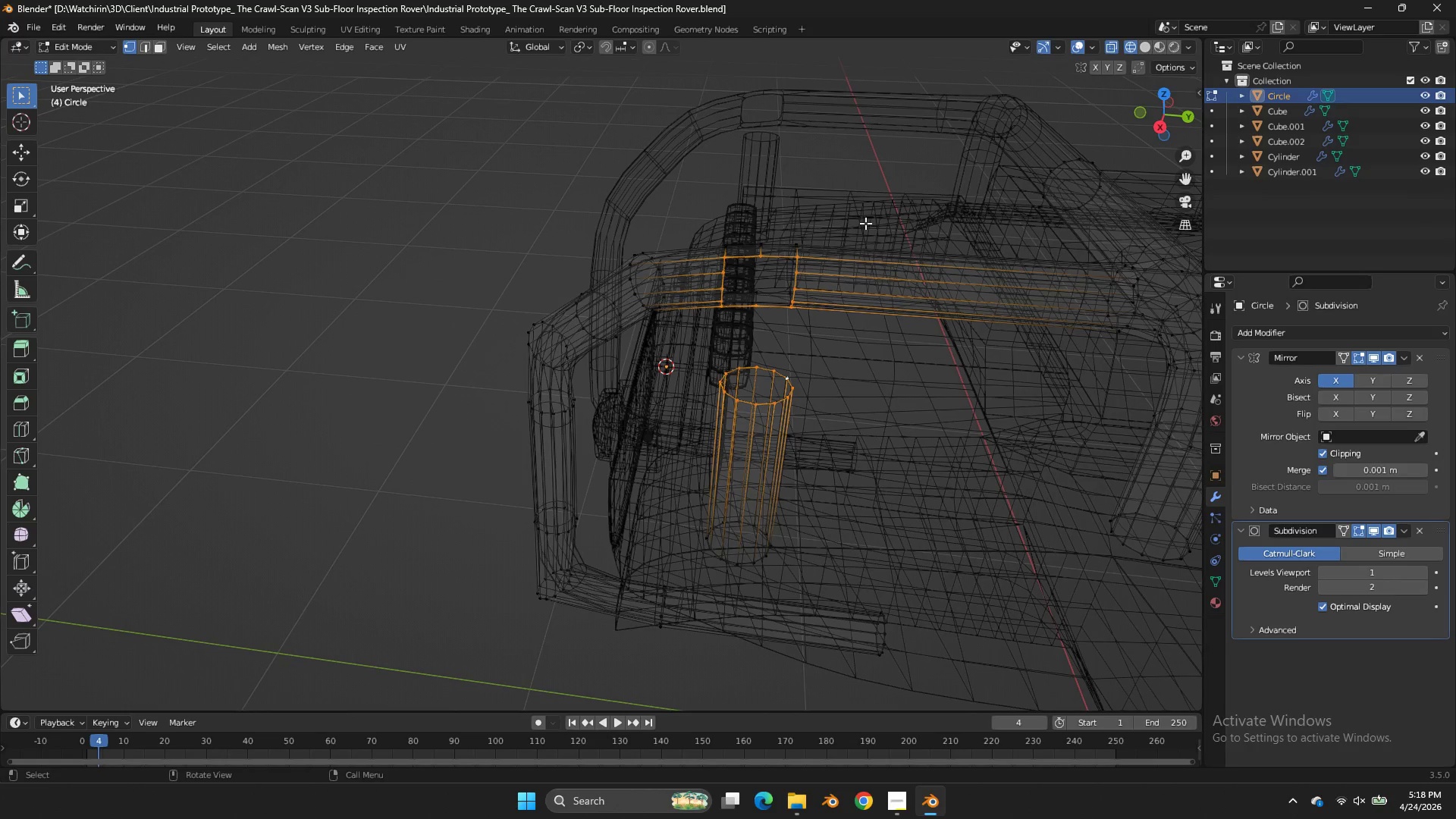 
scroll: coordinate [1109, 152], scroll_direction: up, amount: 1.0
 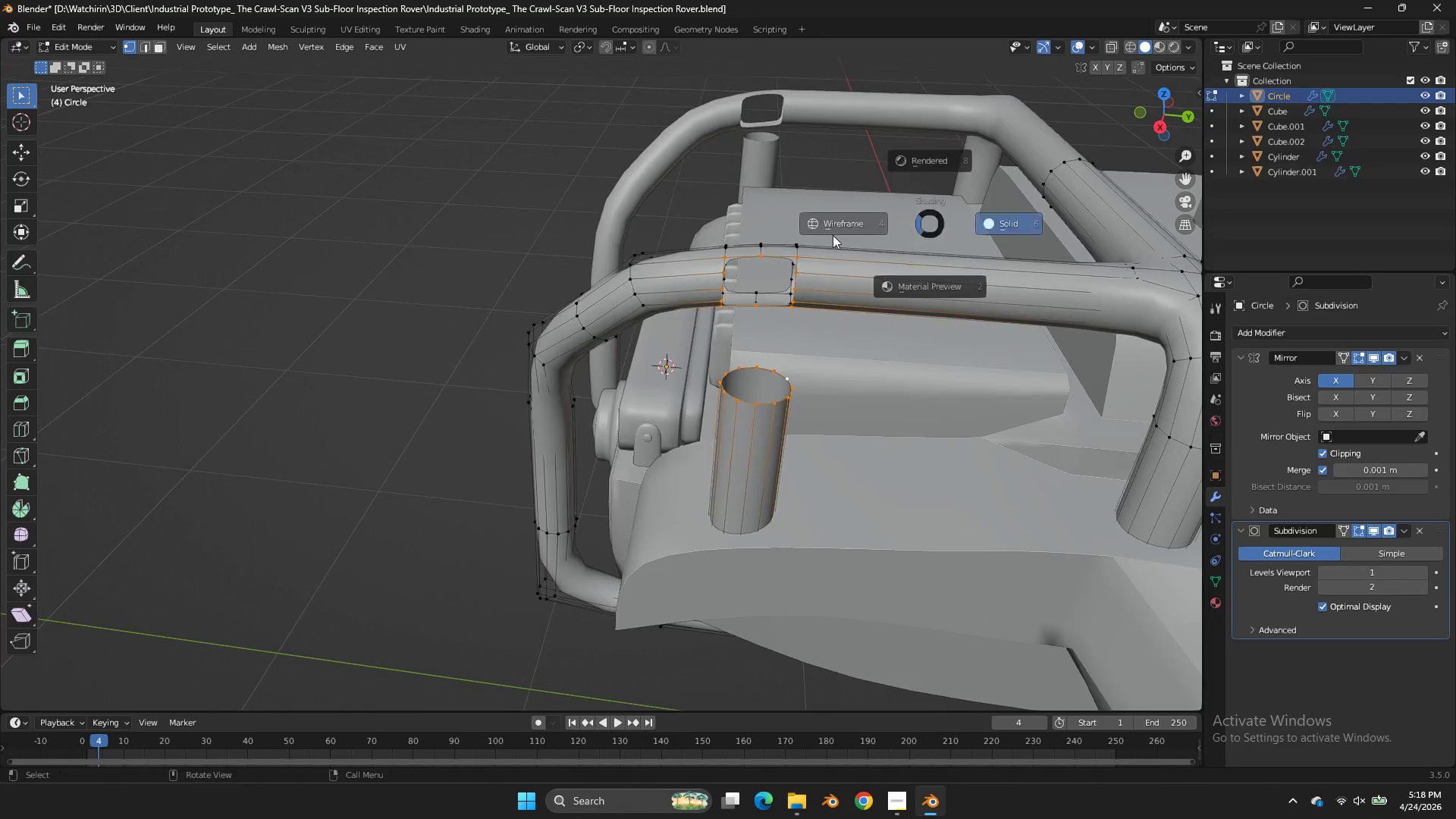 
left_click_drag(start_coordinate=[857, 226], to_coordinate=[708, 331])
 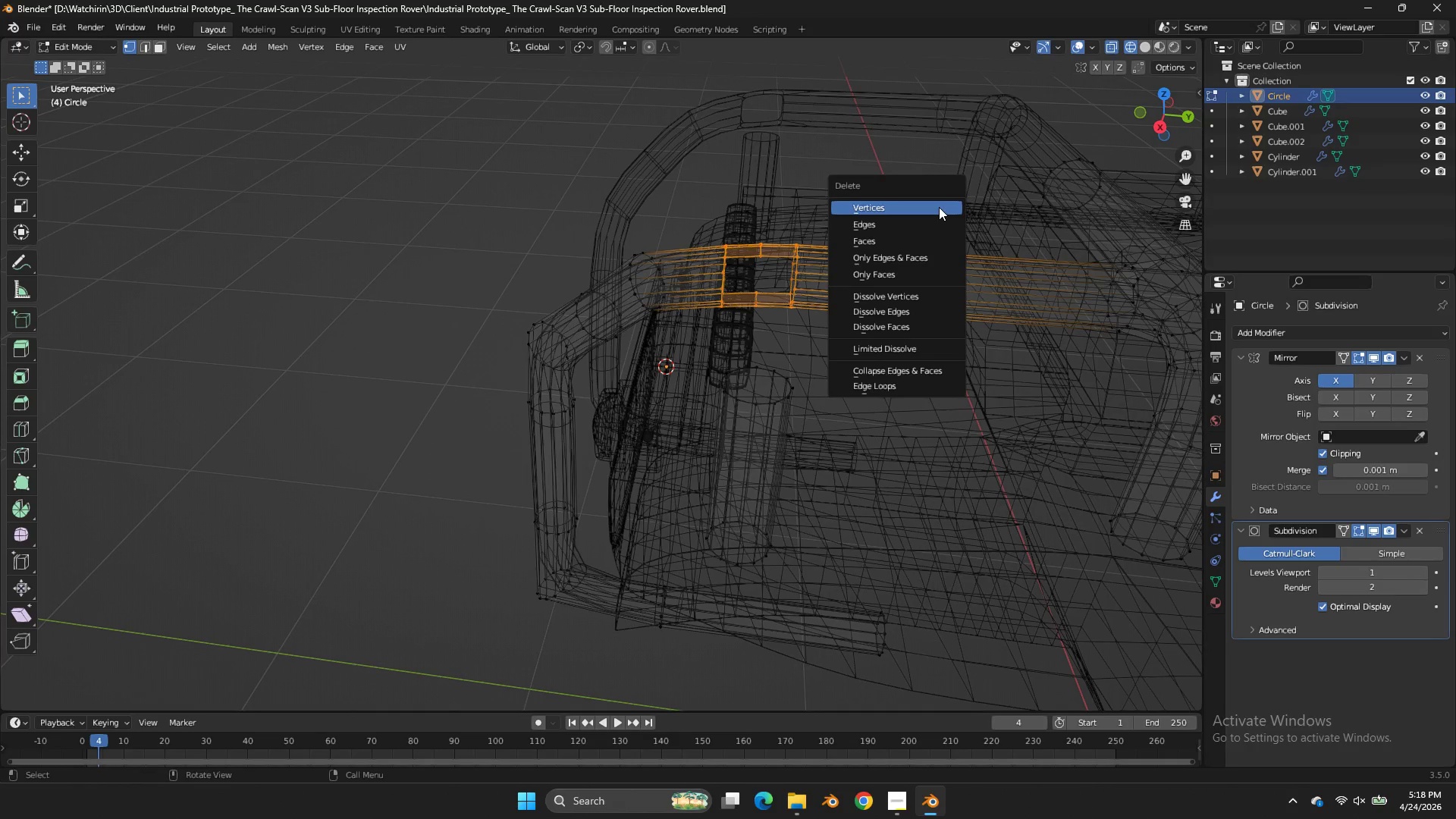 
key(X)
 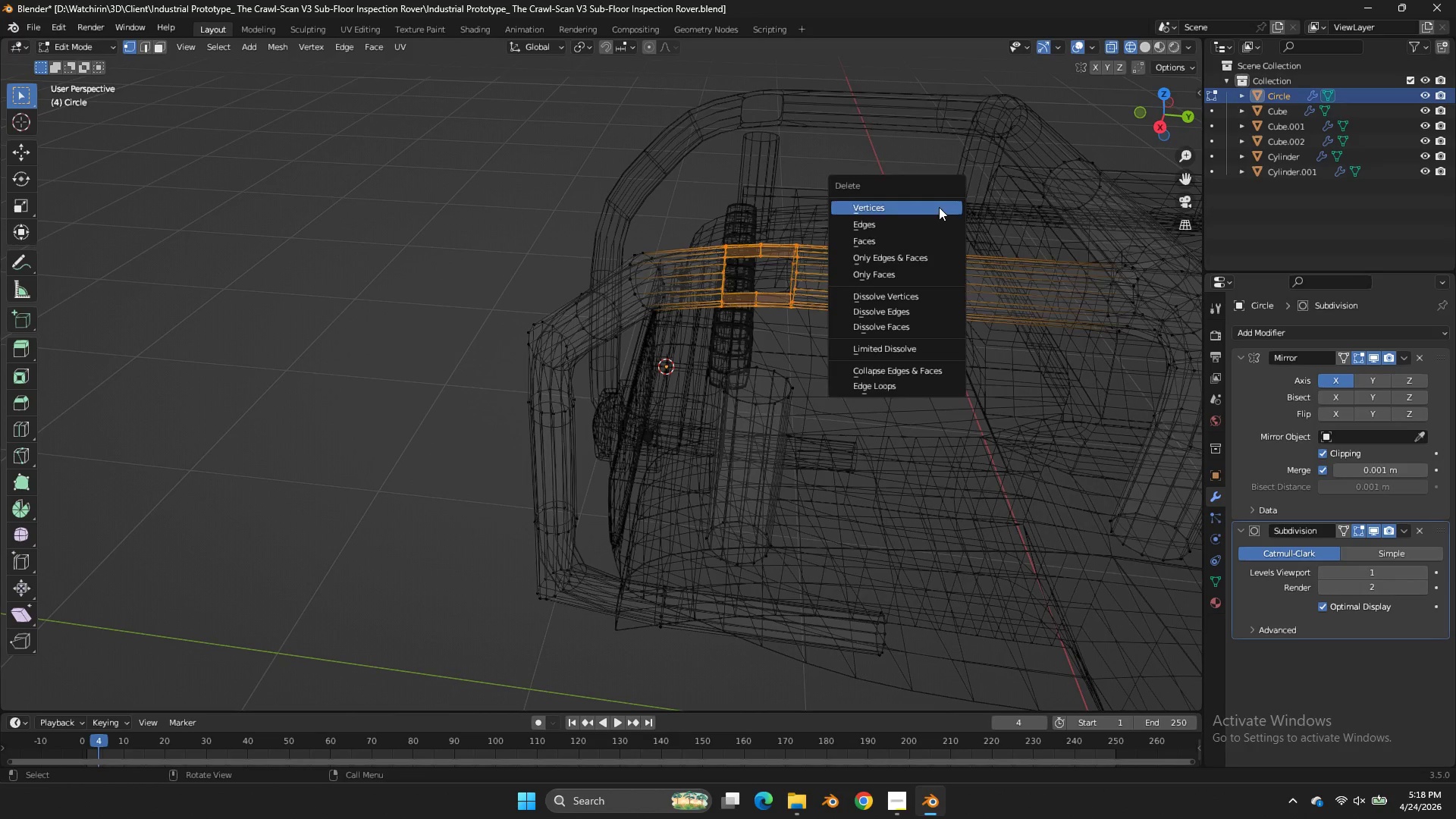 
left_click([939, 207])
 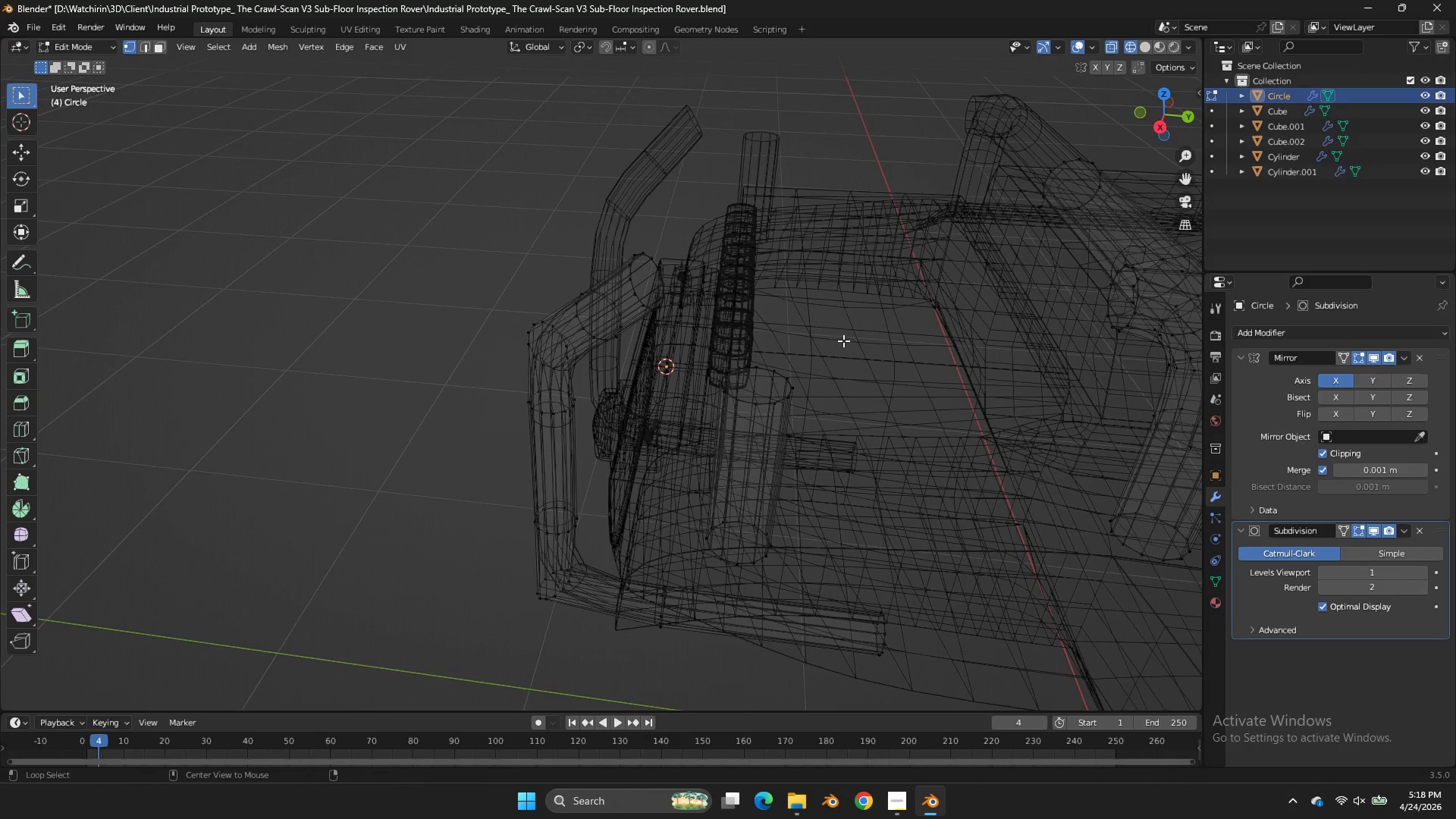 
hold_key(key=AltLeft, duration=1.08)
left_click([767, 372])
 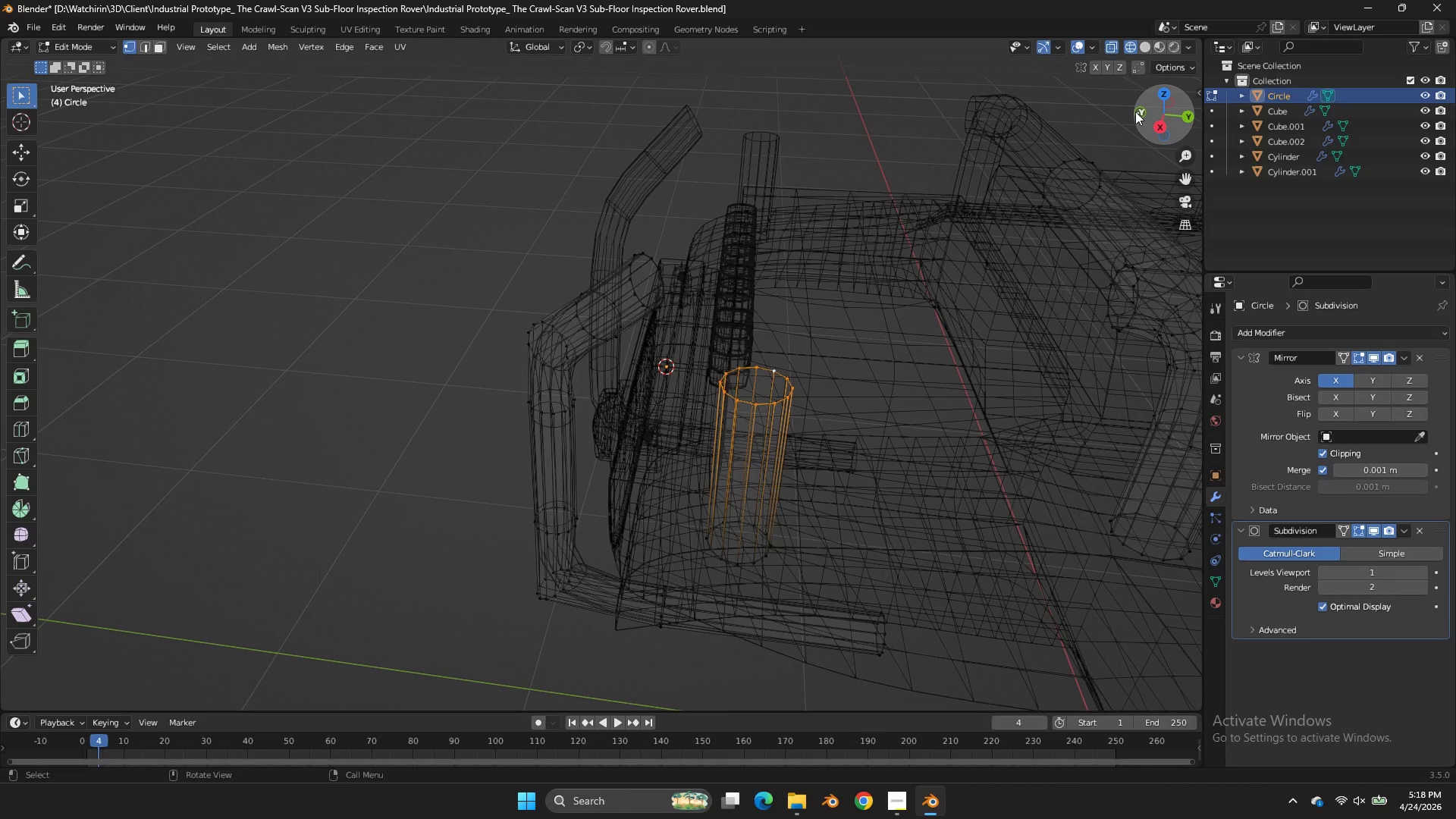 
left_click([1135, 111])
 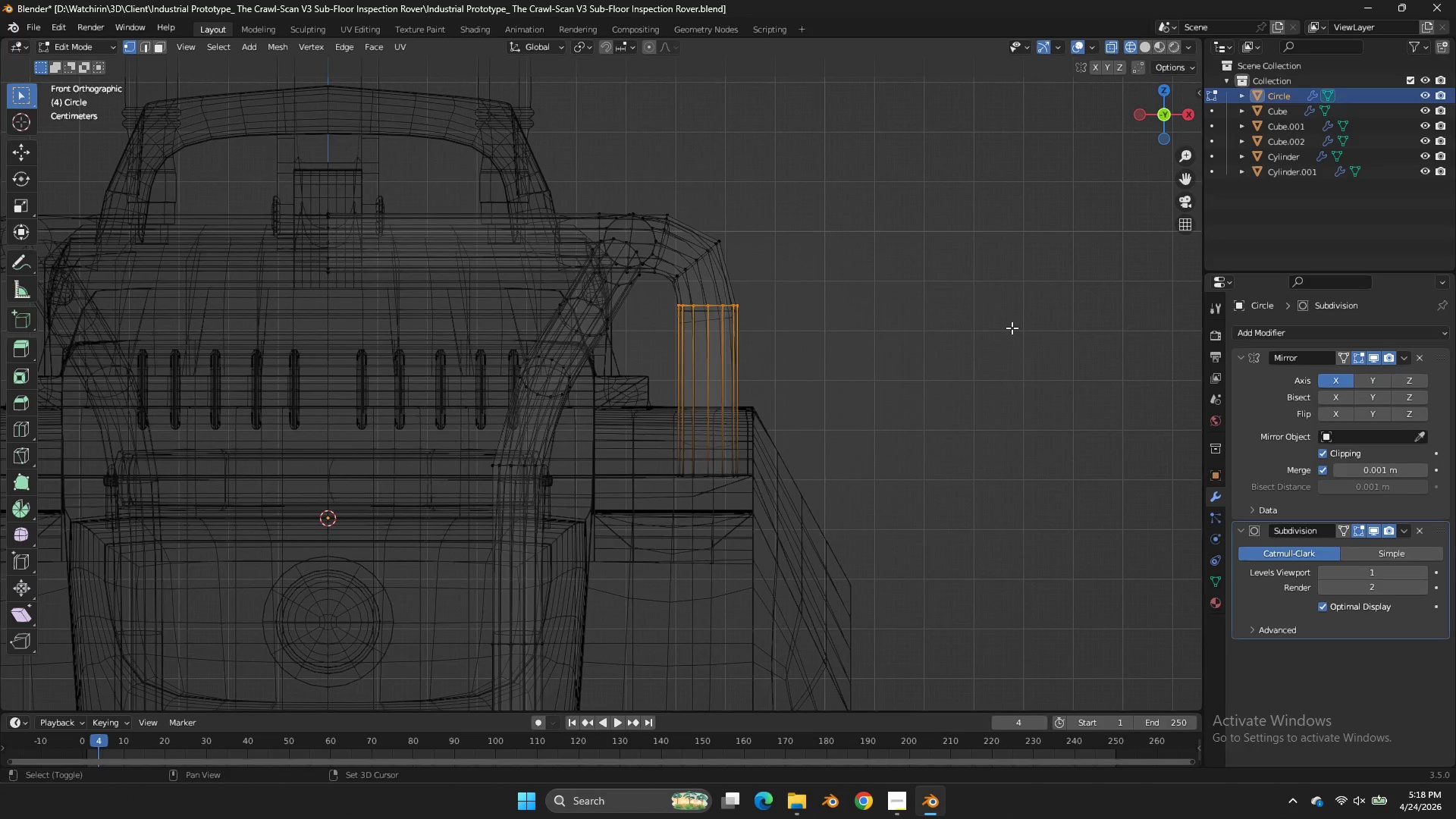 
key(Shift+ShiftLeft)
 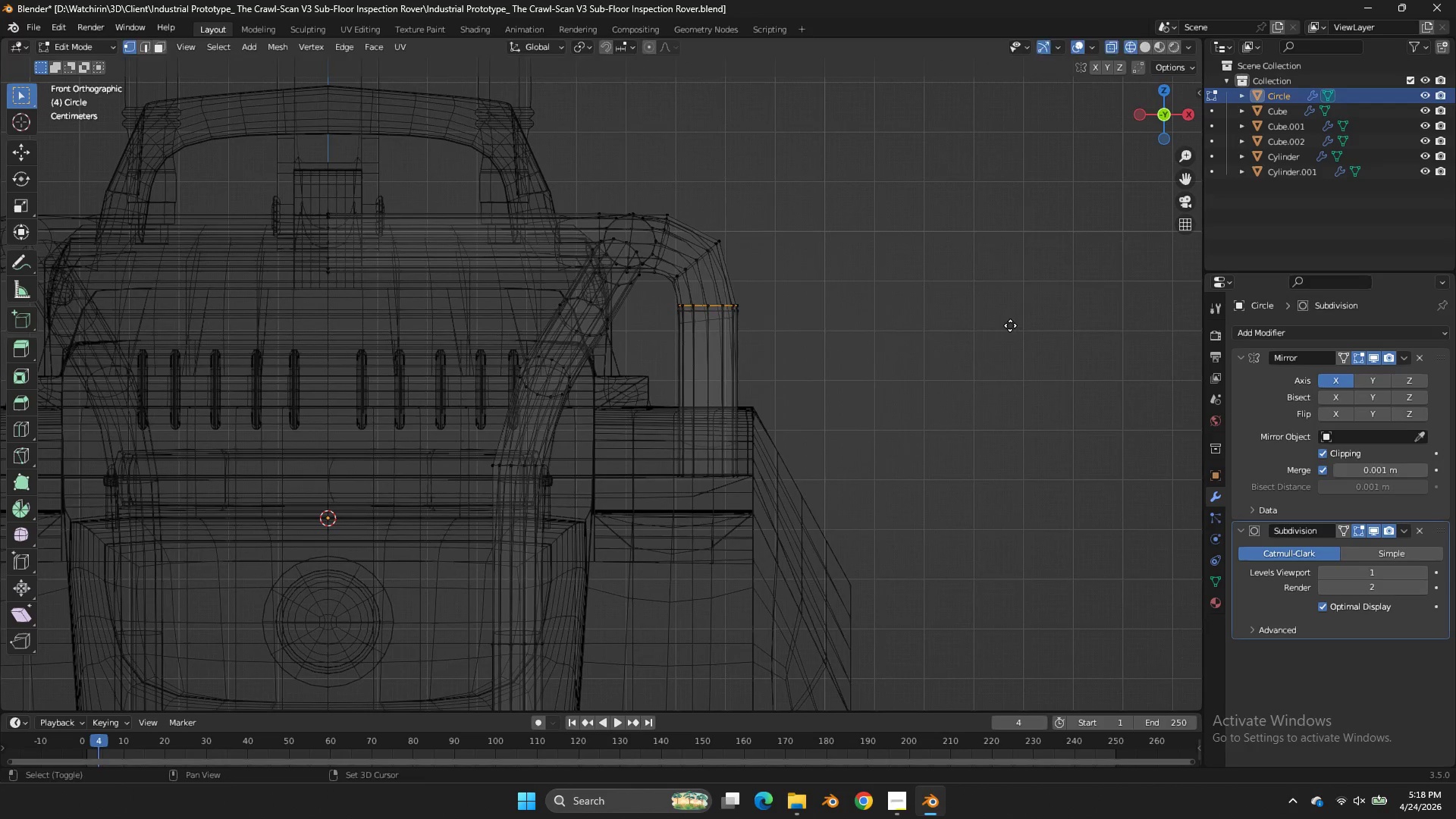 
key(Shift+D)
 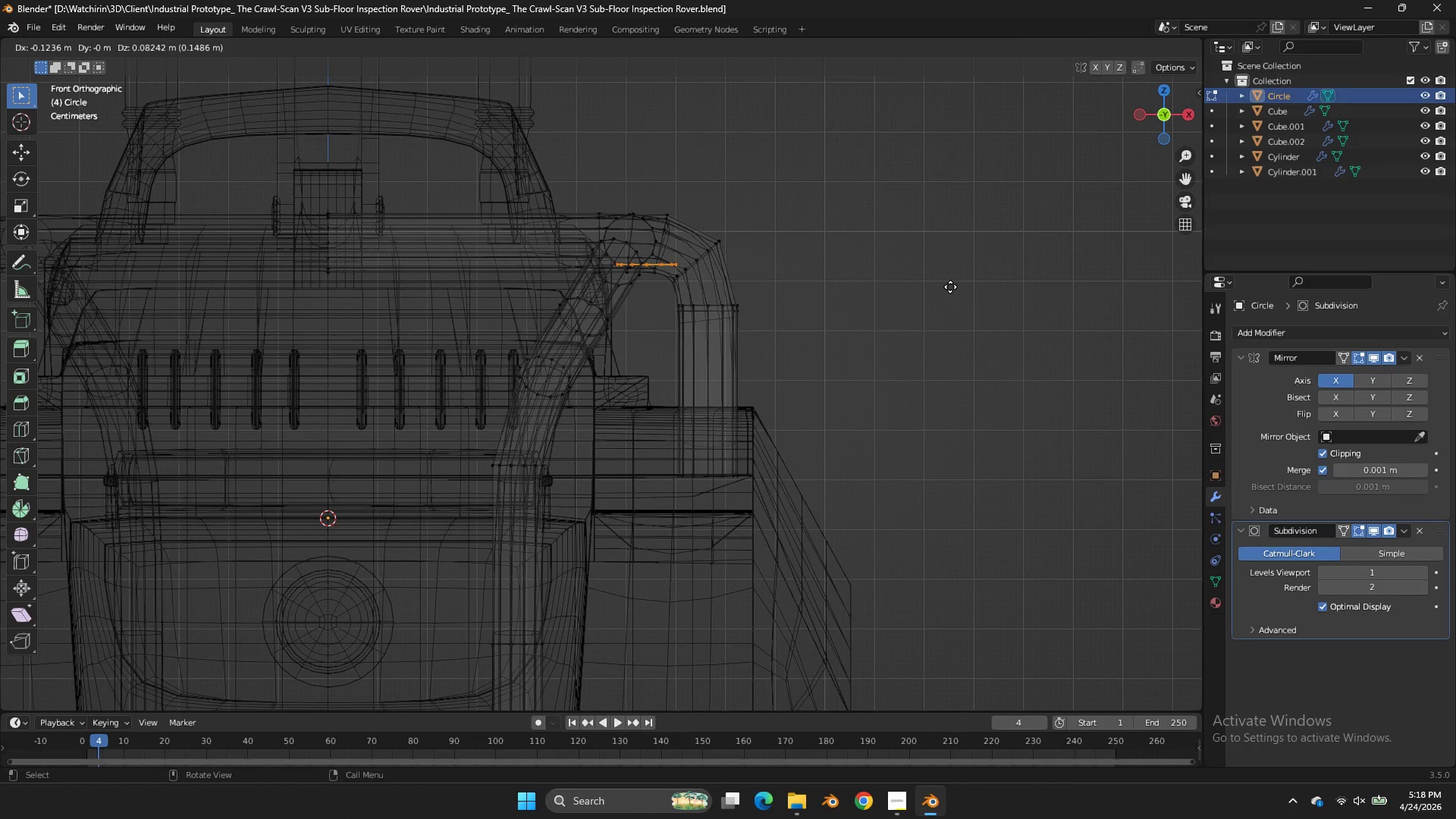 
left_click([950, 287])
 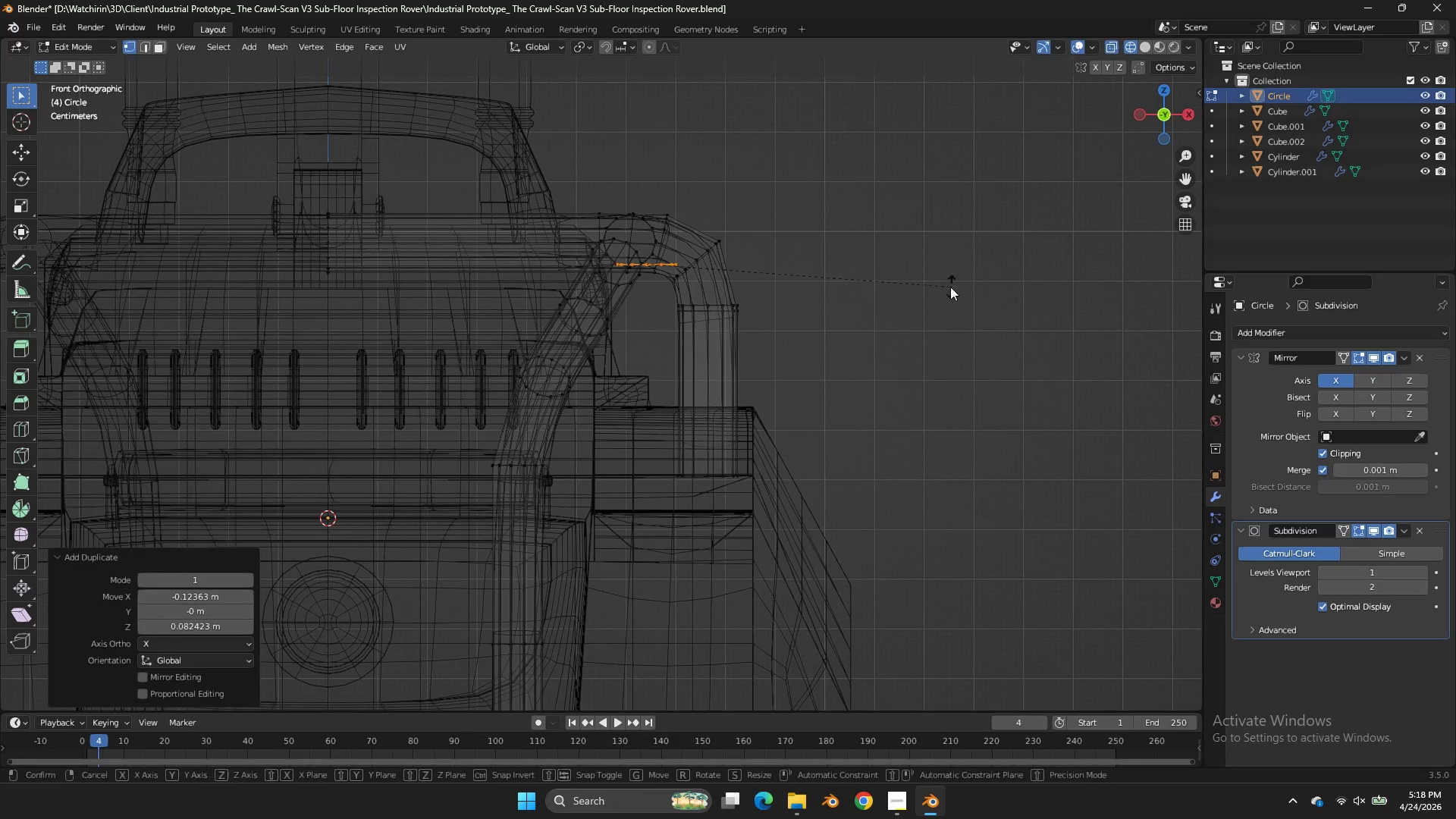 
key(R)
 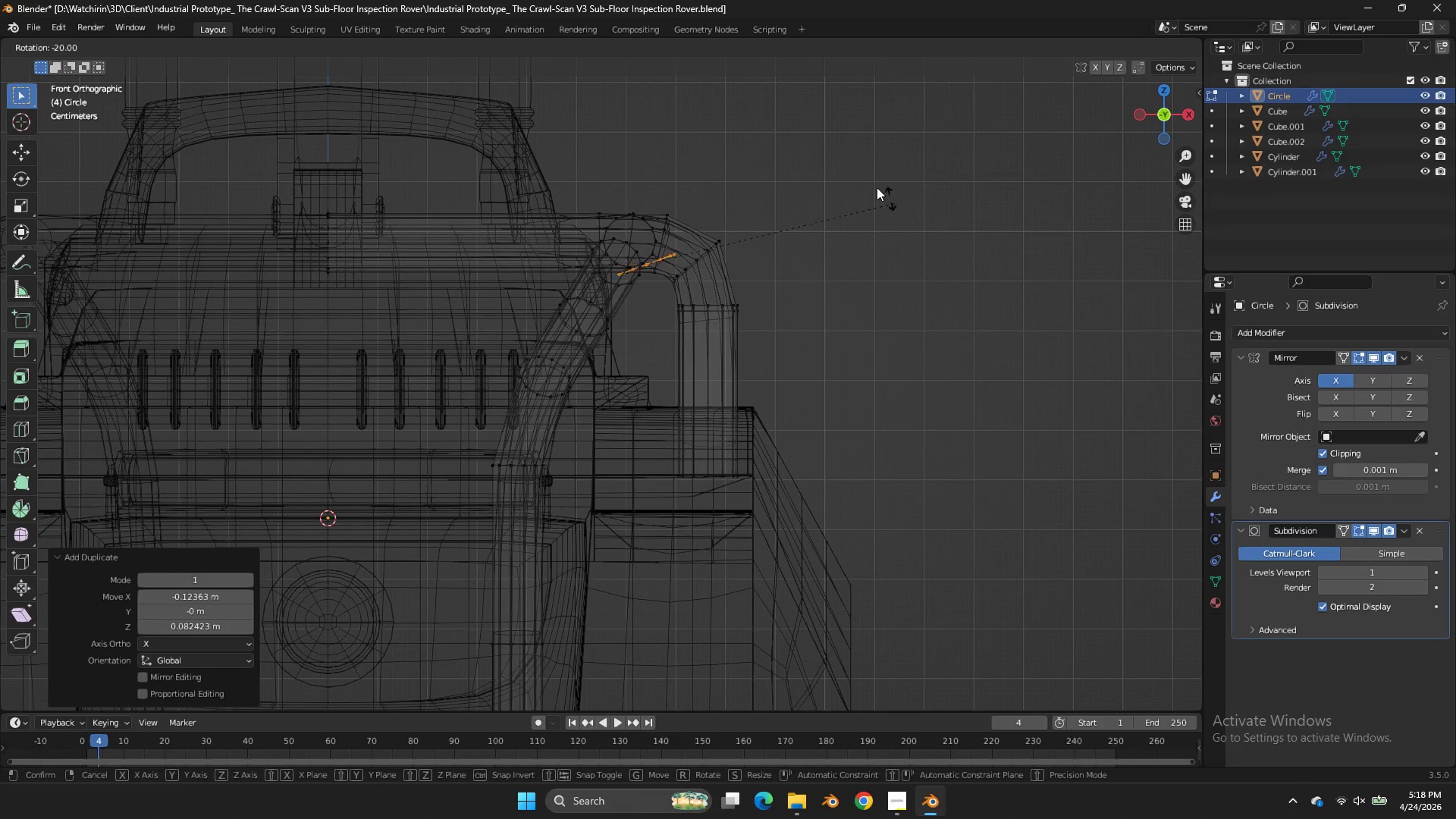 
hold_key(key=ControlLeft, duration=2.36)
left_click([660, 133])
 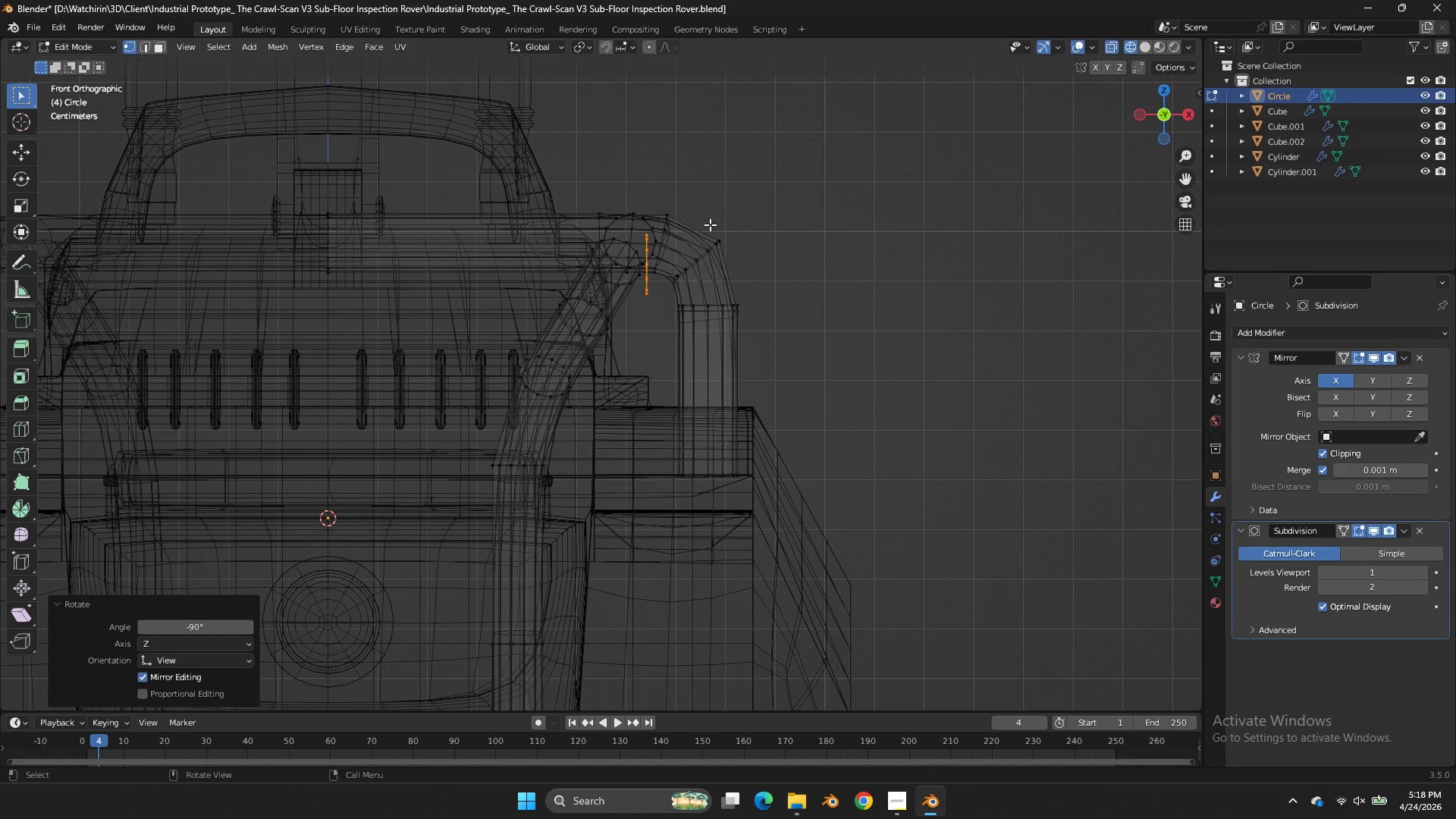 
key(G)
 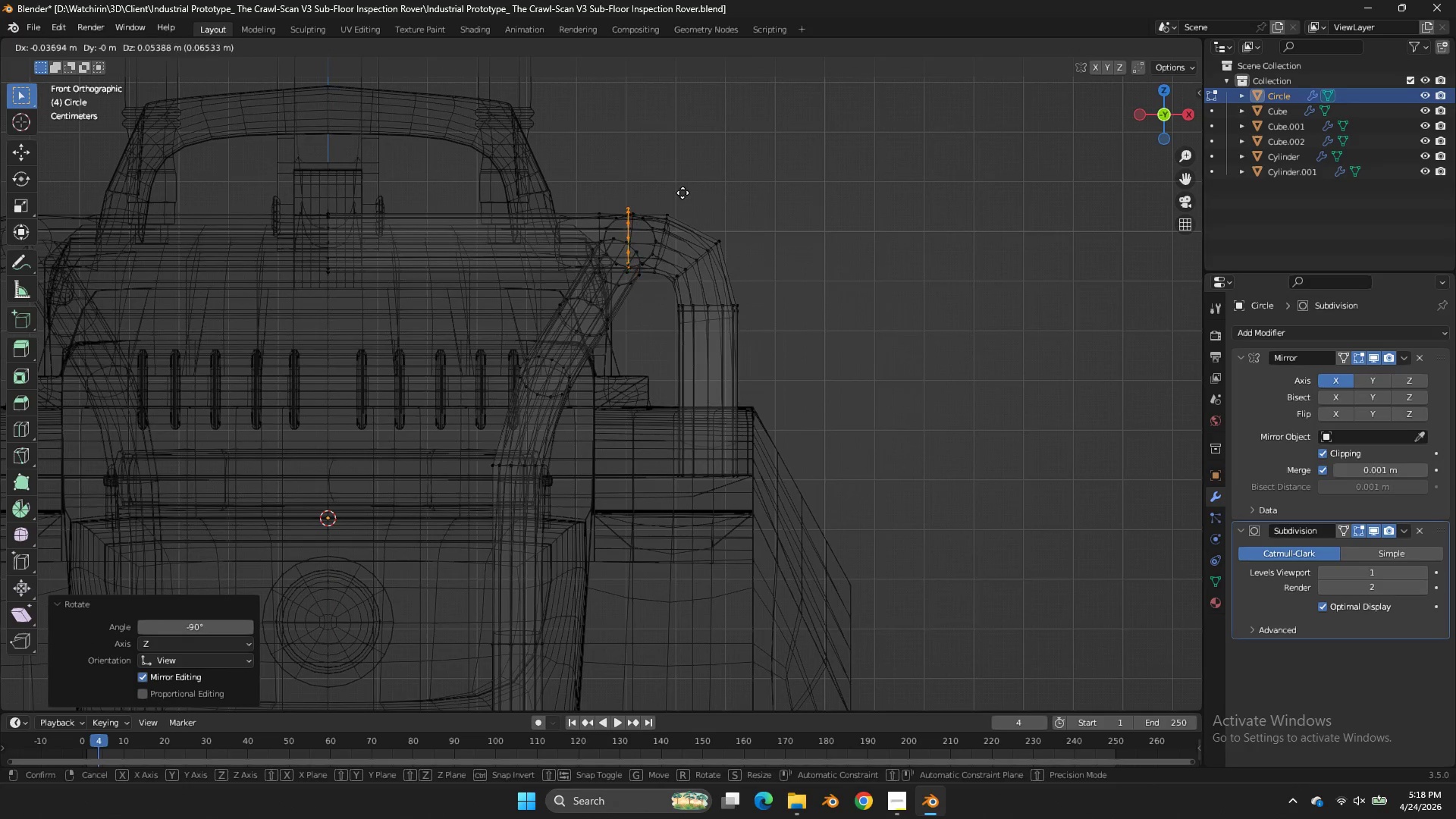 
hold_key(key=ShiftLeft, duration=1.05)
 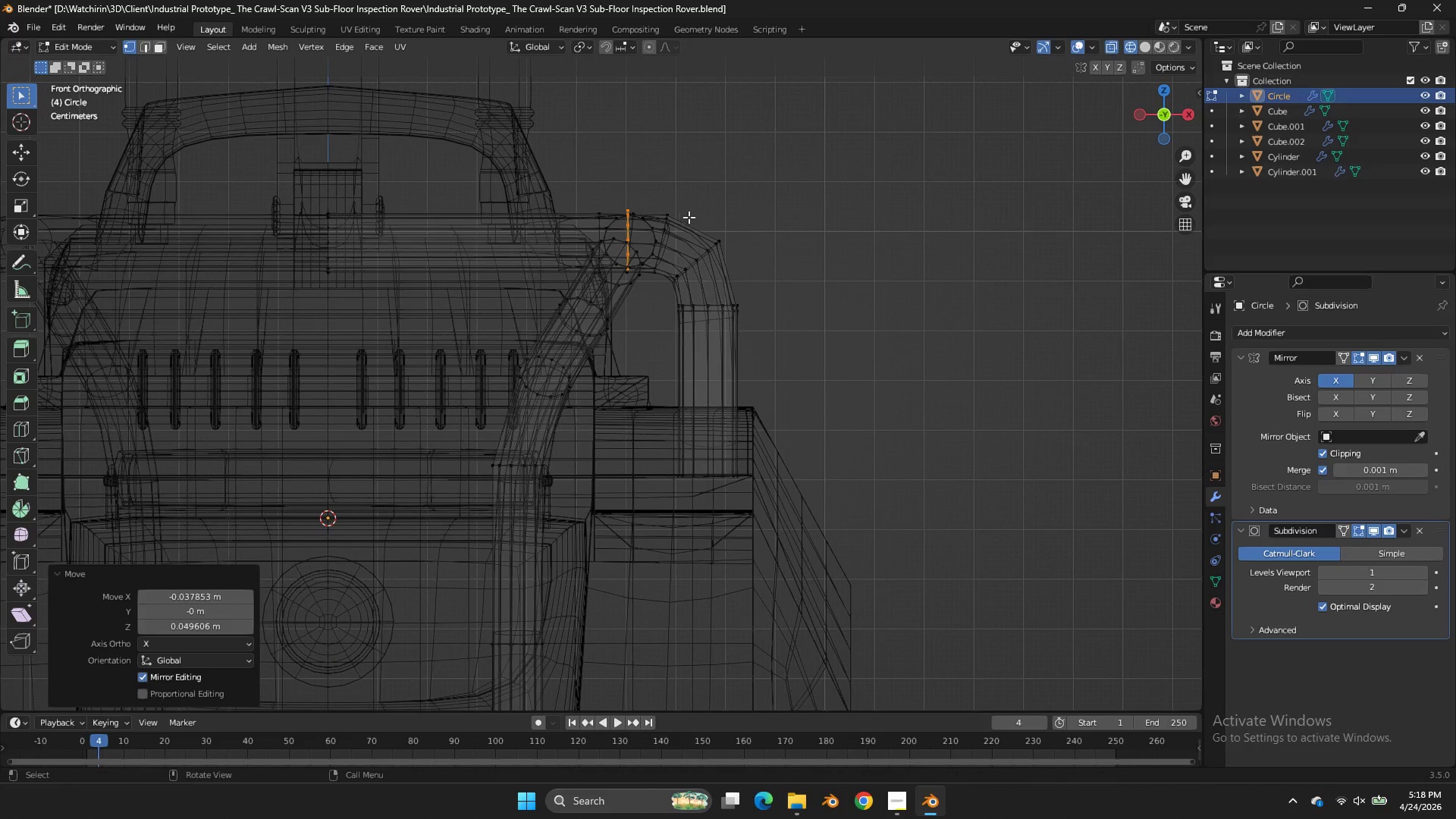 
left_click([685, 217])
 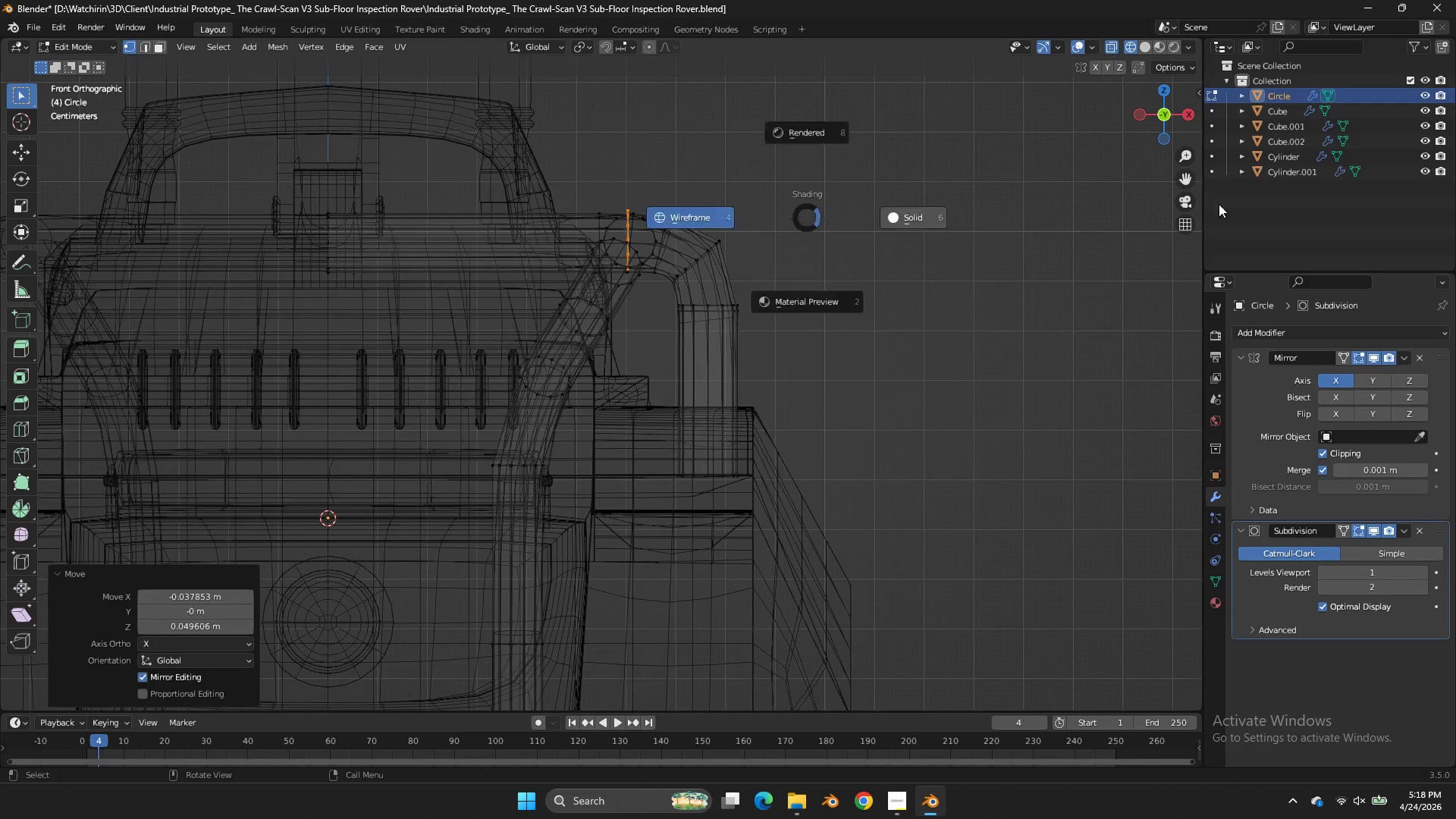 
key(Z)
 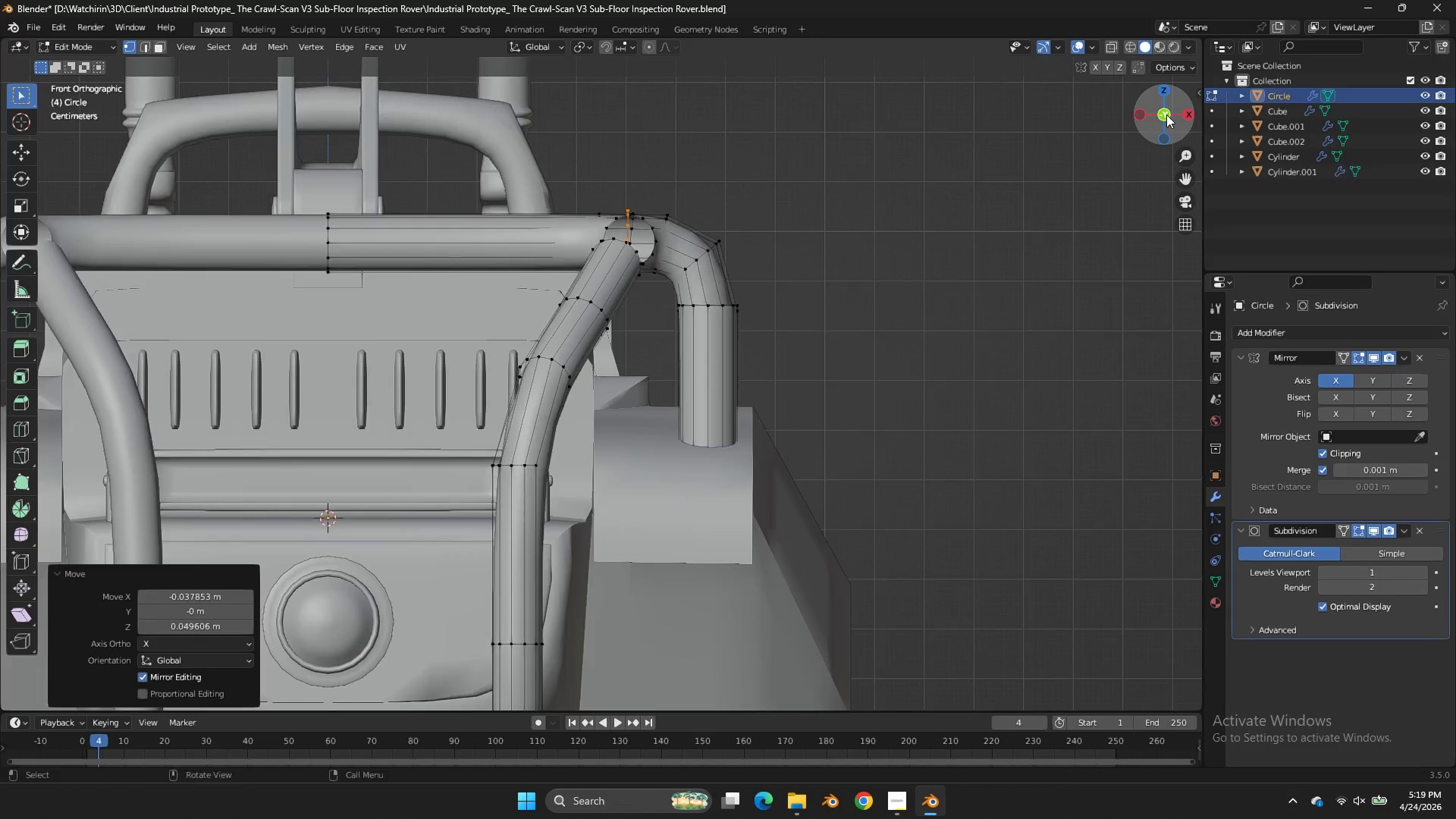 
left_click_drag(start_coordinate=[1166, 115], to_coordinate=[1024, 166])
 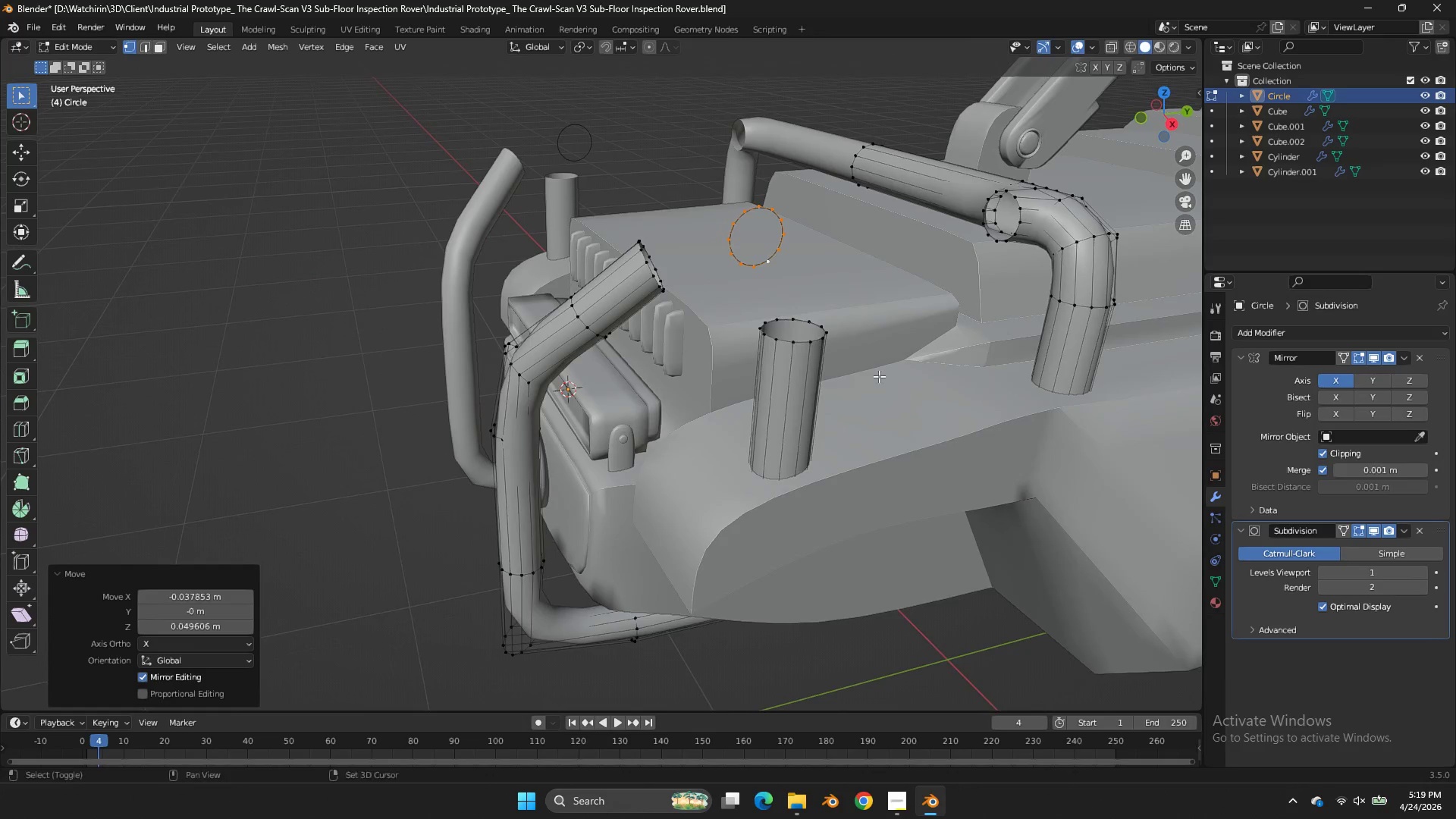 
hold_key(key=ShiftLeft, duration=0.88)
hold_key(key=AltLeft, duration=0.78)
left_click([801, 318])
 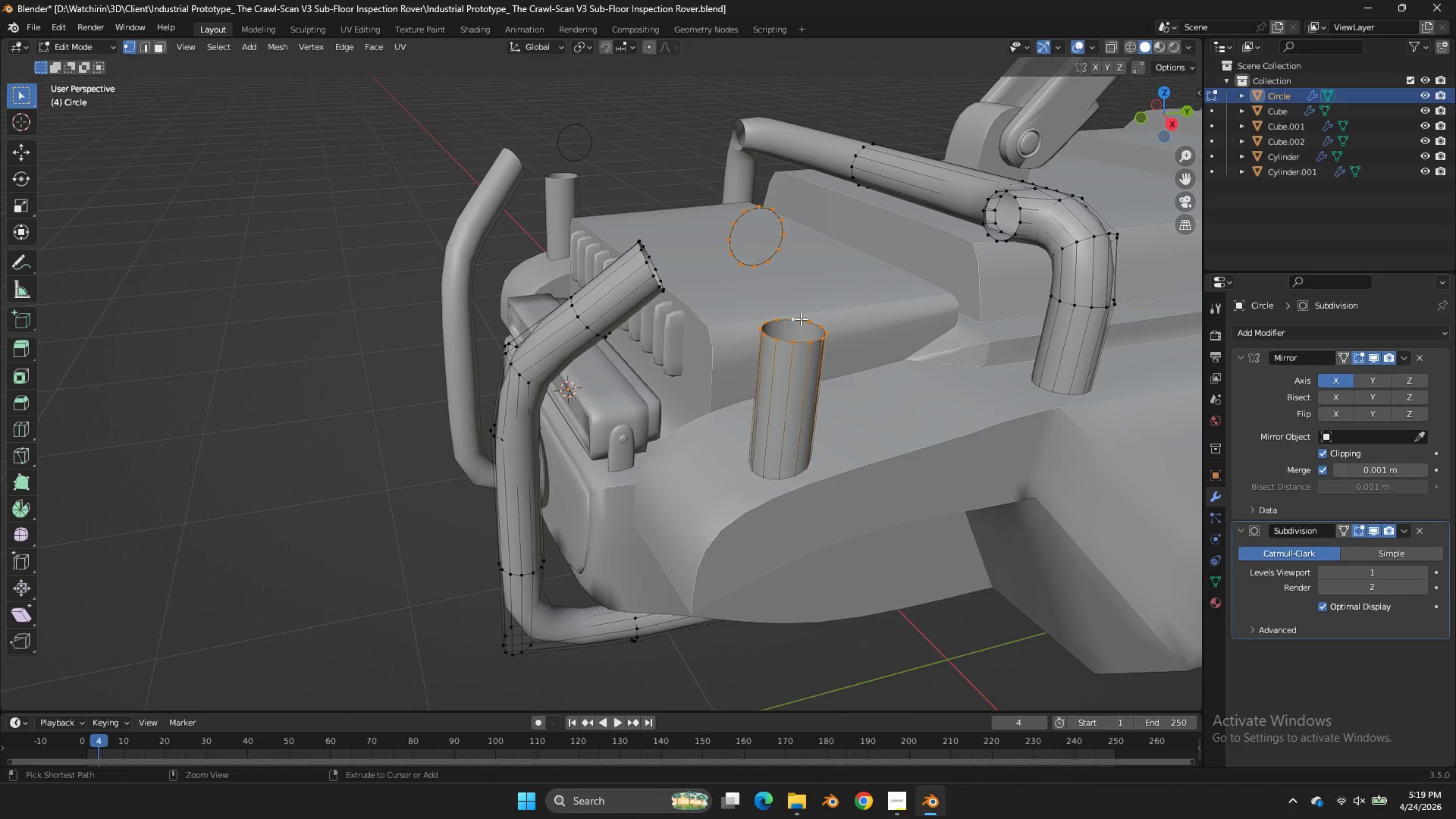 
key(Control+ControlLeft)
 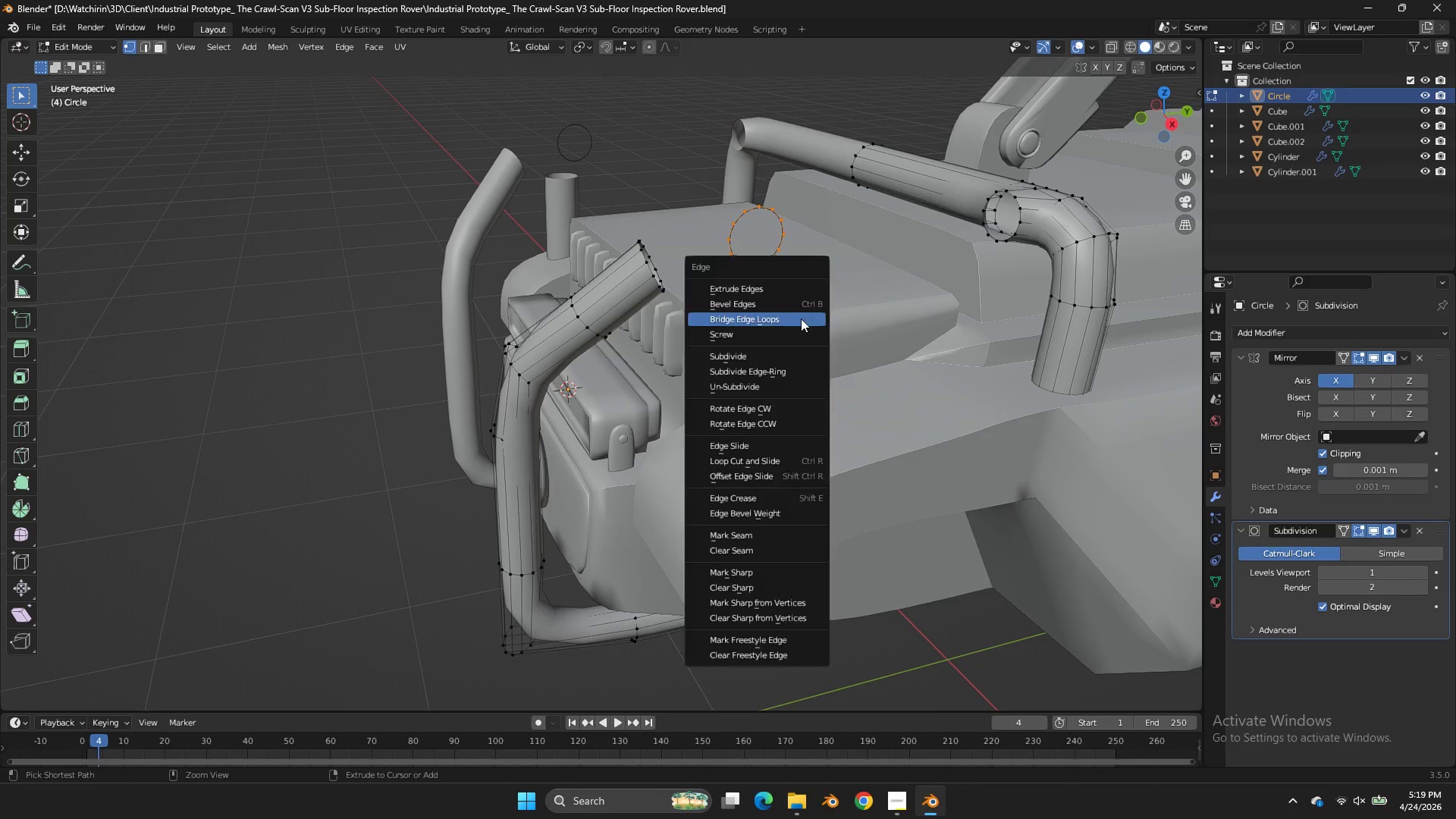 
key(Control+E)
 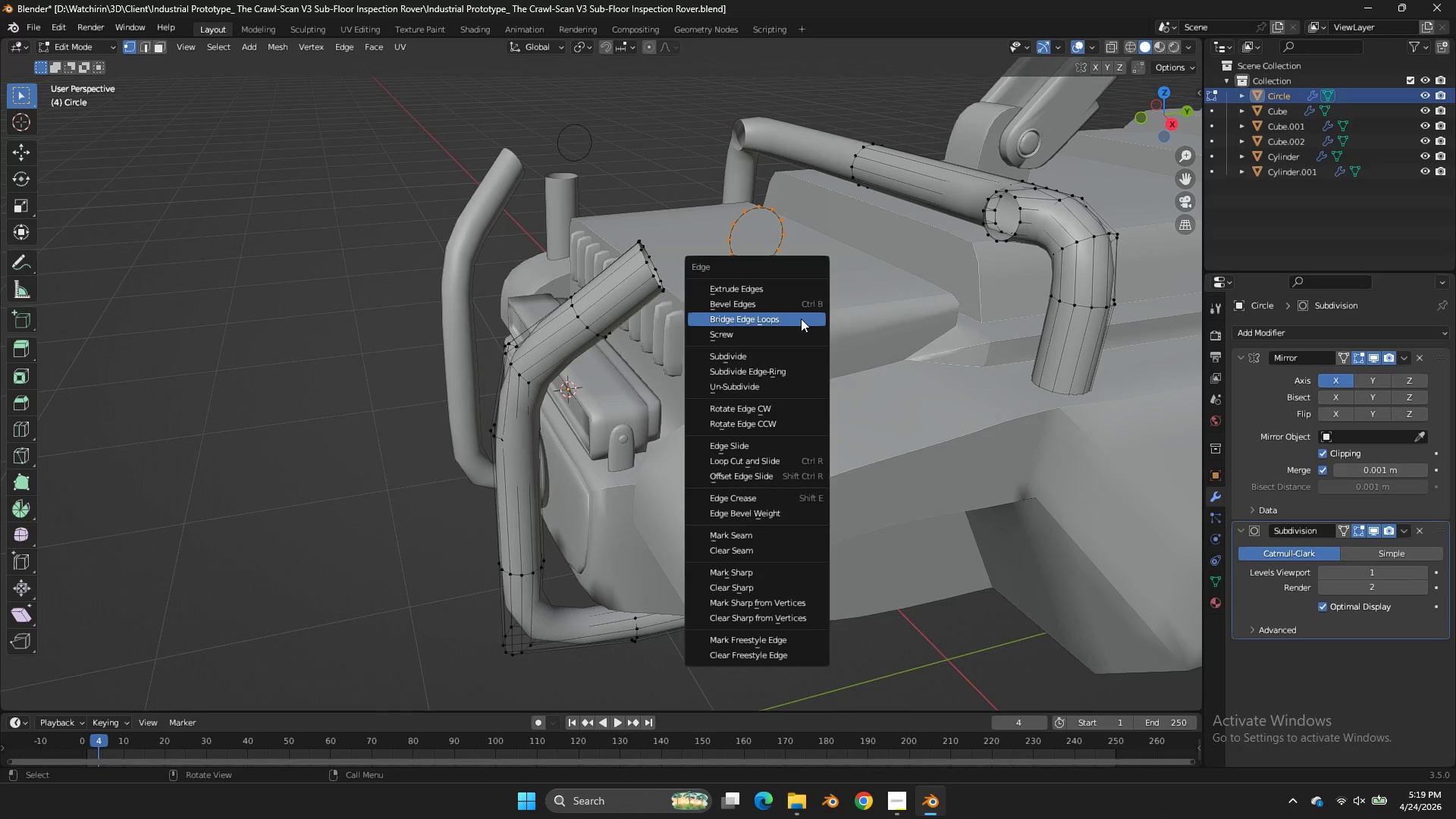 
left_click([801, 318])
 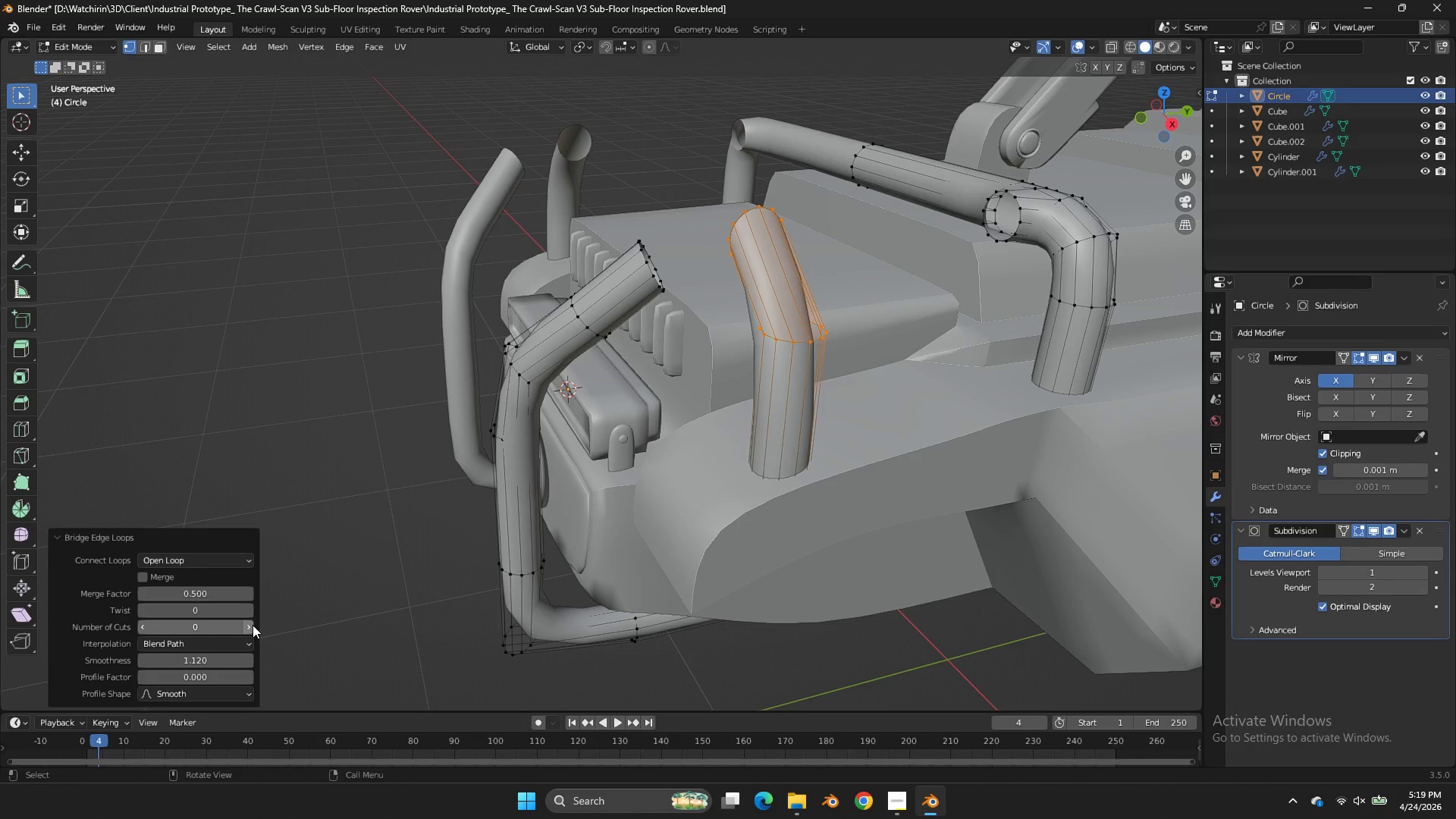 
double_click([249, 625])
 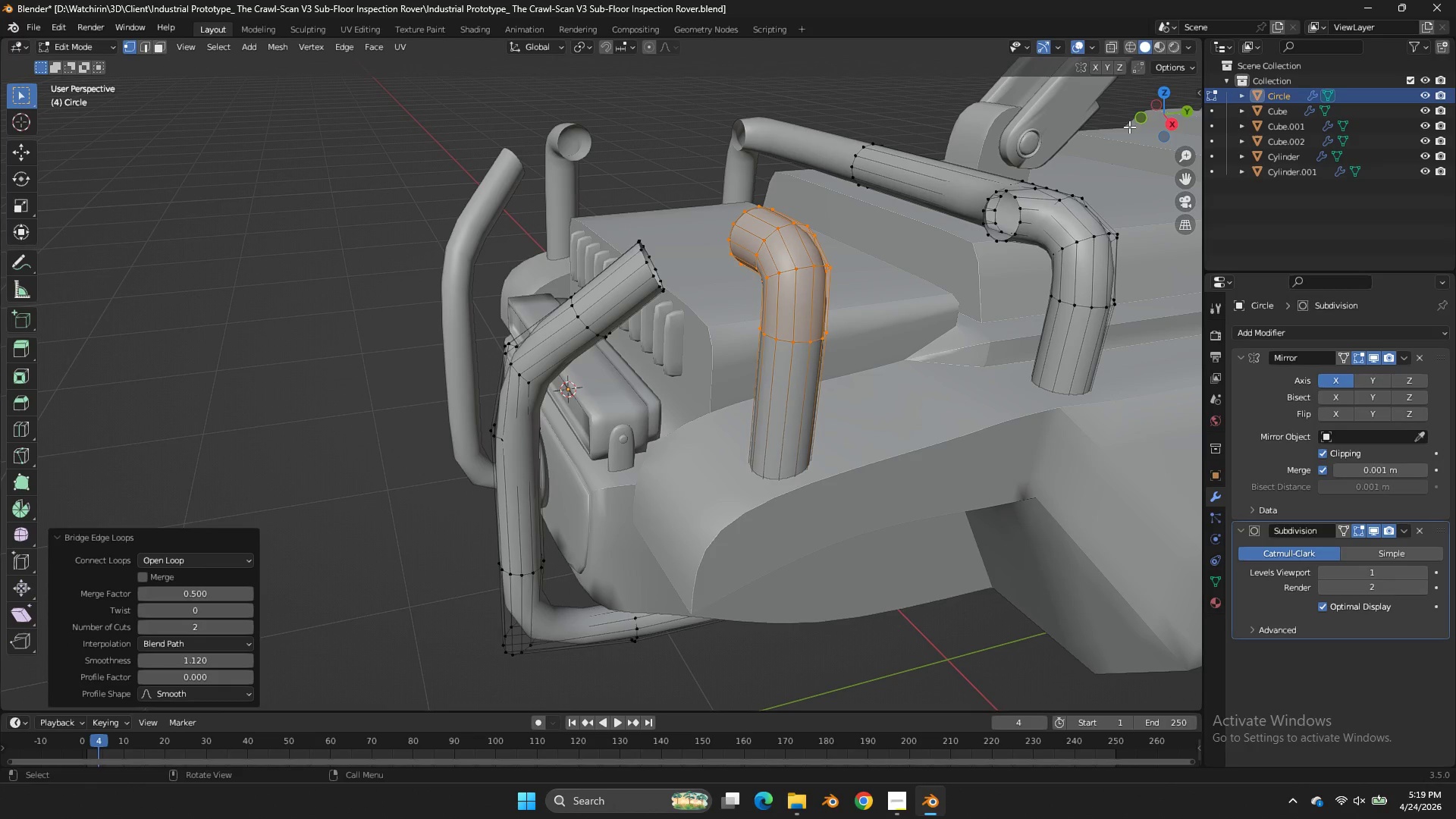 
left_click_drag(start_coordinate=[1162, 108], to_coordinate=[991, 108])
 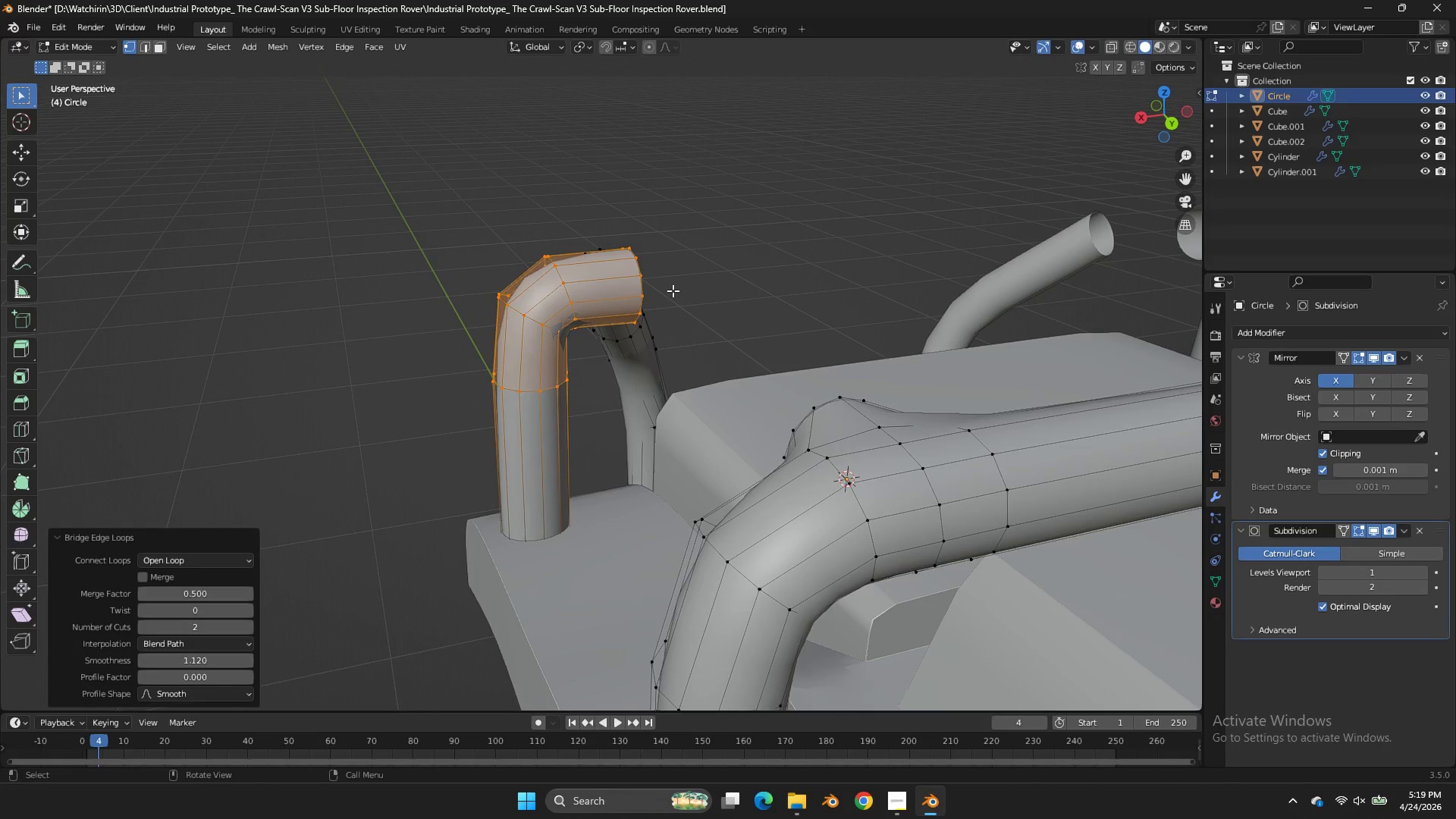 
left_click([673, 290])
 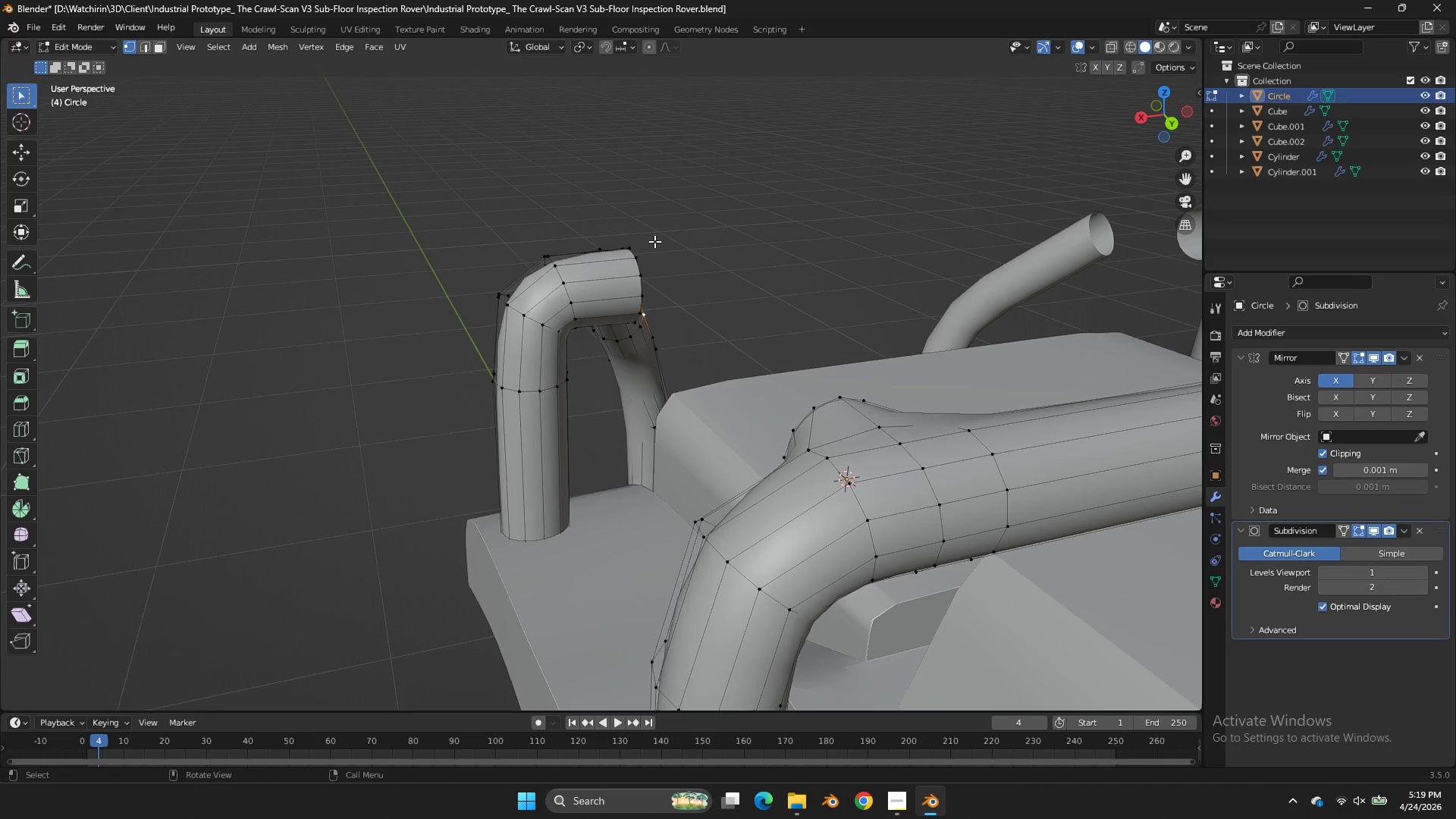 
key(Shift+ShiftLeft)
 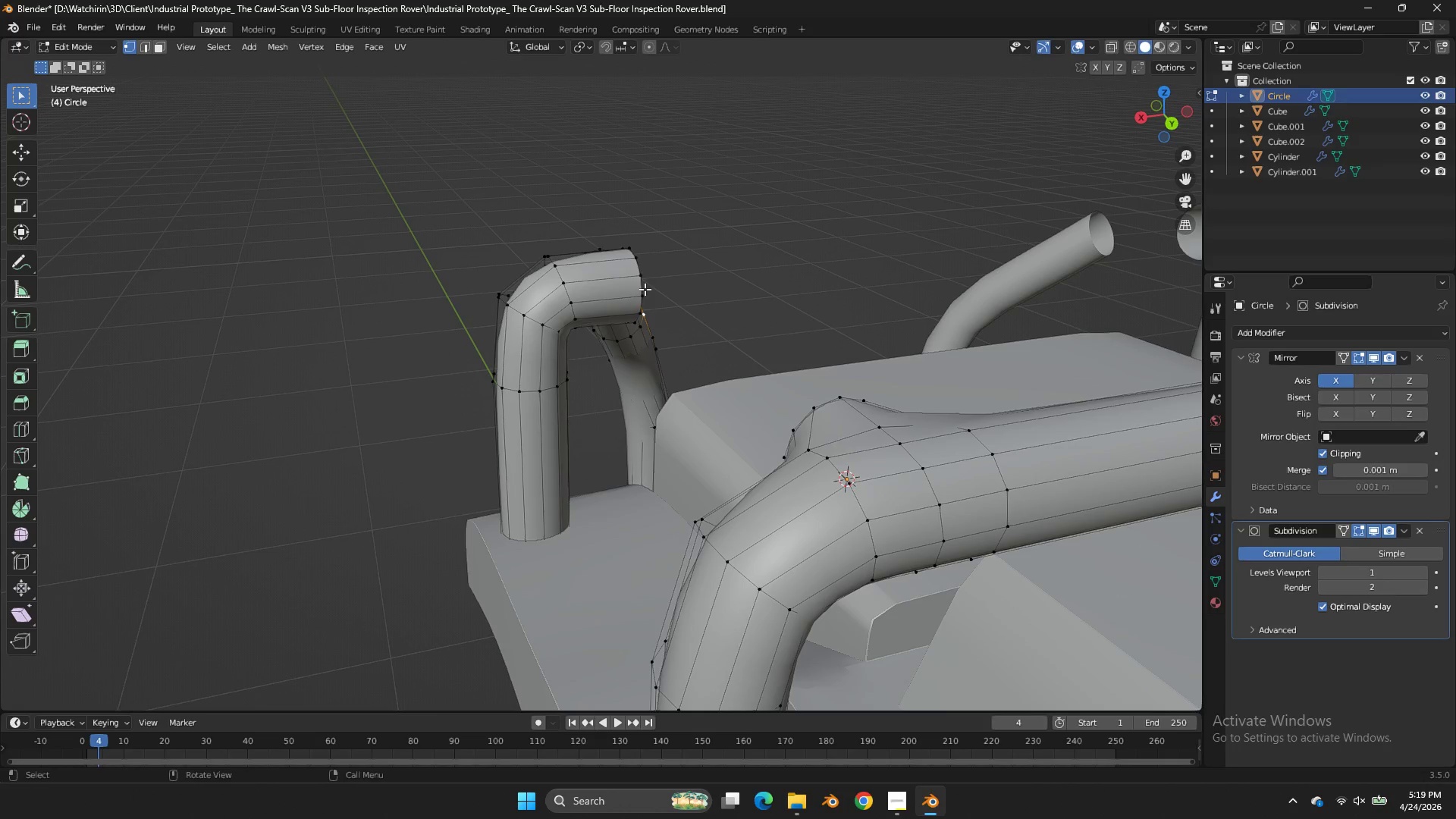 
left_click([645, 289])
 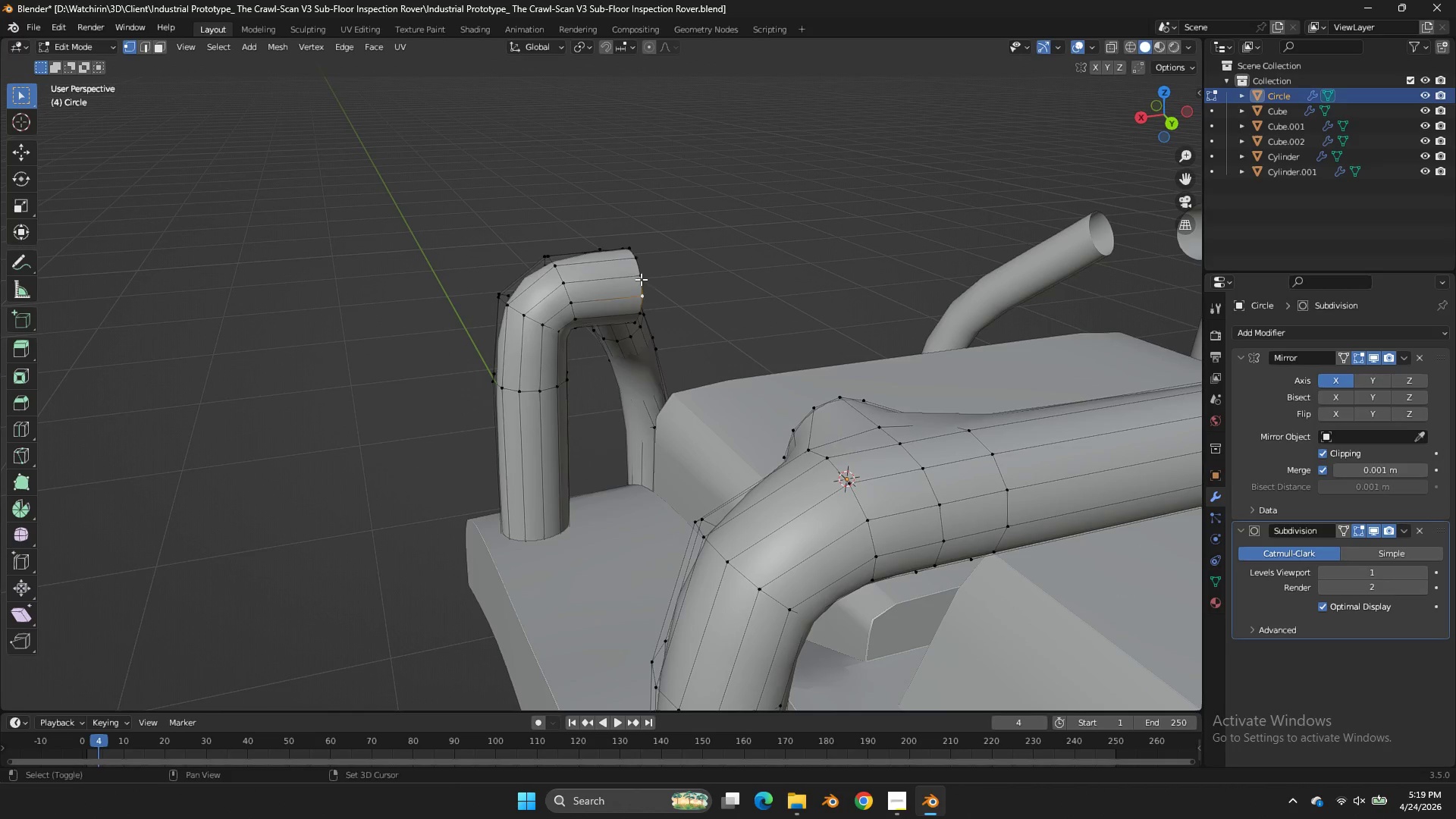 
hold_key(key=ShiftLeft, duration=0.75)
double_click([641, 279])
 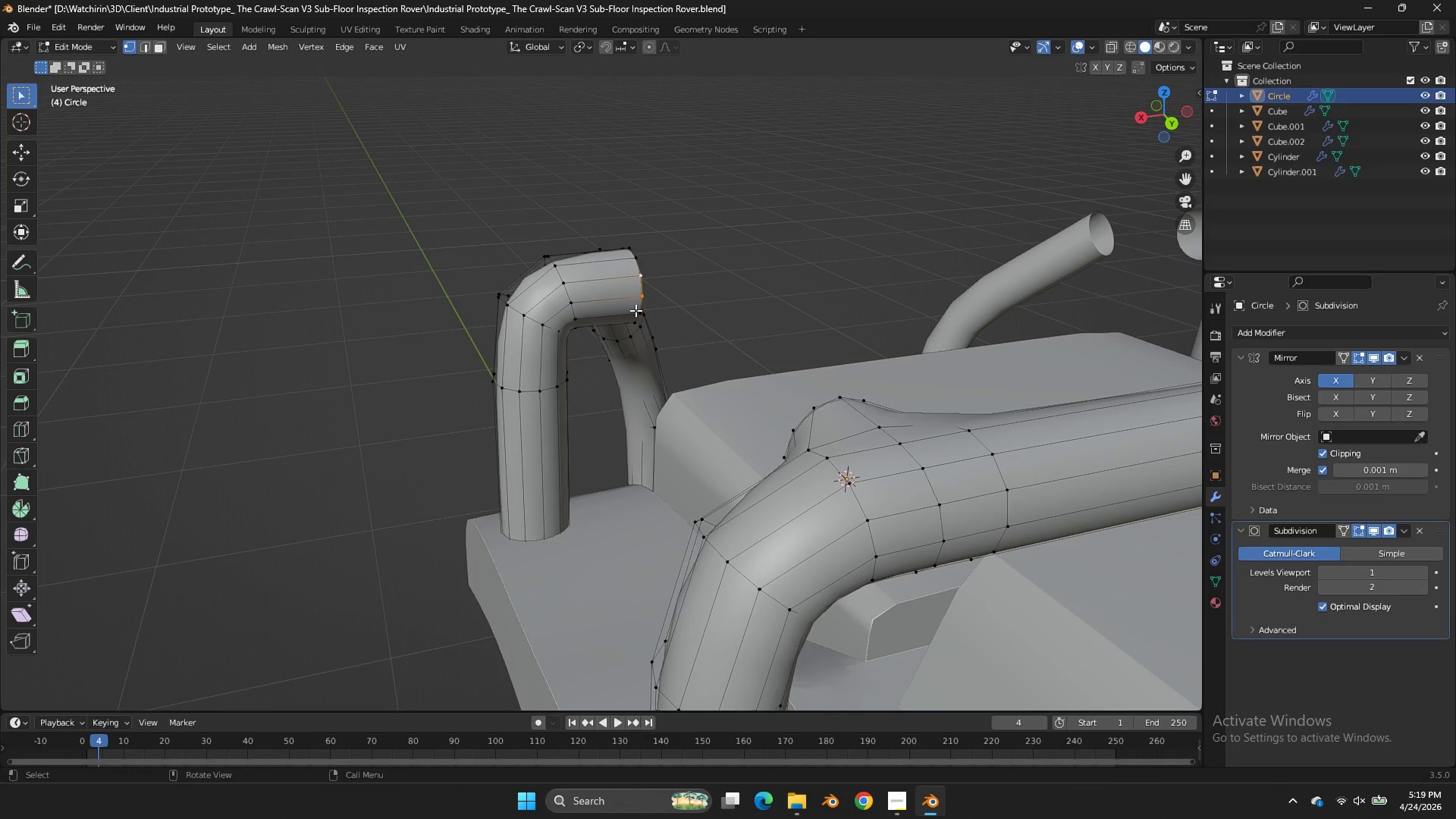 
hold_key(key=ShiftLeft, duration=0.36)
left_click([634, 310])
 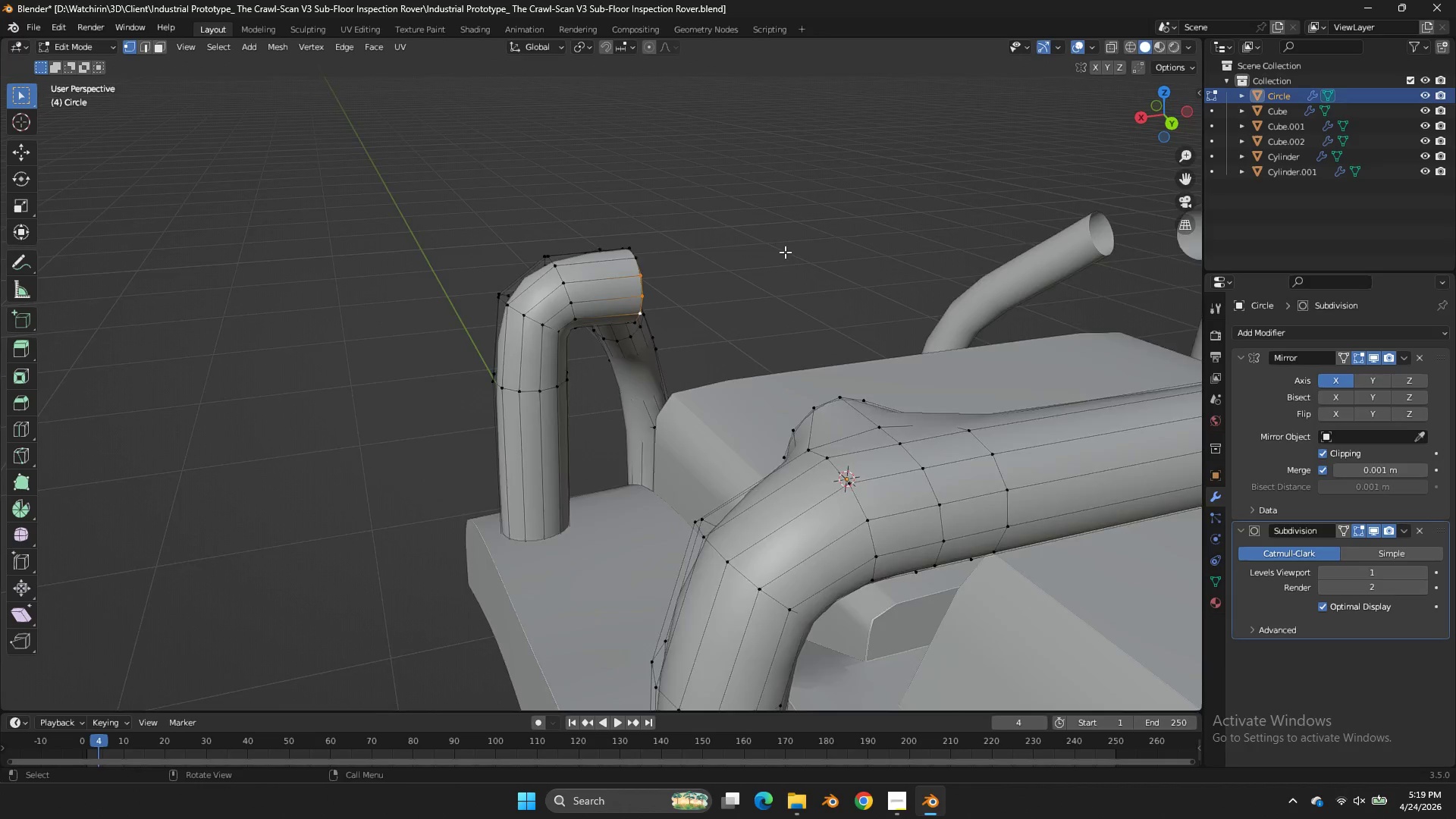 
scroll: coordinate [785, 252], scroll_direction: up, amount: 2.0
 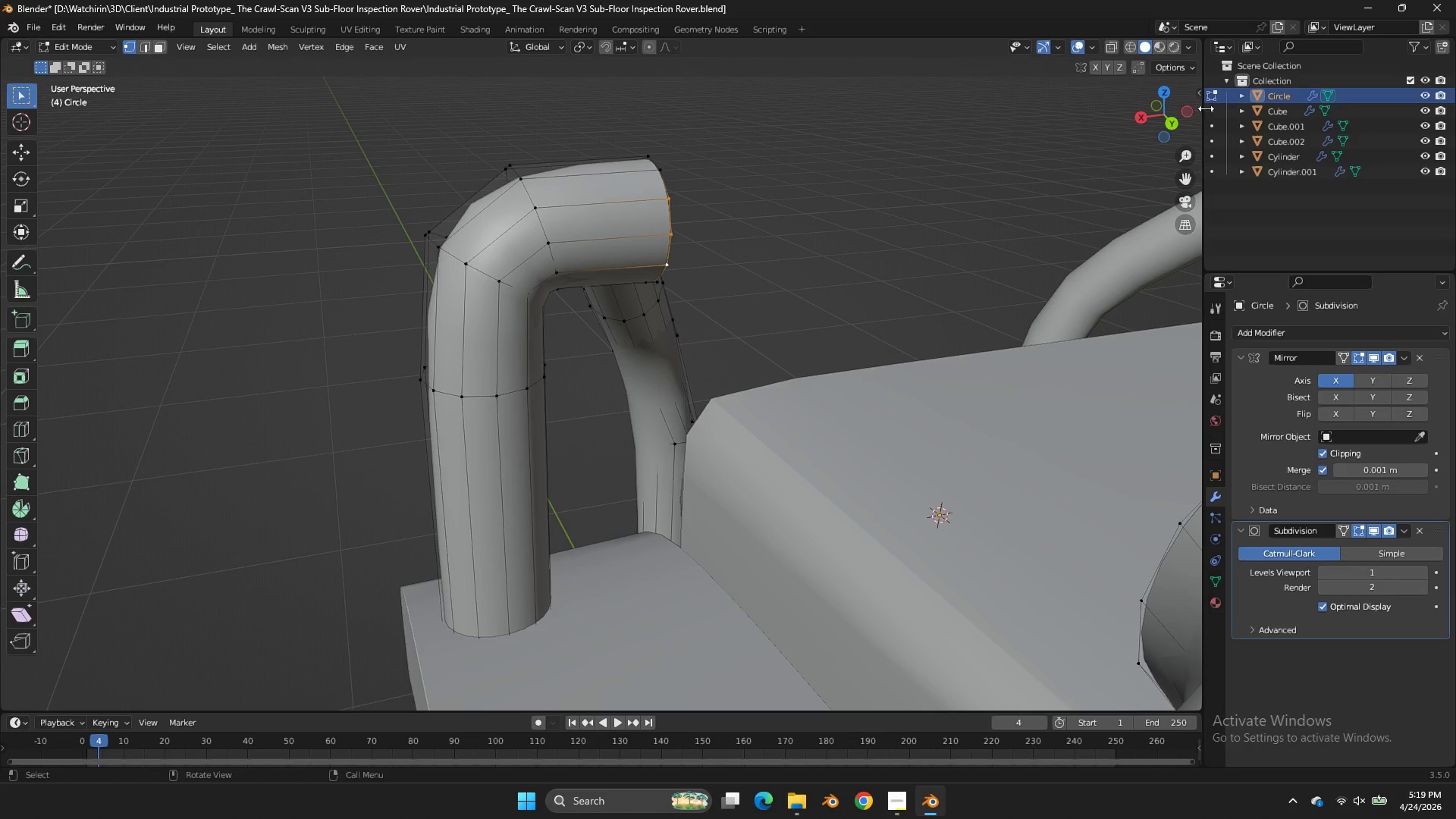 
left_click_drag(start_coordinate=[1125, 114], to_coordinate=[1132, 118])
 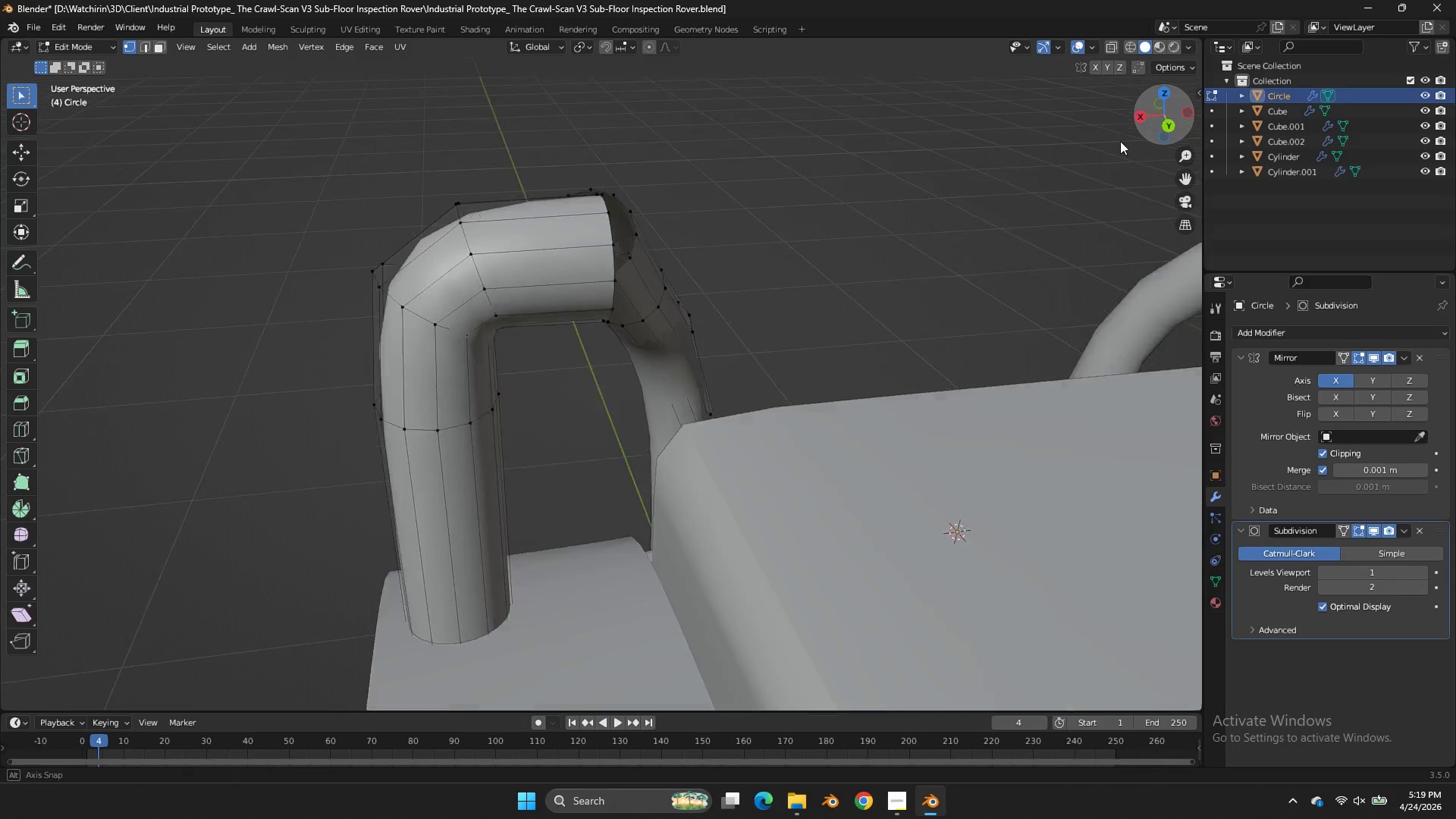 
left_click_drag(start_coordinate=[1153, 124], to_coordinate=[1028, 151])
 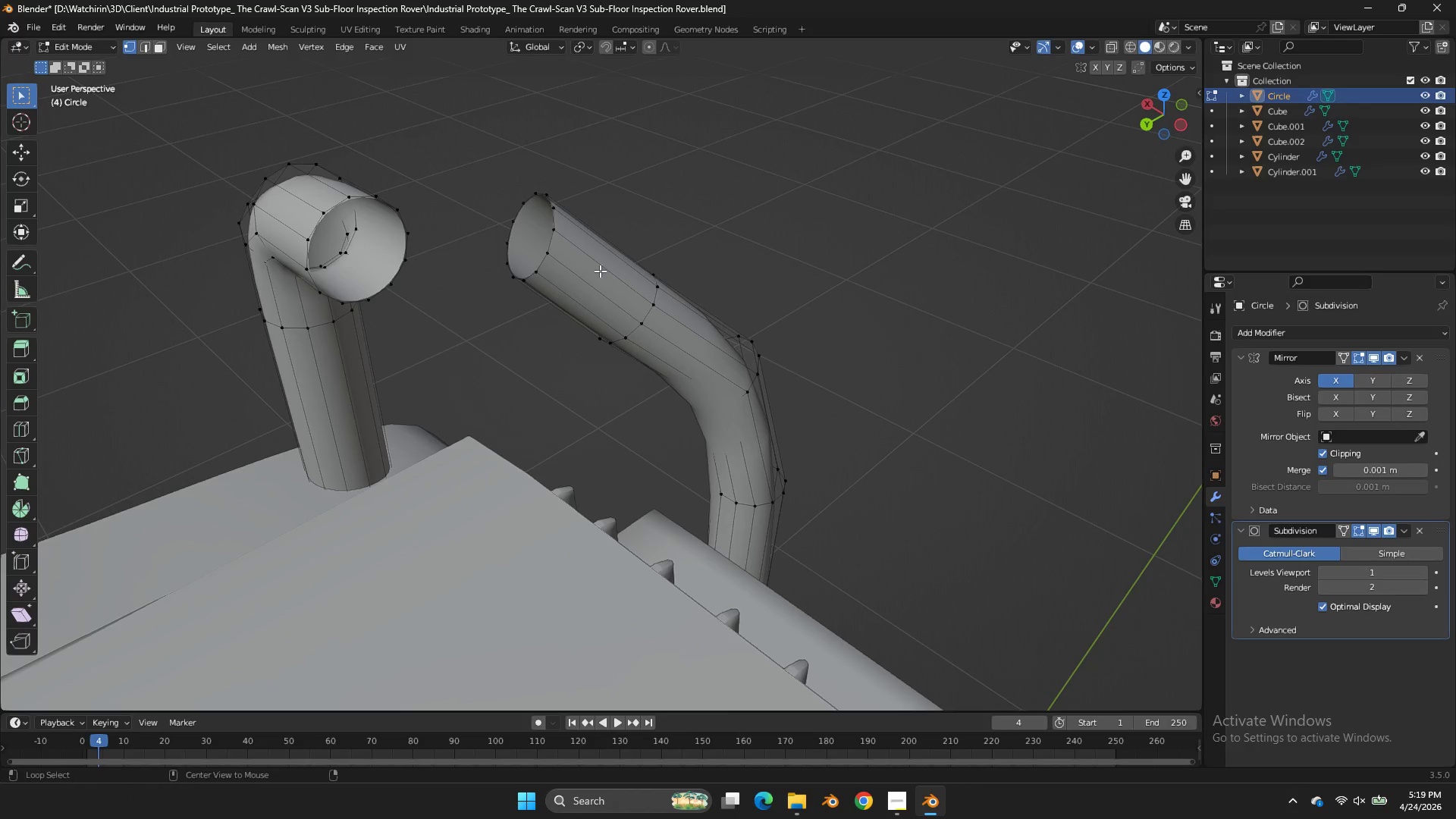 
hold_key(key=AltLeft, duration=1.3)
left_click([387, 212])
 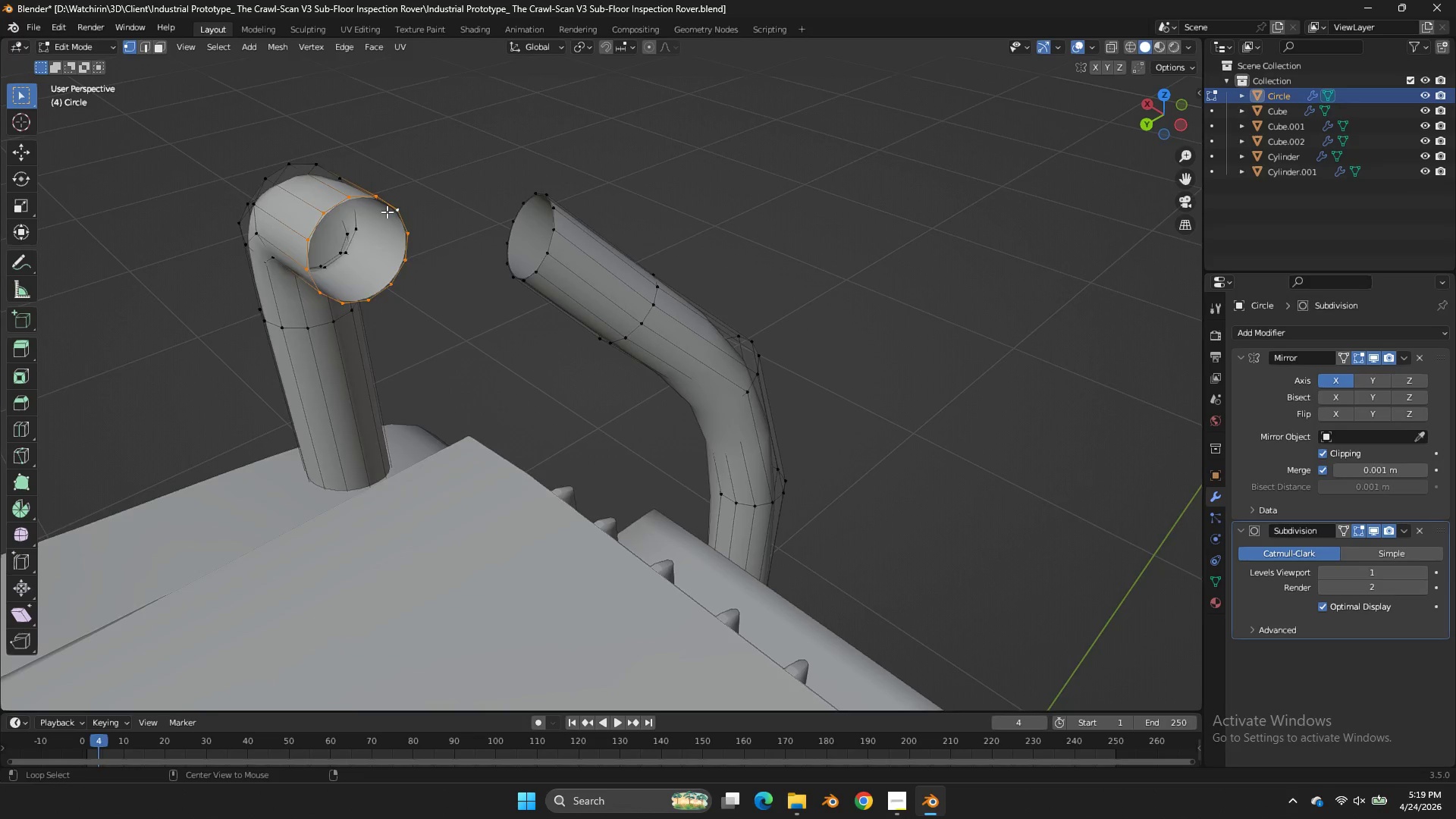 
scroll: coordinate [429, 214], scroll_direction: down, amount: 3.0
 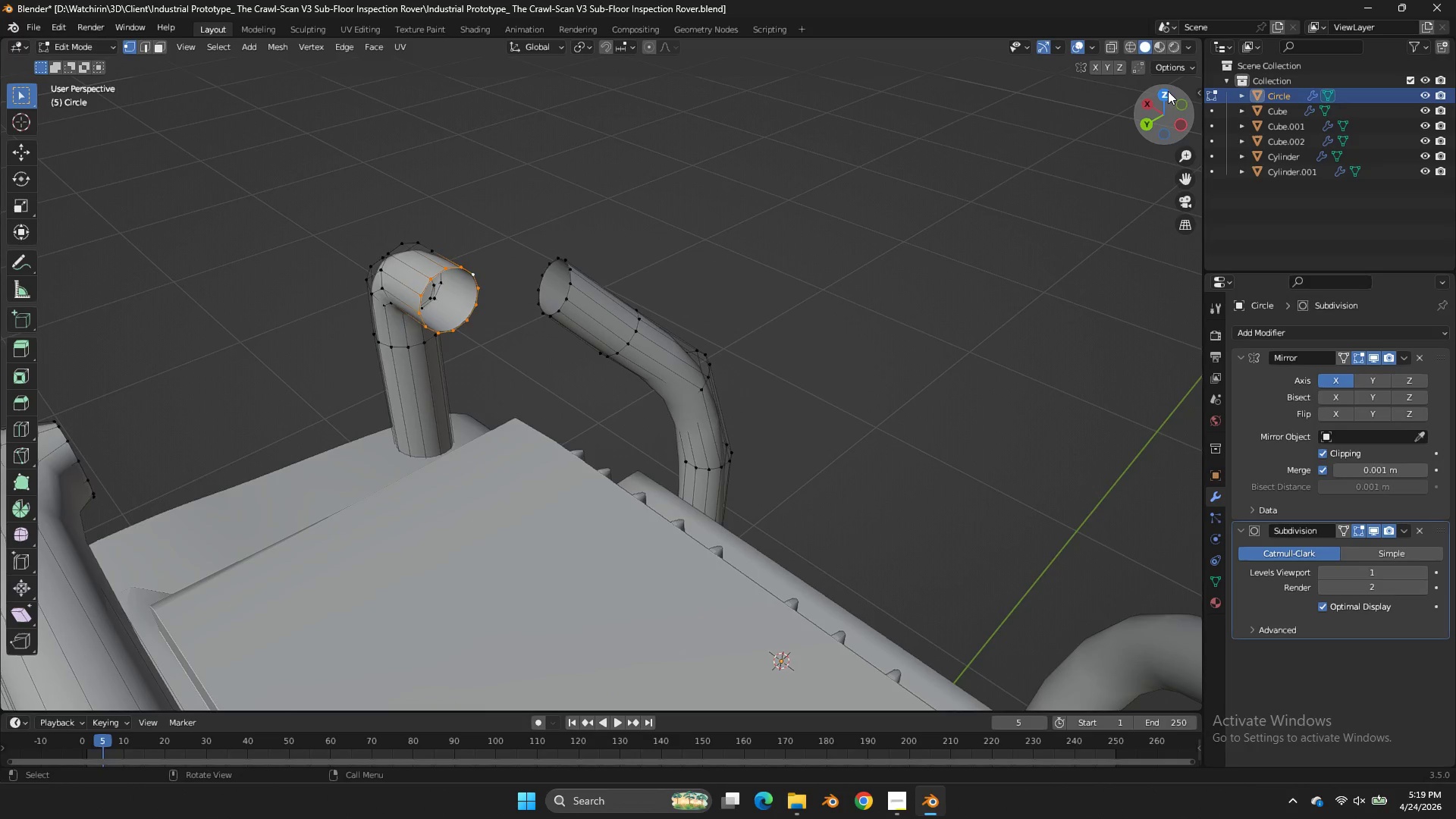 
left_click([1168, 91])
 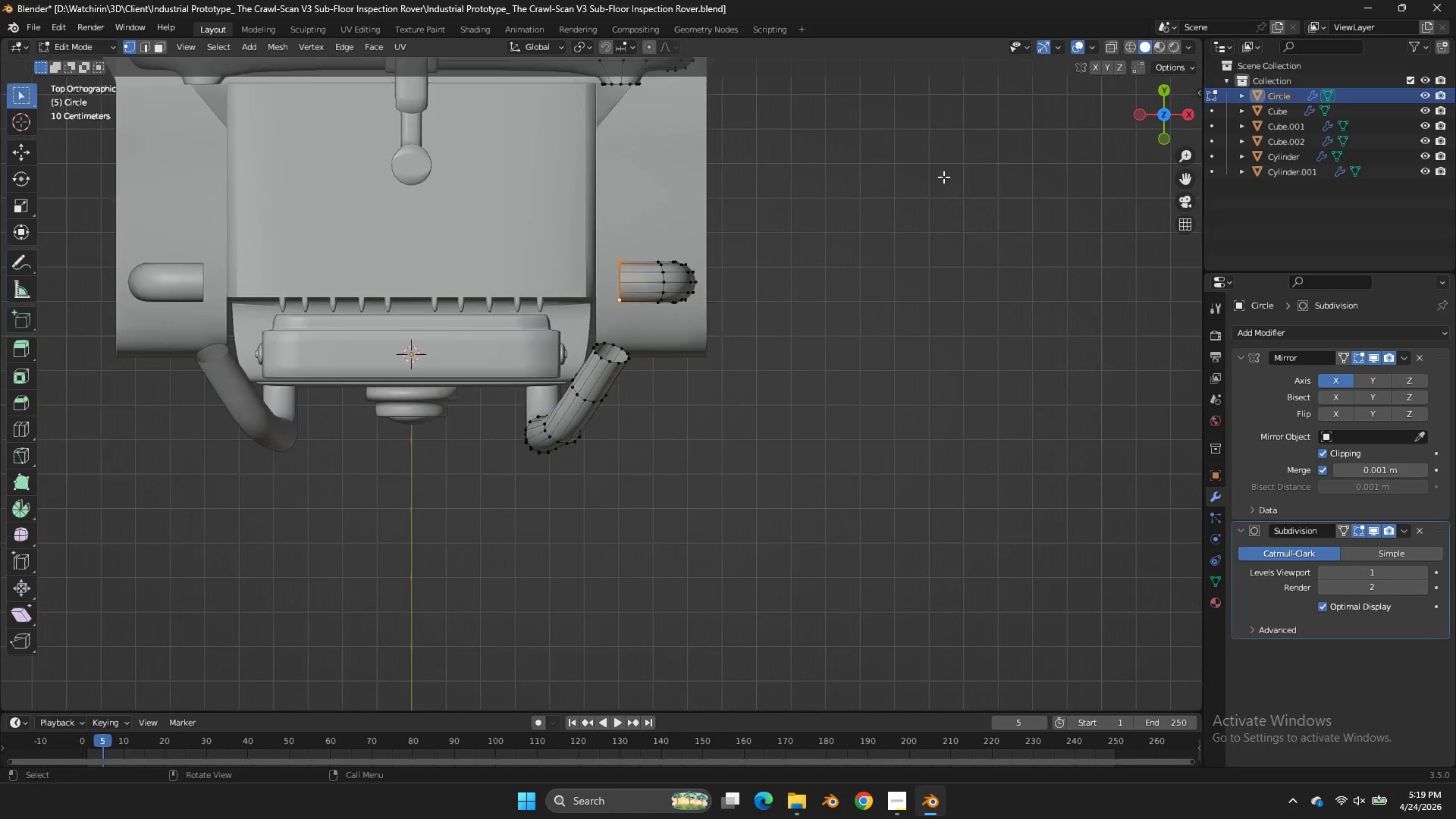 
key(E)
 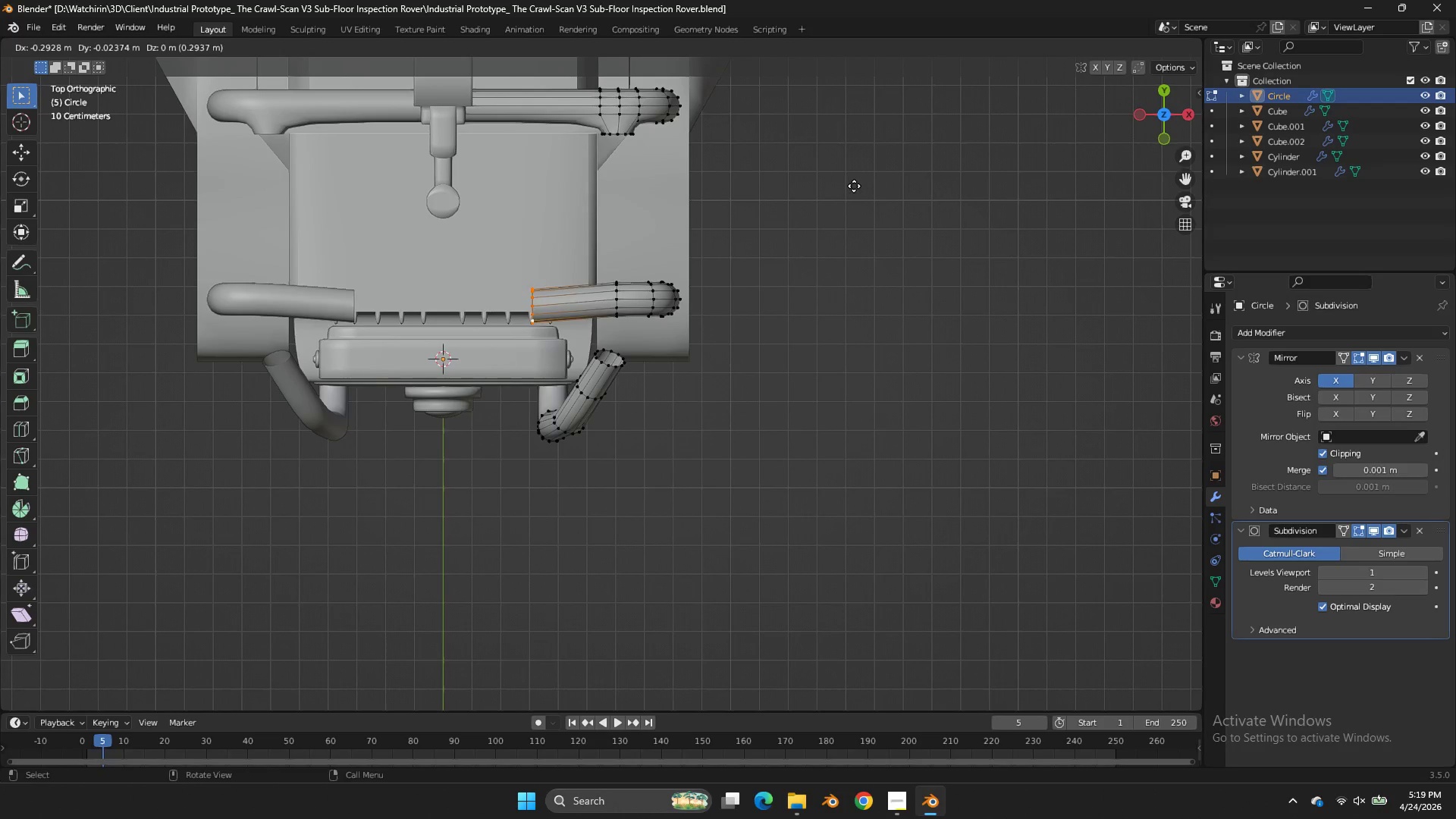 
scroll: coordinate [939, 179], scroll_direction: down, amount: 3.0
 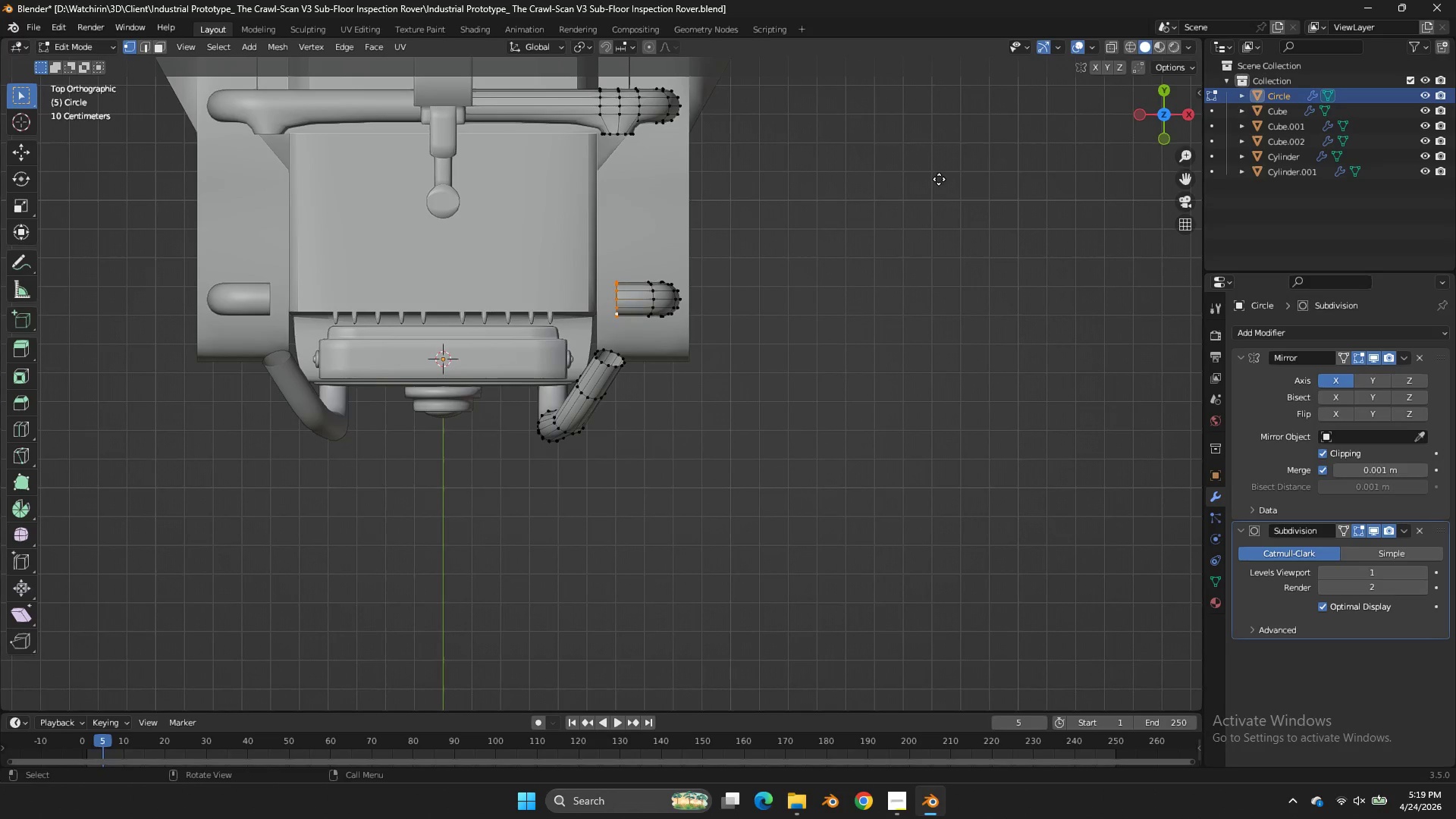 
type(yx)
 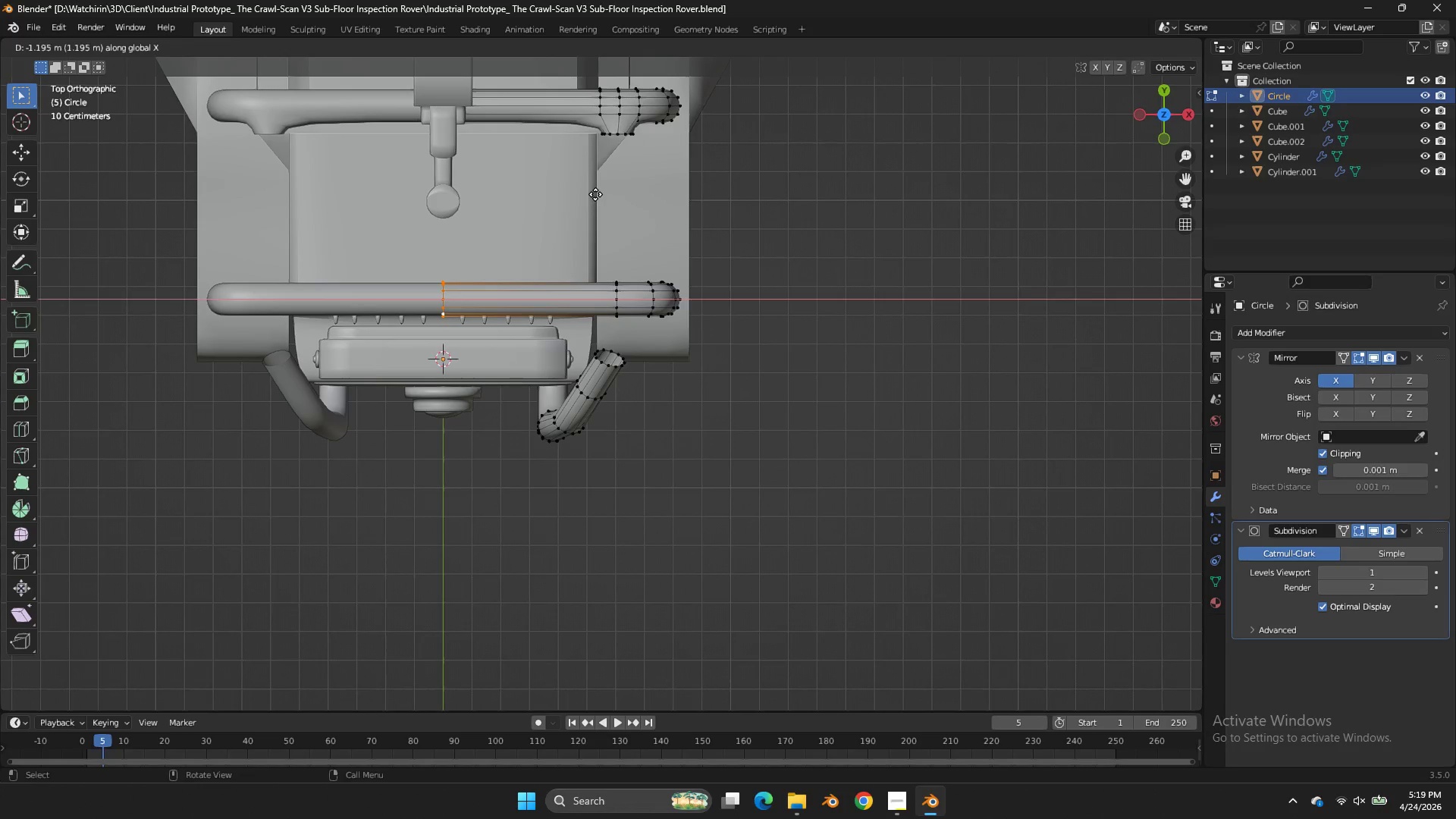 
left_click_drag(start_coordinate=[595, 194], to_coordinate=[602, 201])
 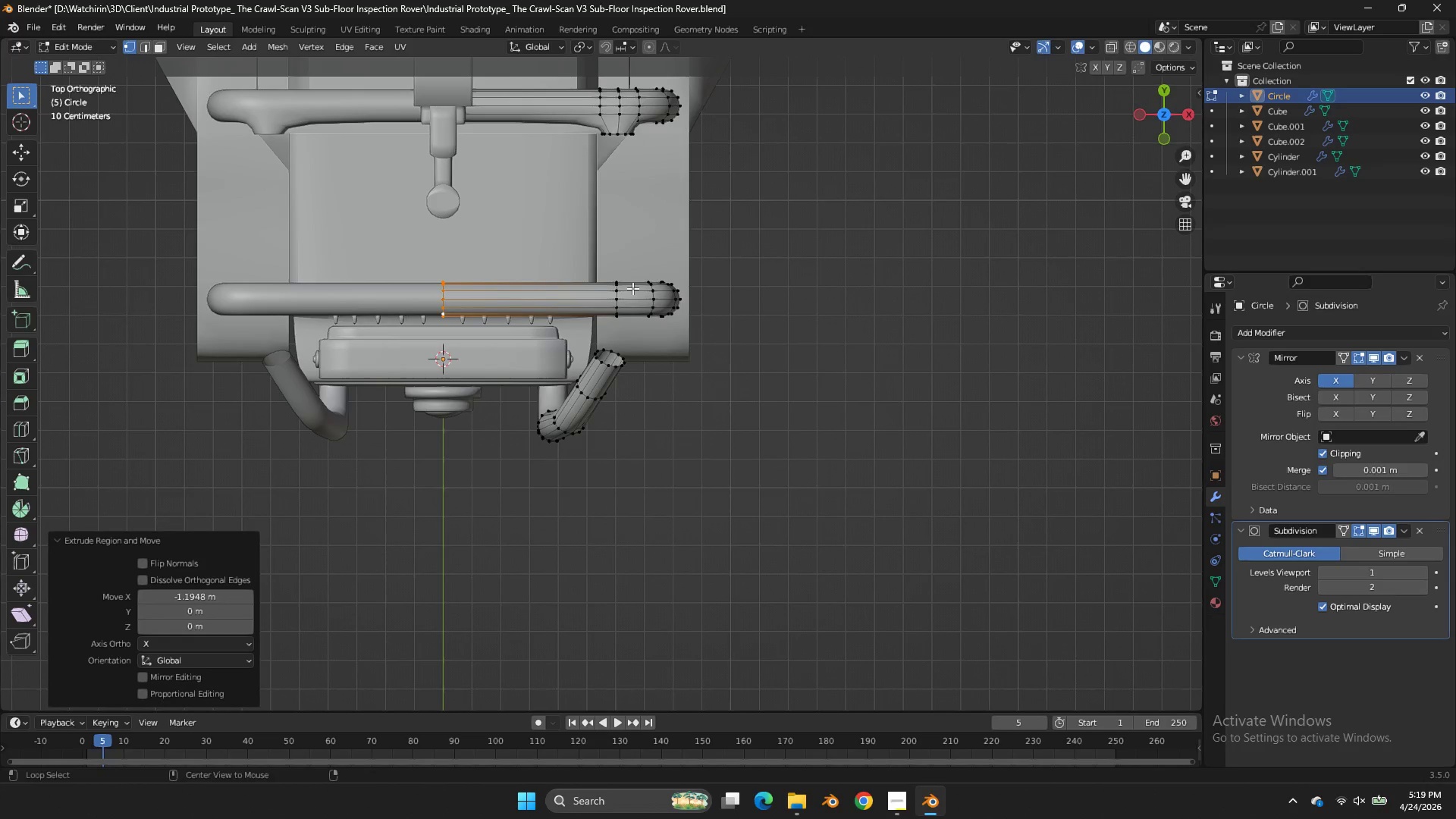 
hold_key(key=AltLeft, duration=1.16)
left_click([617, 297])
 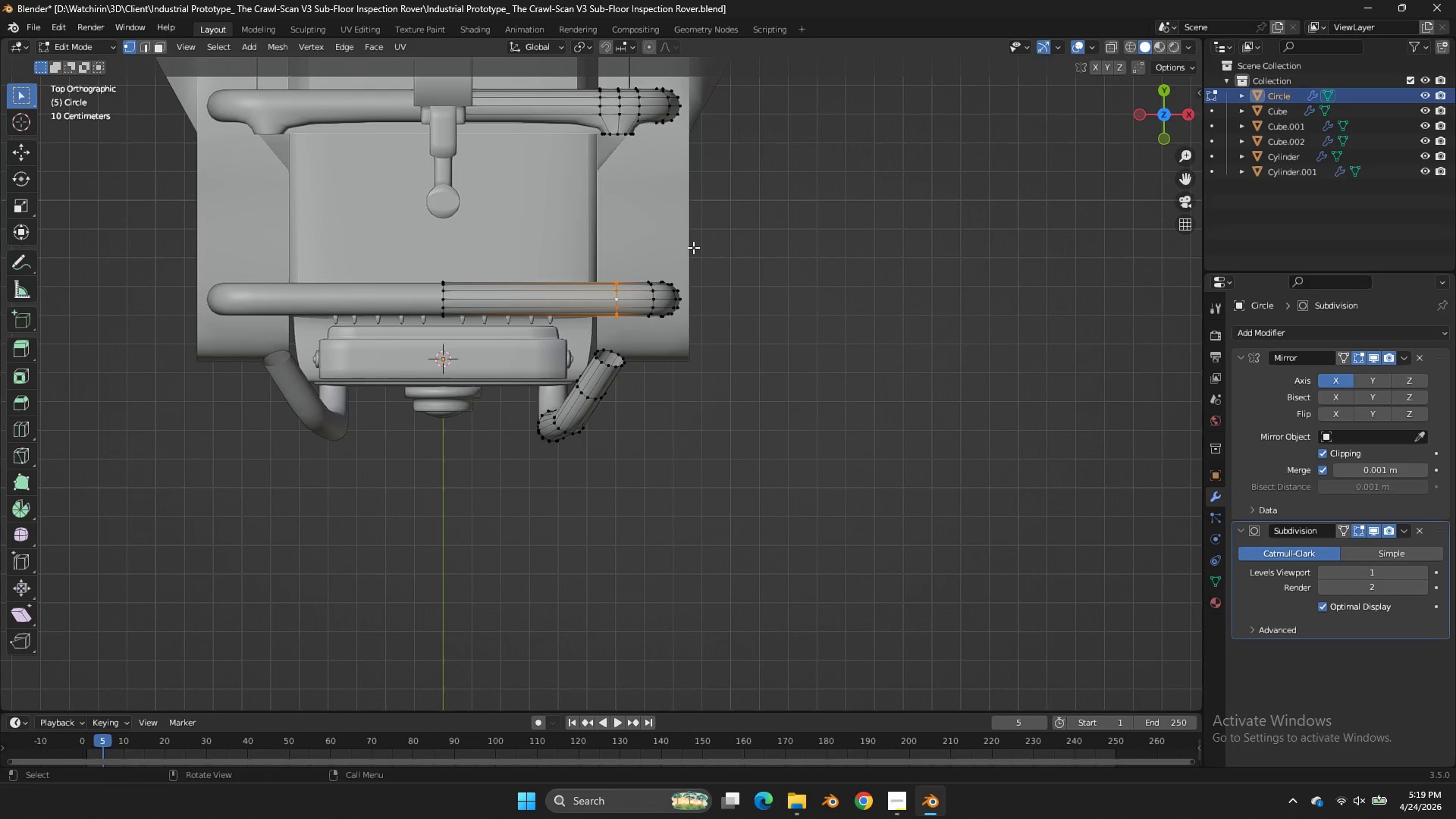 
scroll: coordinate [693, 247], scroll_direction: up, amount: 2.0
 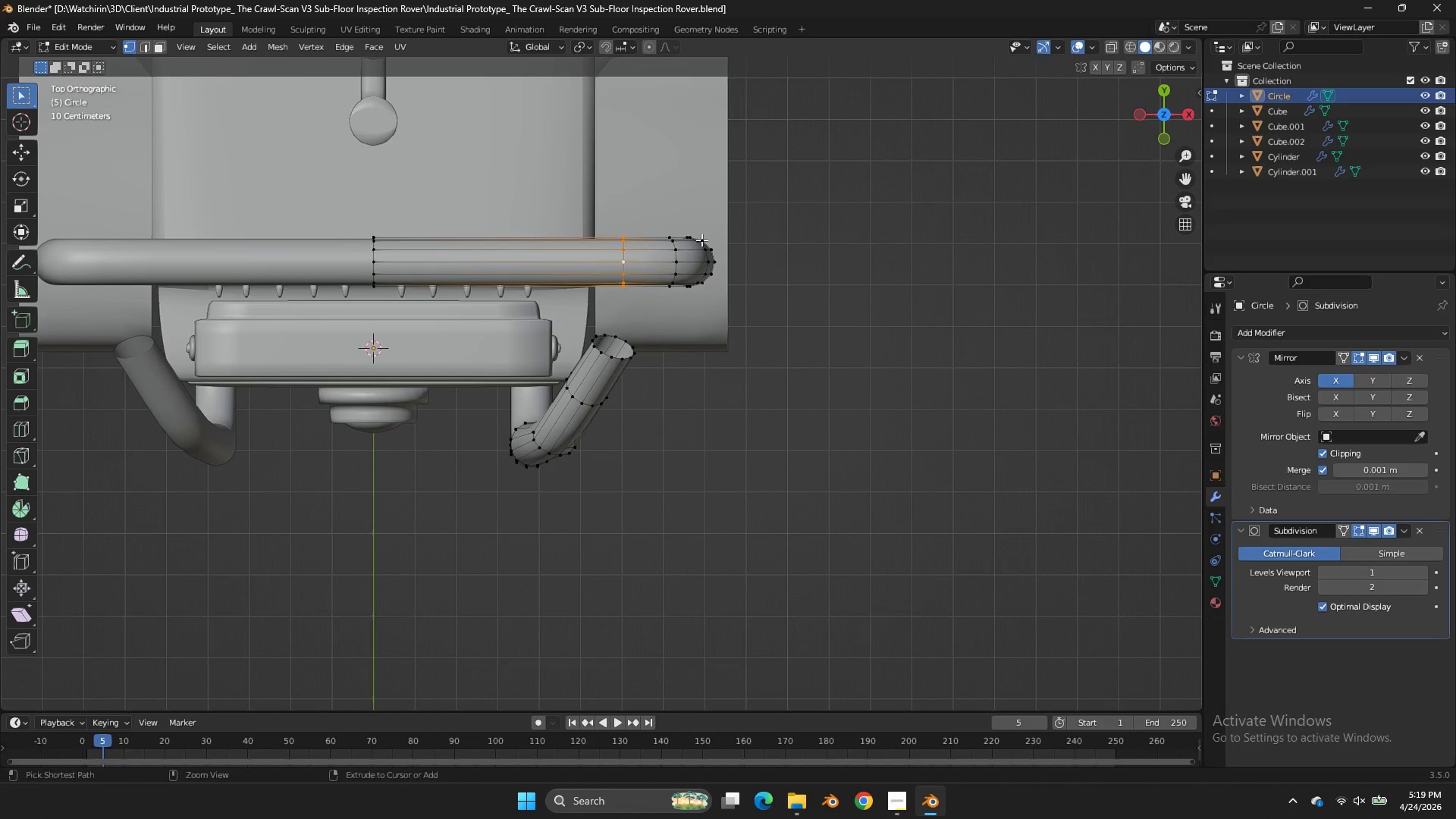 
key(Control+B)
 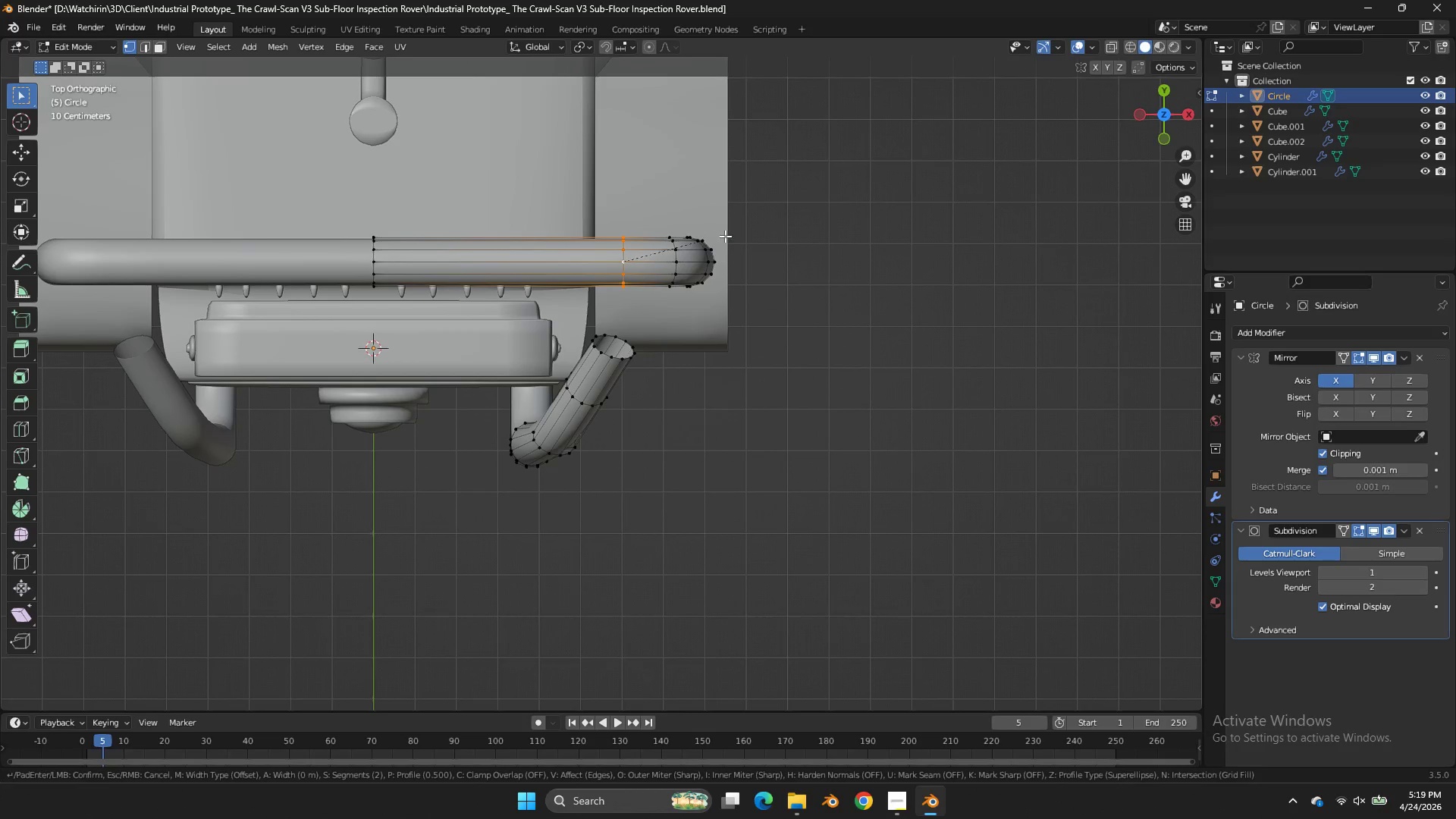 
hold_key(key=ShiftLeft, duration=1.38)
left_click([910, 227])
 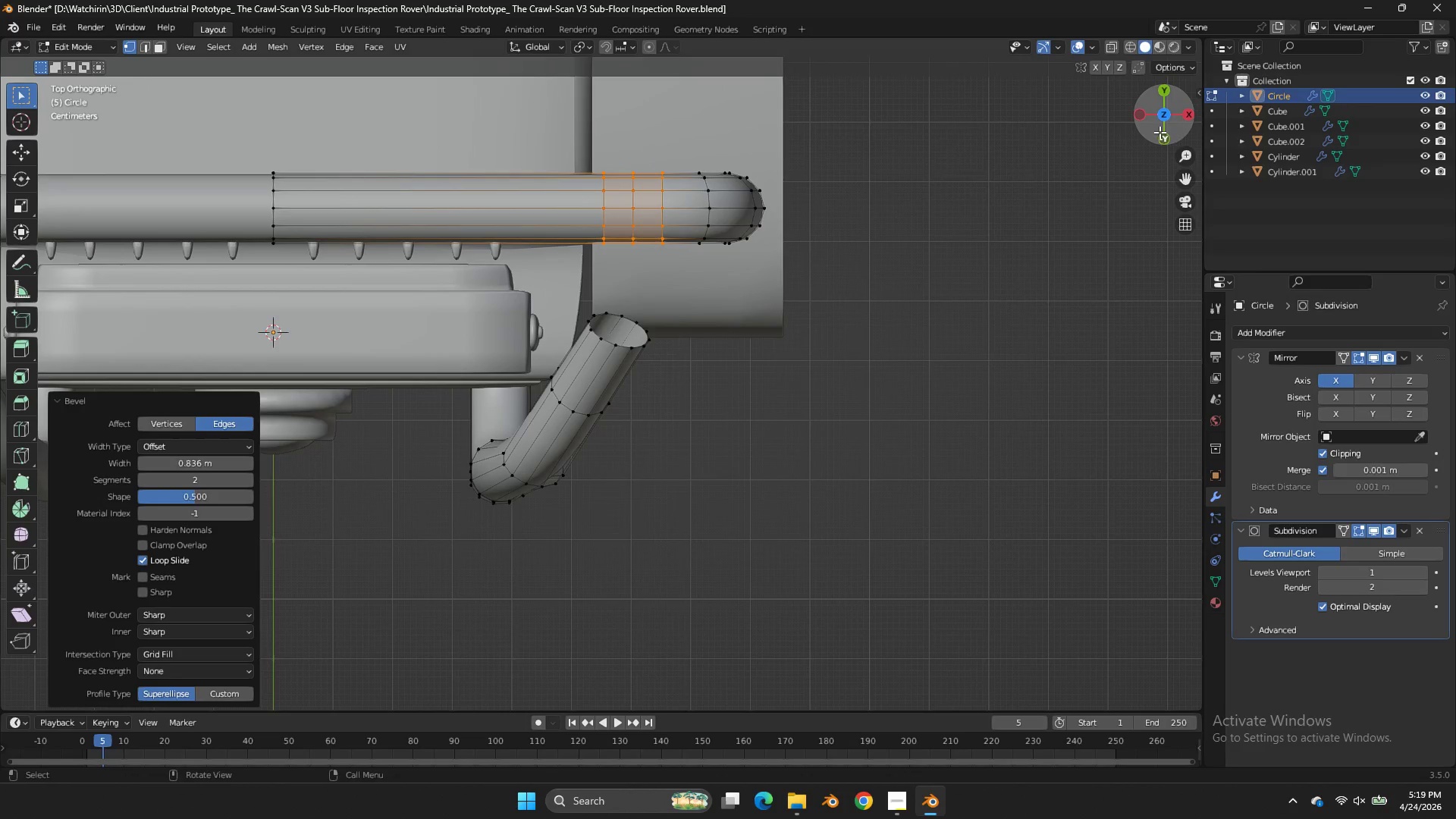 
left_click_drag(start_coordinate=[1178, 125], to_coordinate=[888, 656])
 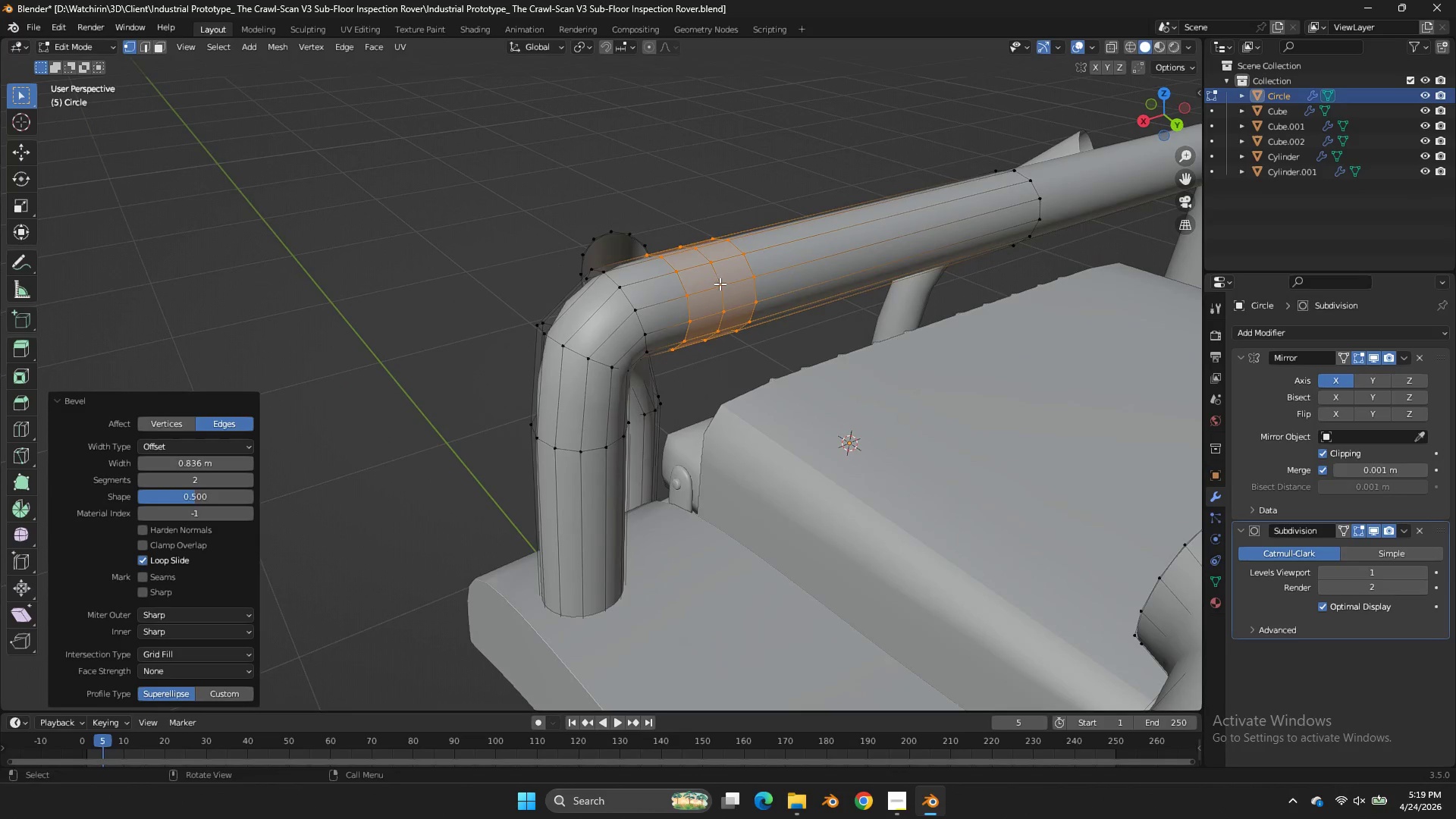 
scroll: coordinate [1037, 175], scroll_direction: up, amount: 2.0
 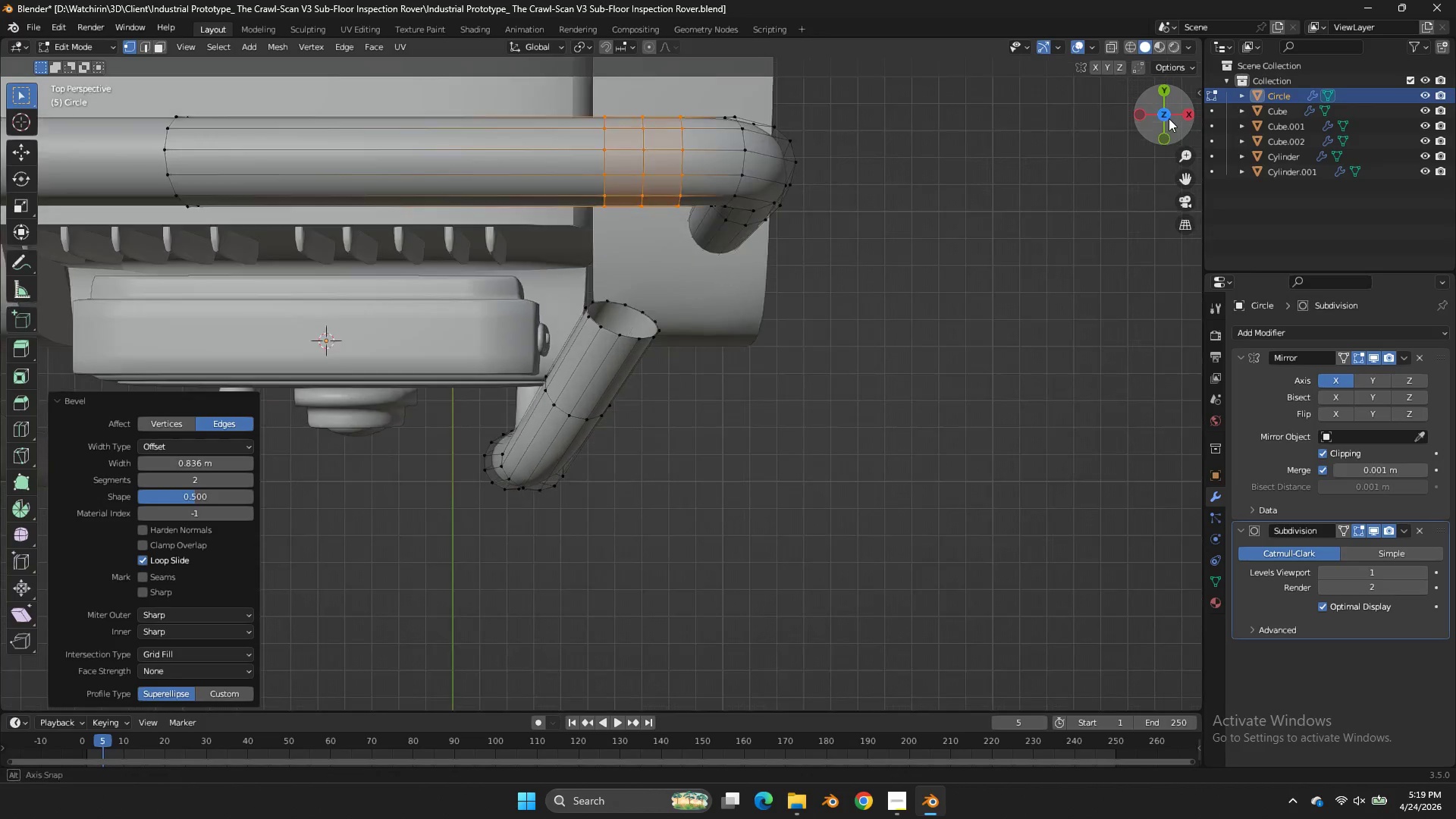 
left_click([720, 284])
 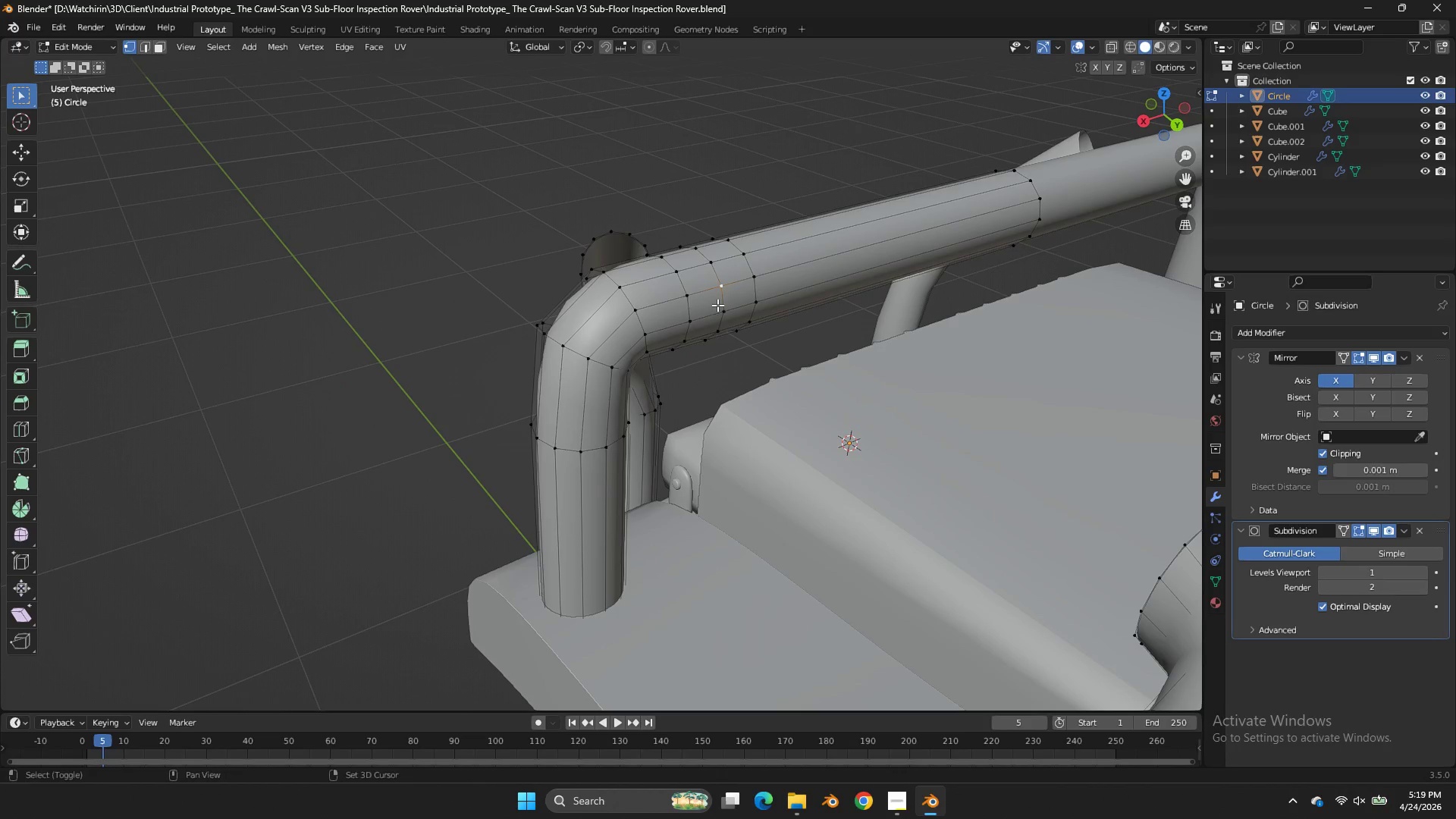 
hold_key(key=ShiftLeft, duration=0.61)
double_click([717, 307])
 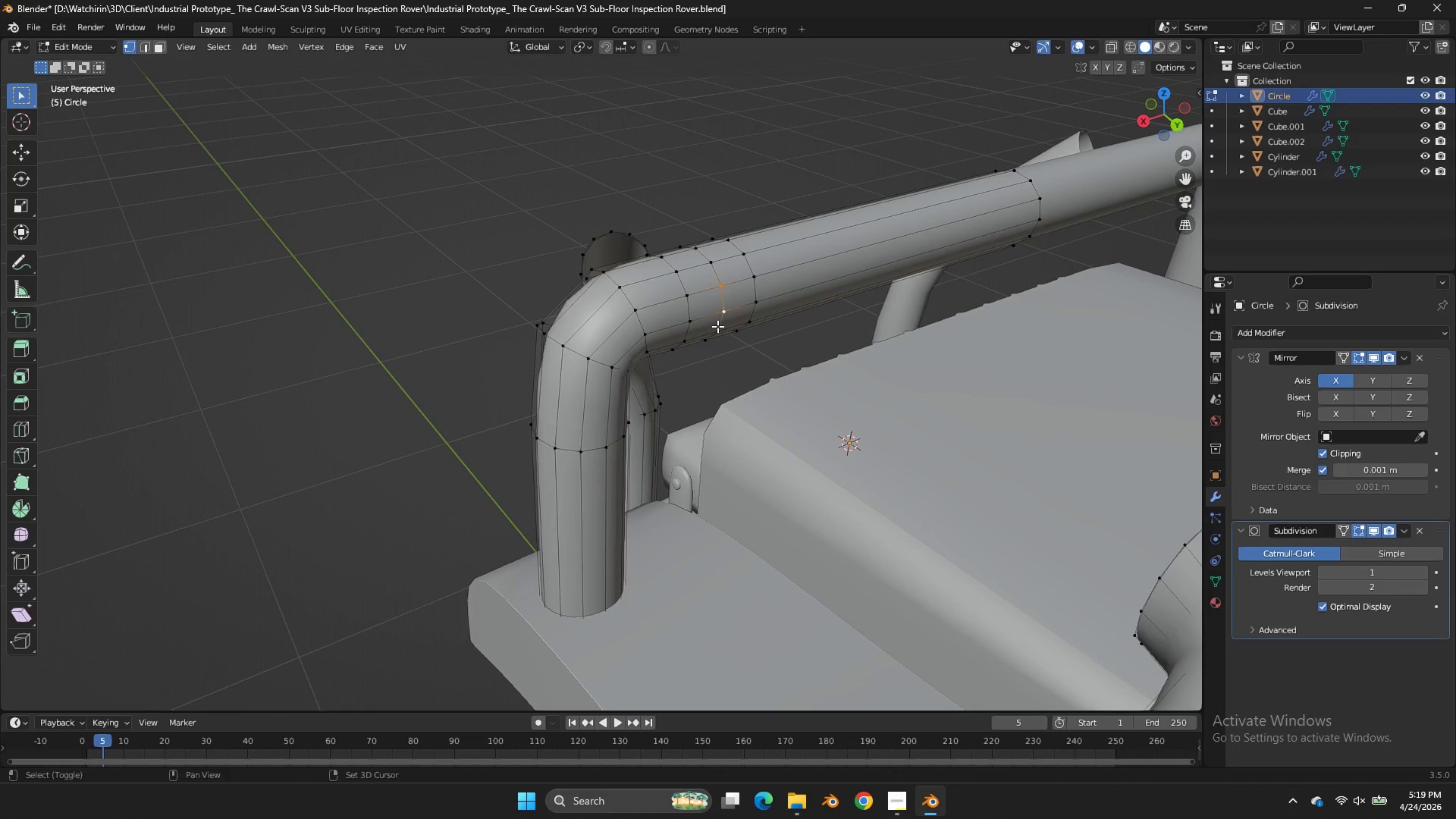 
triple_click([717, 326])
 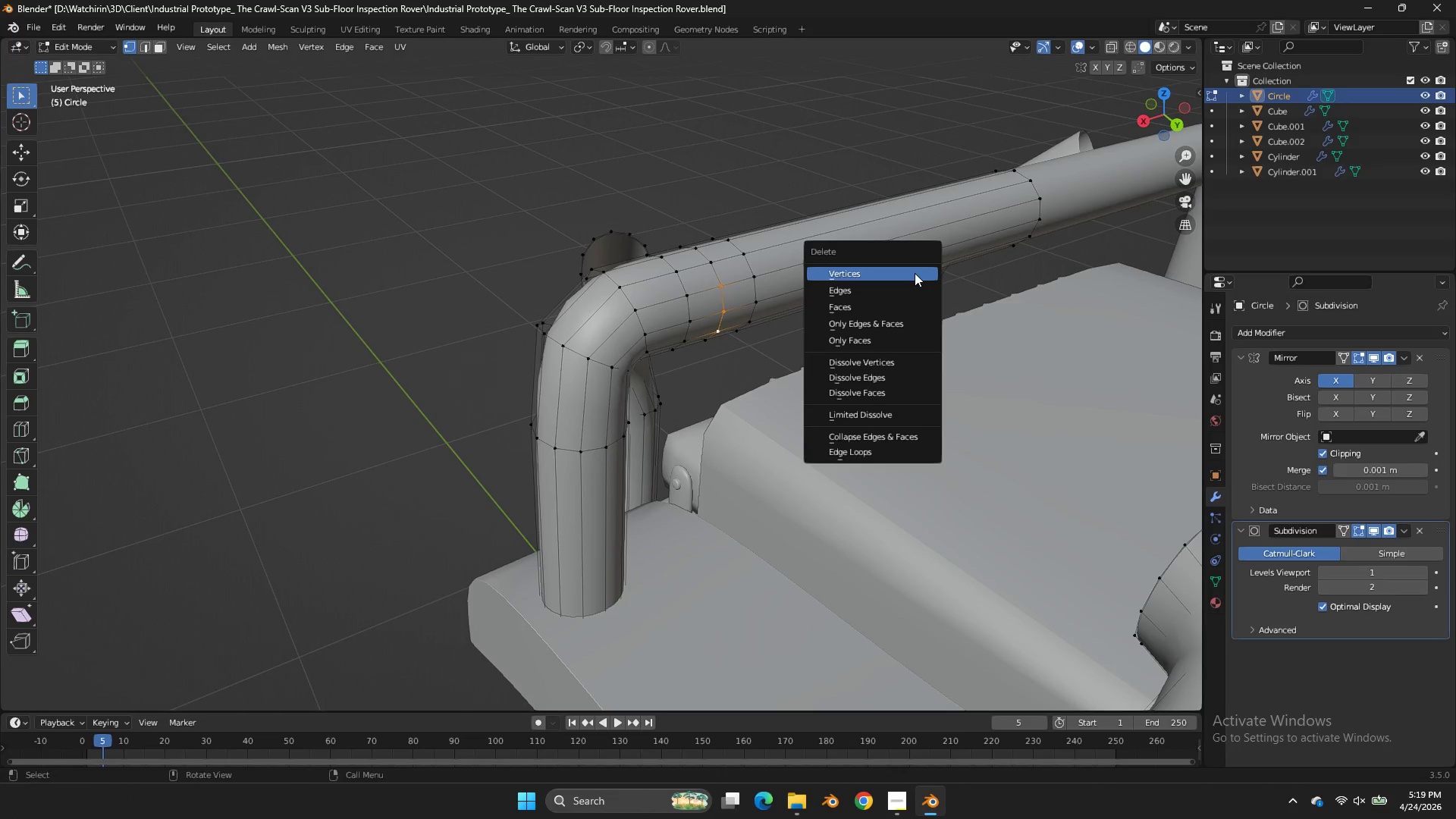 
key(X)
 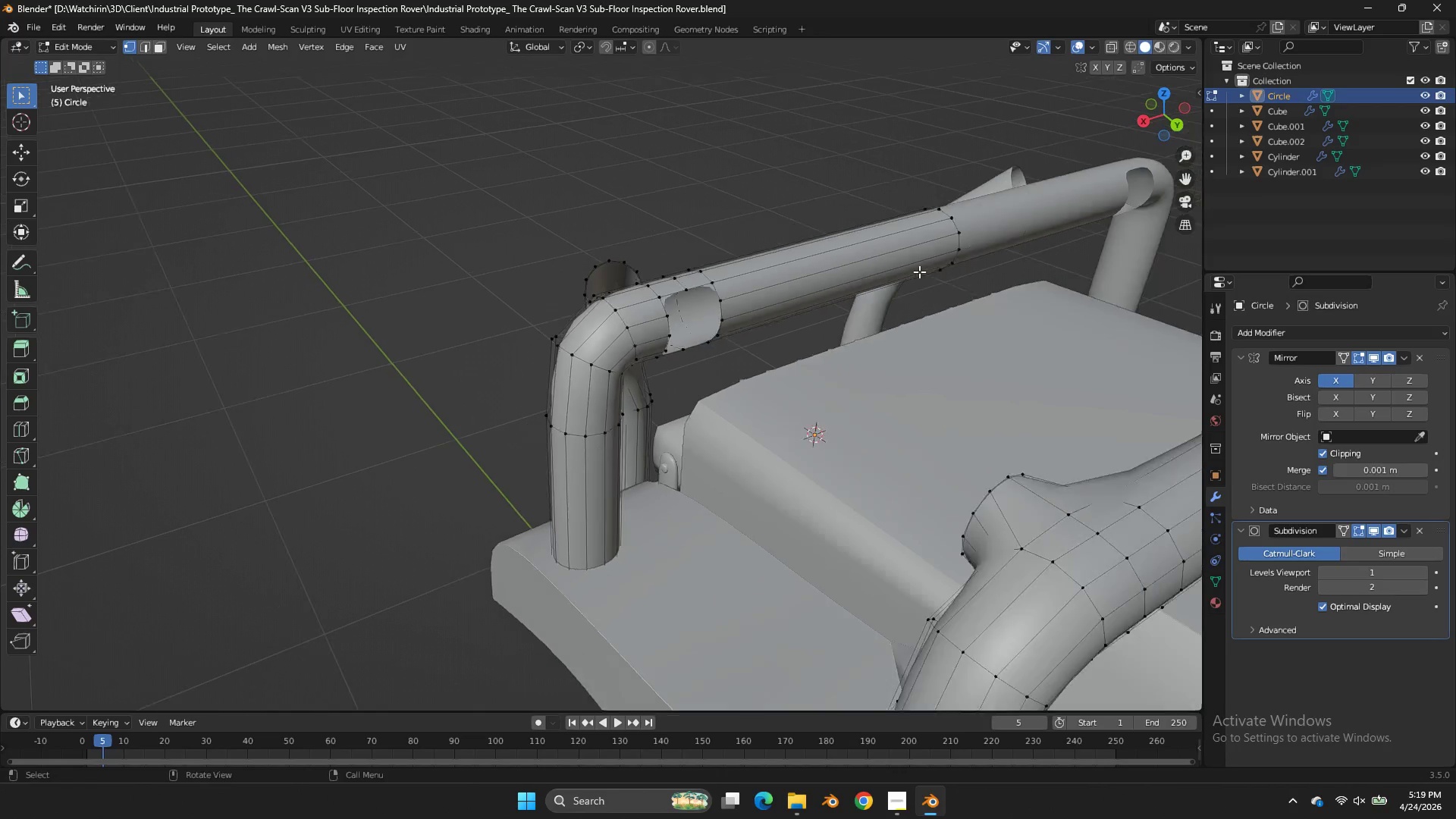 
scroll: coordinate [919, 271], scroll_direction: down, amount: 2.0
 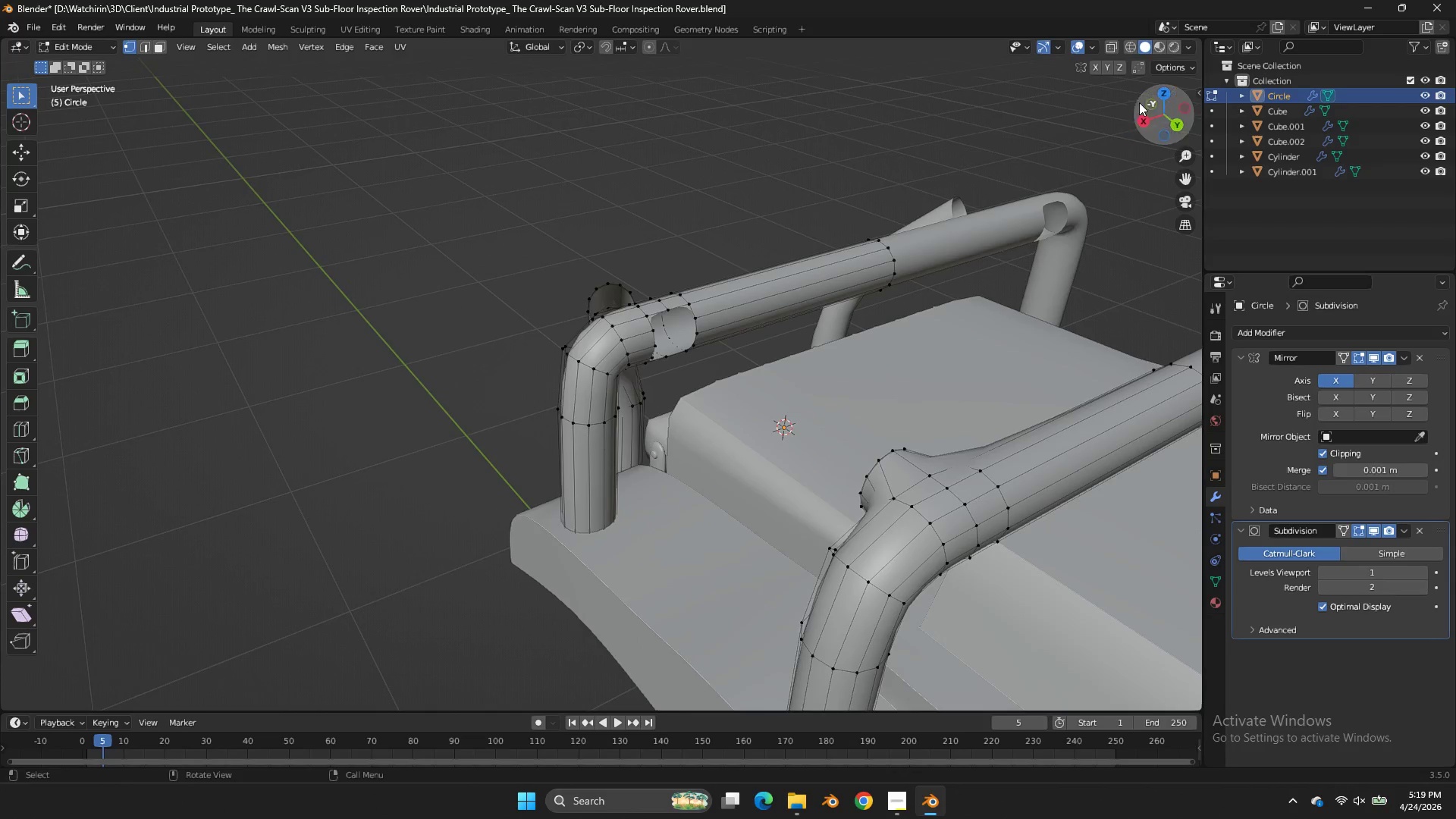 
left_click_drag(start_coordinate=[1153, 102], to_coordinate=[28, 111])
 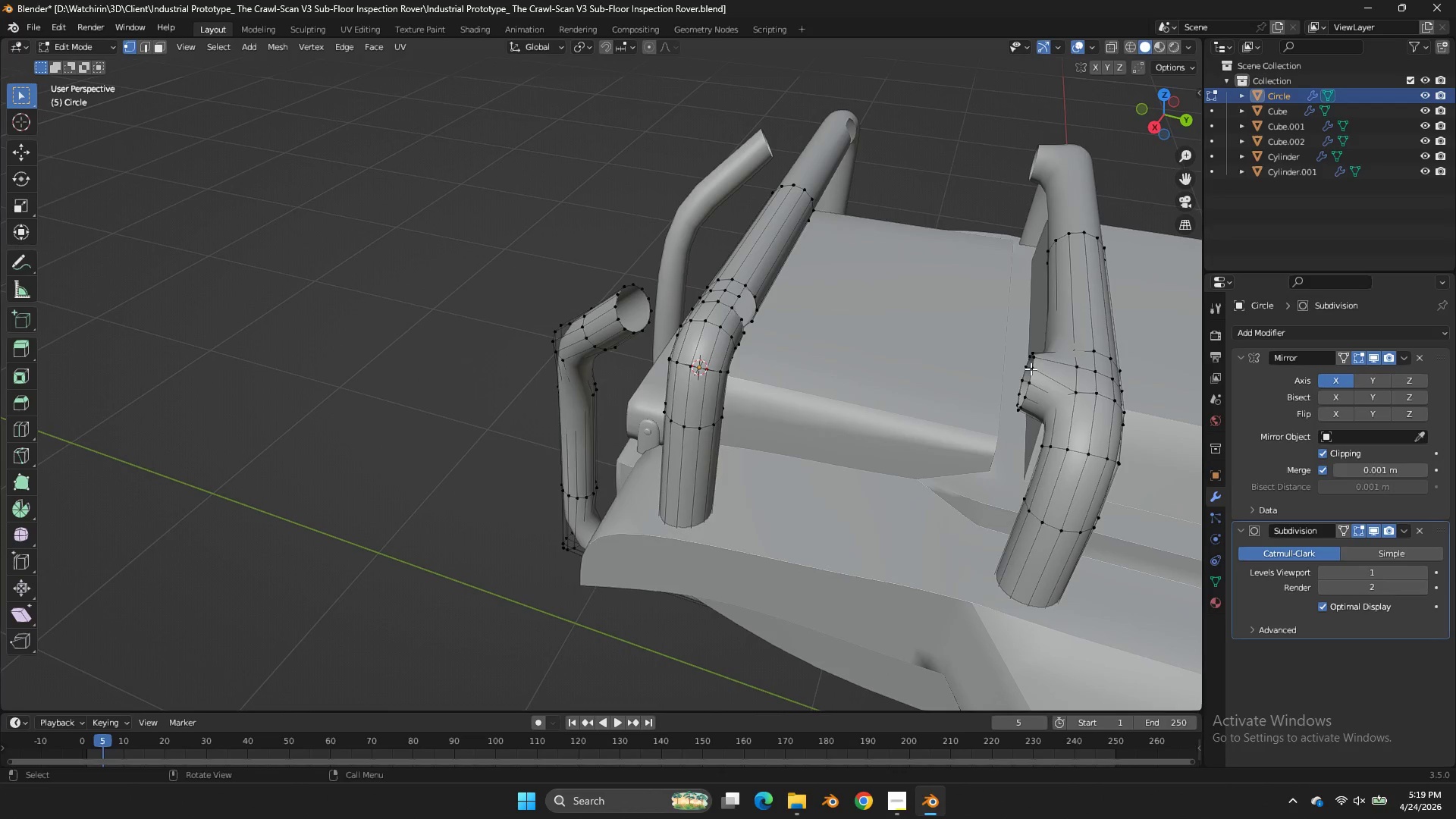 
hold_key(key=AltLeft, duration=1.38)
left_click([1035, 368])
 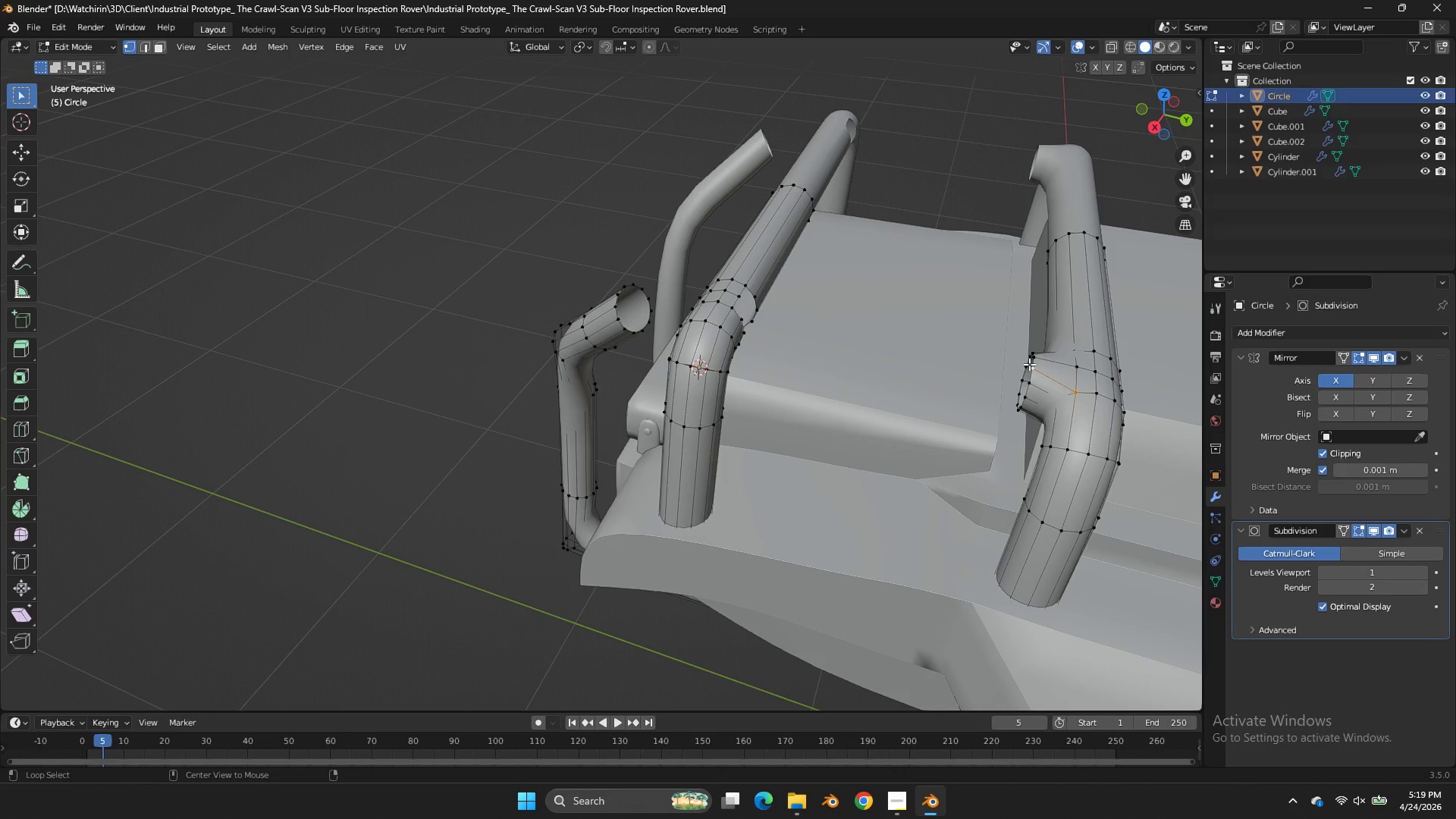 
left_click([1029, 364])
 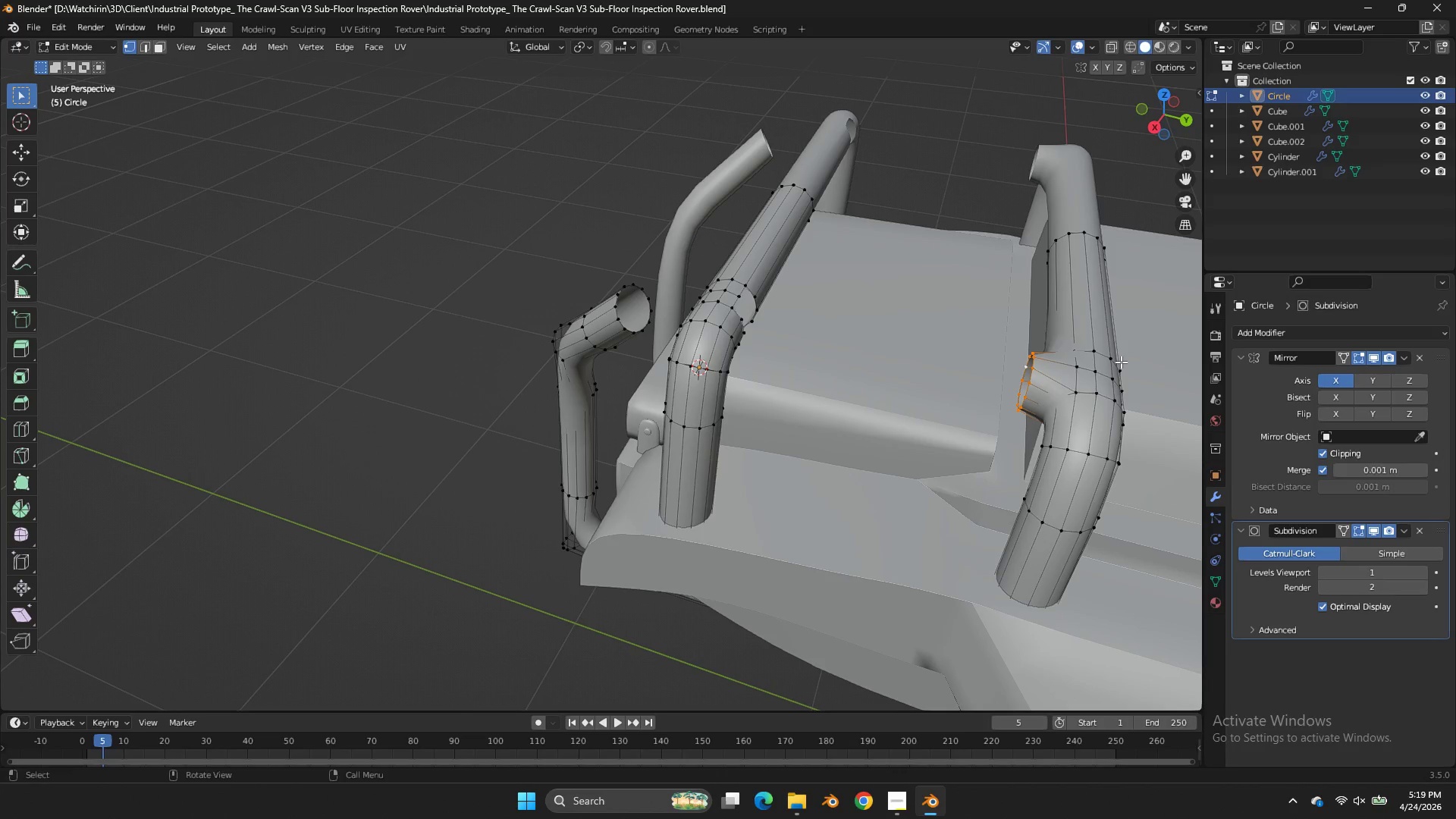 
type(exy)
 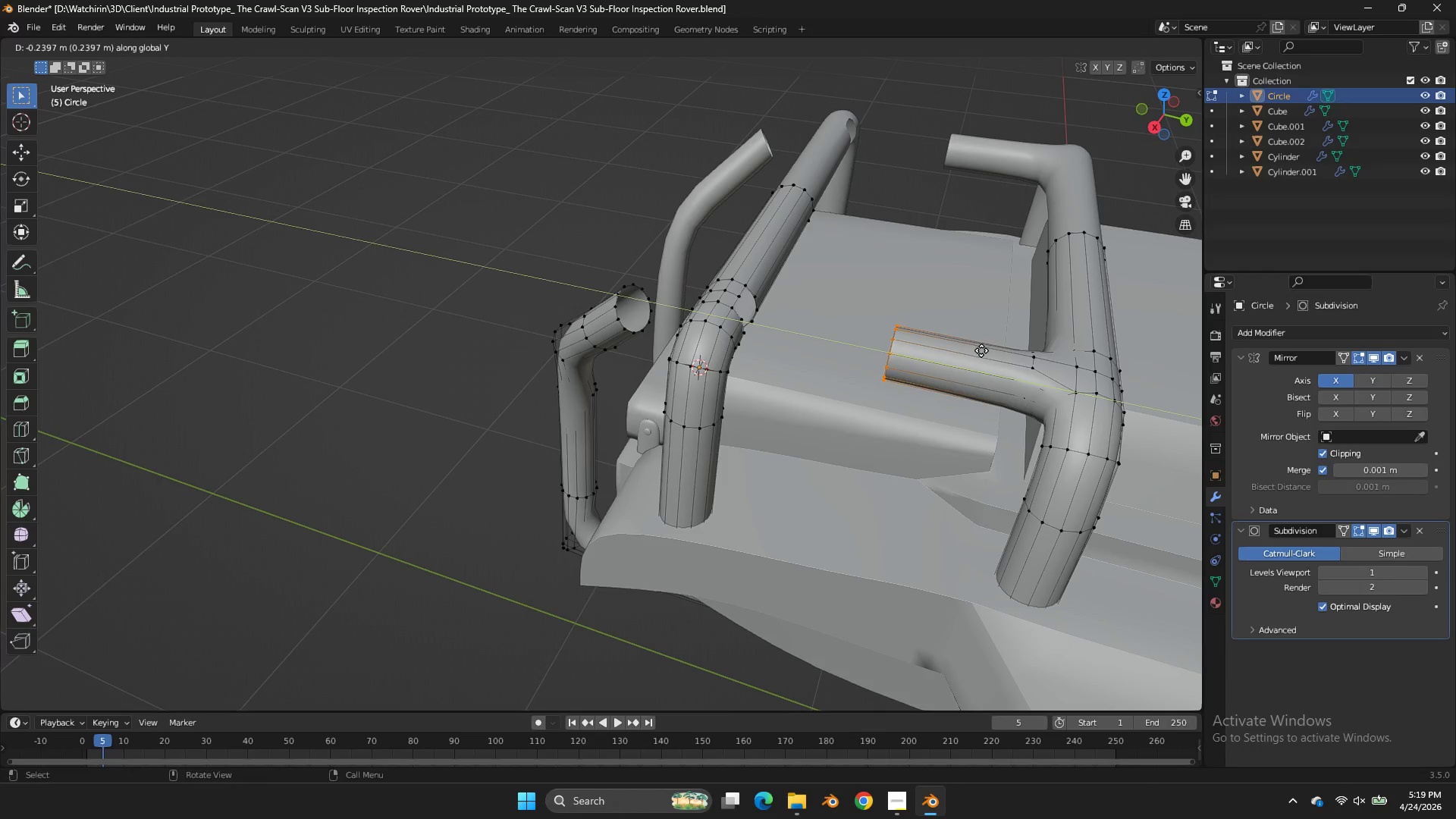 
left_click([981, 350])
 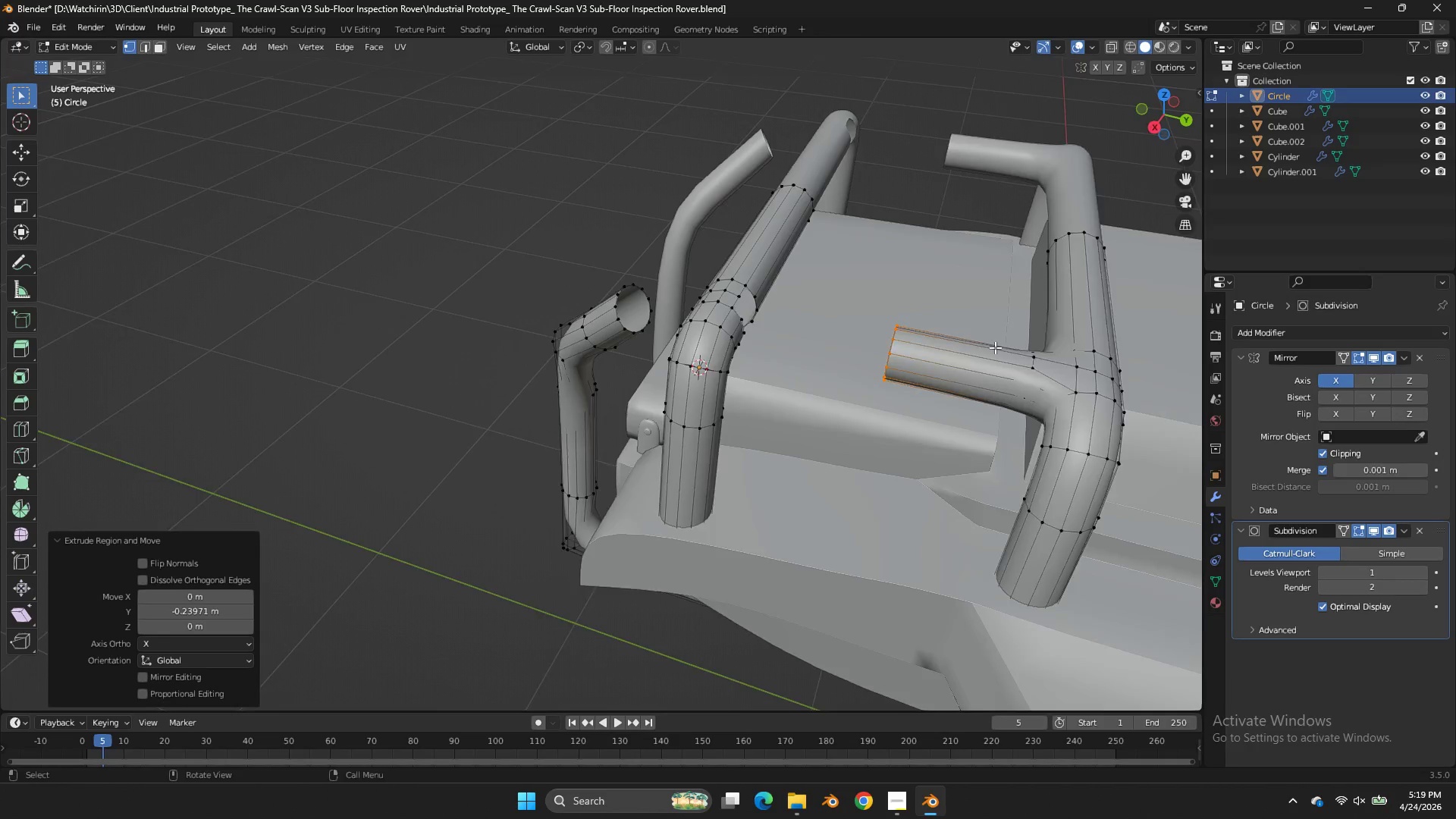 
hold_key(key=ShiftLeft, duration=1.02)
 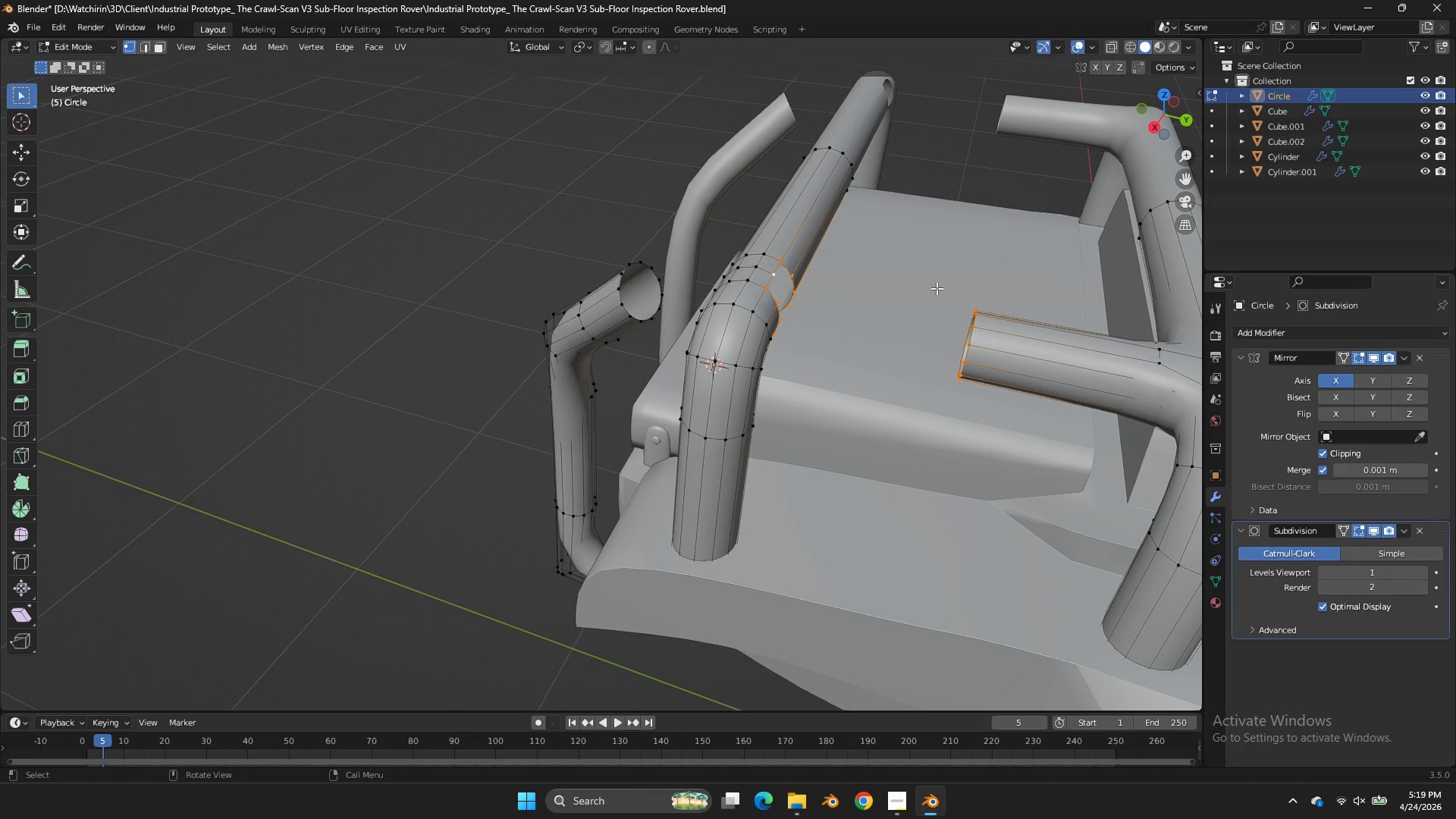 
scroll: coordinate [993, 342], scroll_direction: up, amount: 1.0
 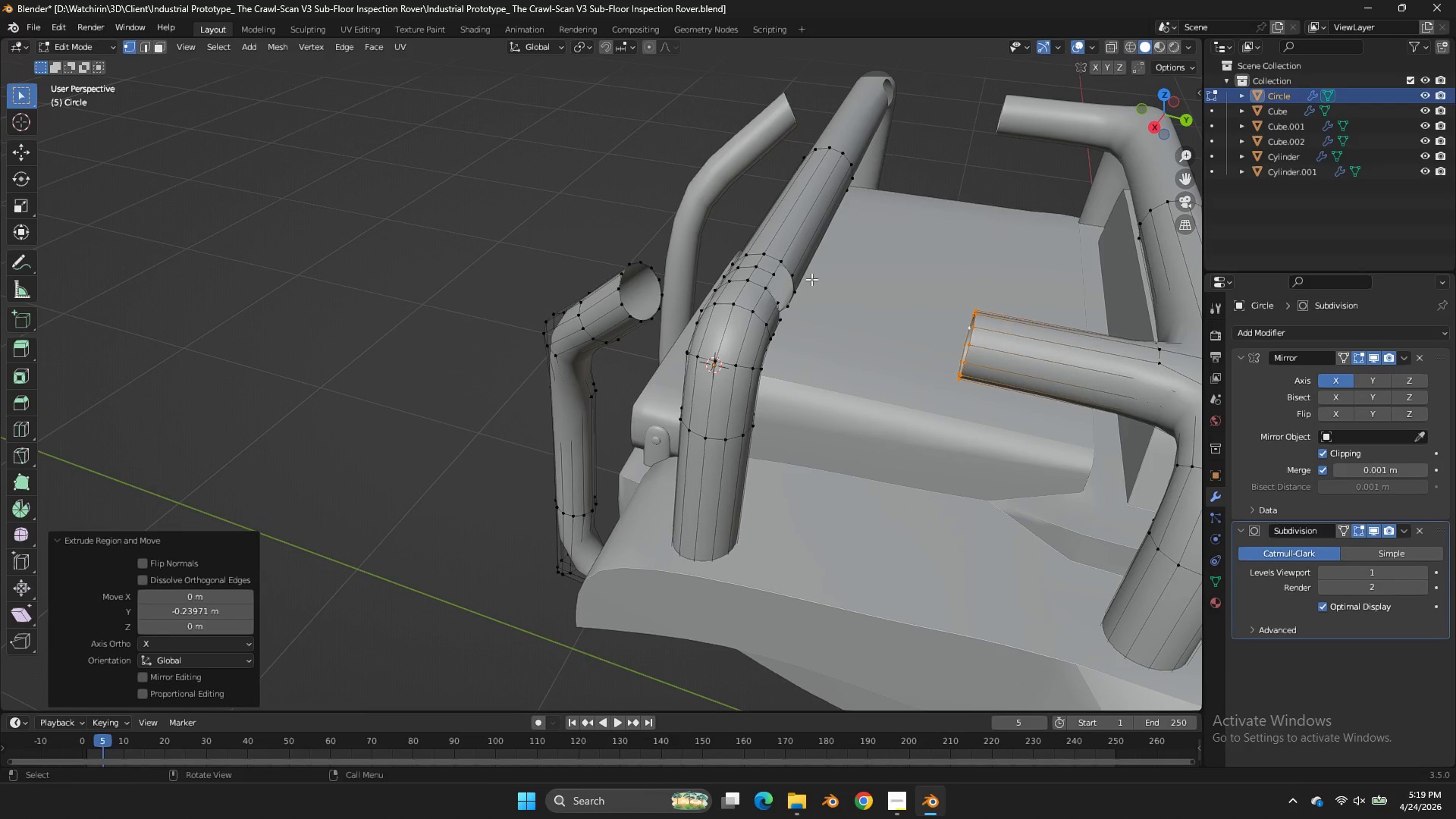 
hold_key(key=AltLeft, duration=0.92)
left_click([776, 269])
 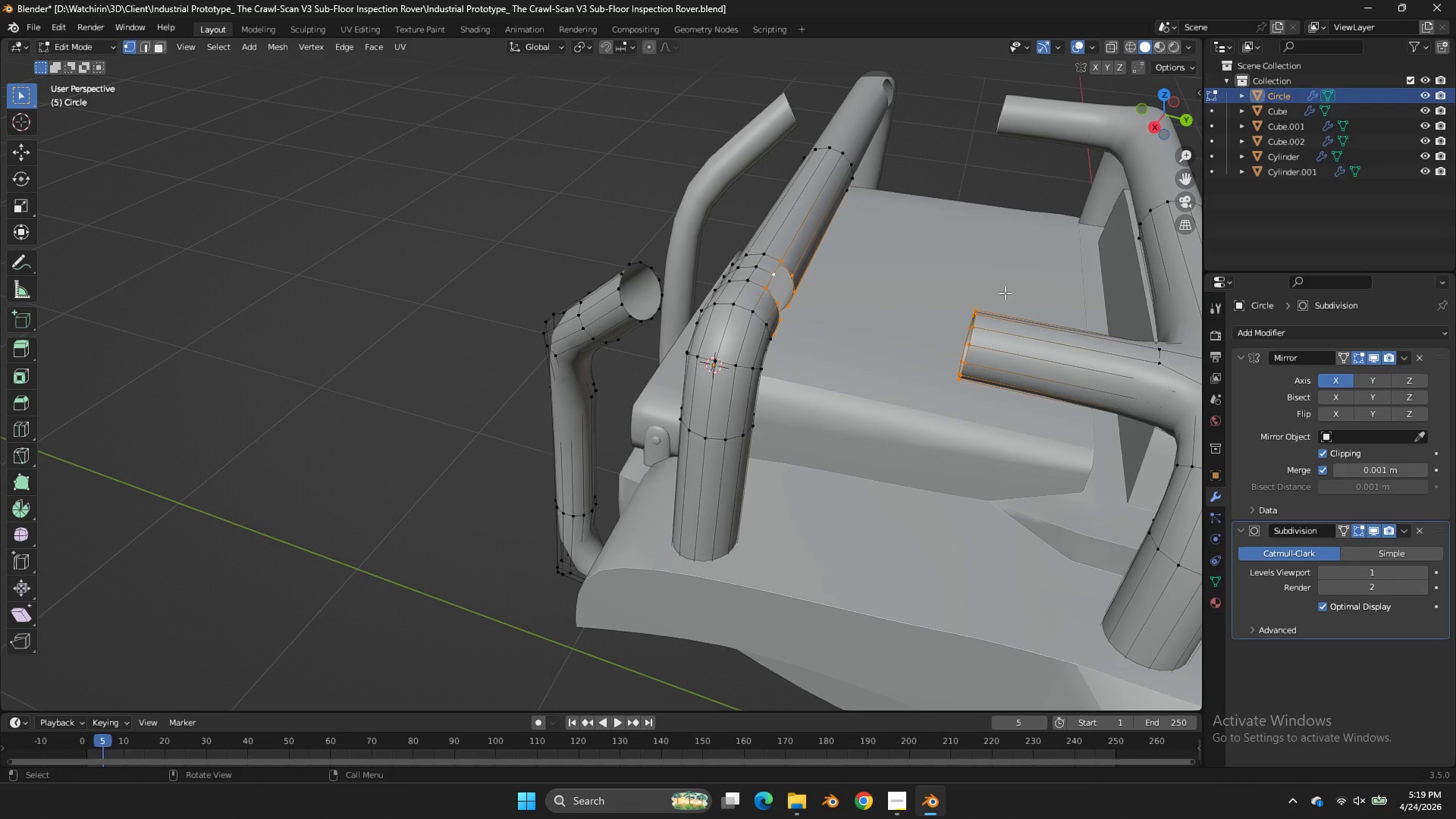 
key(Control+F)
 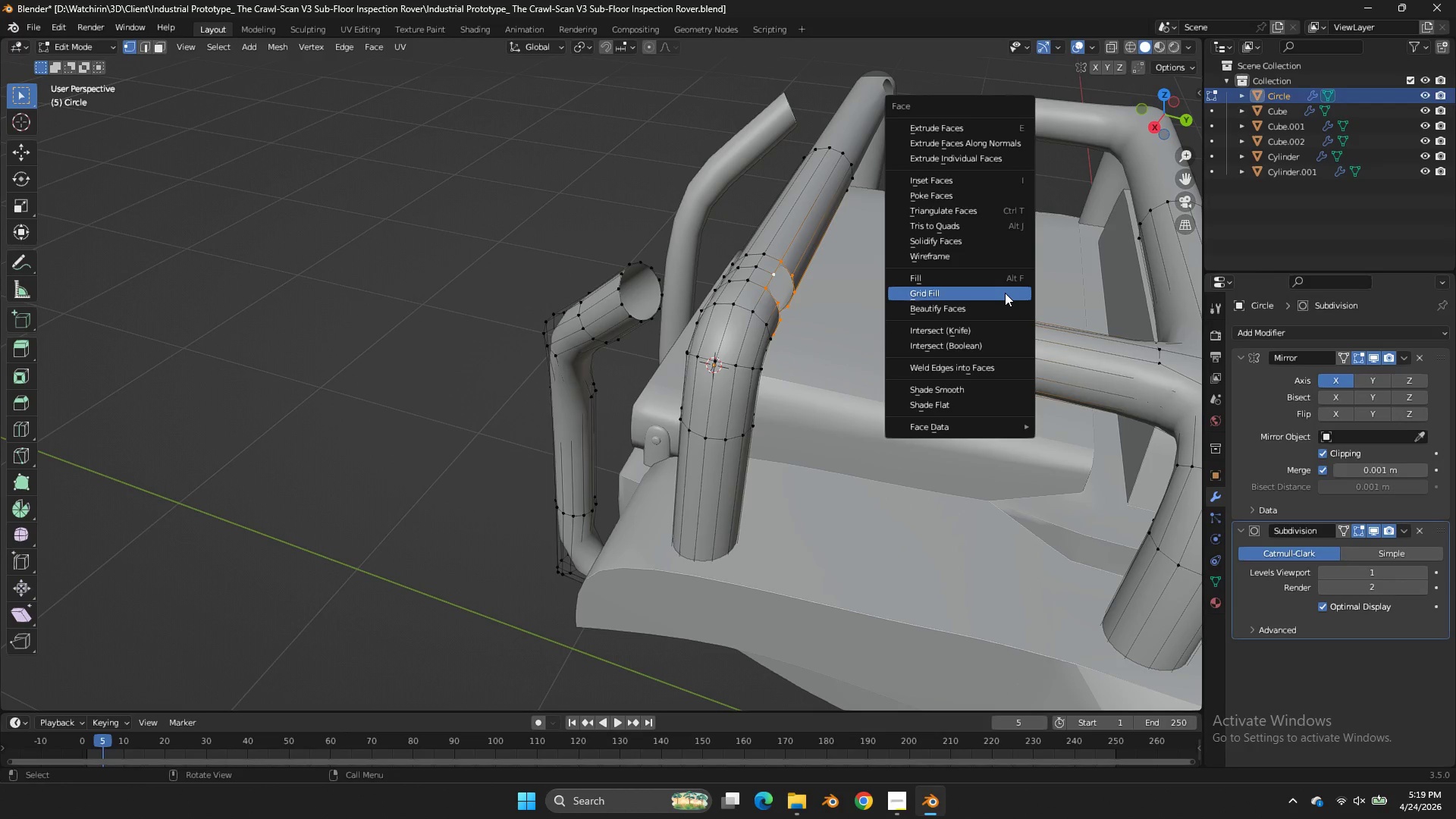 
left_click([1005, 293])
 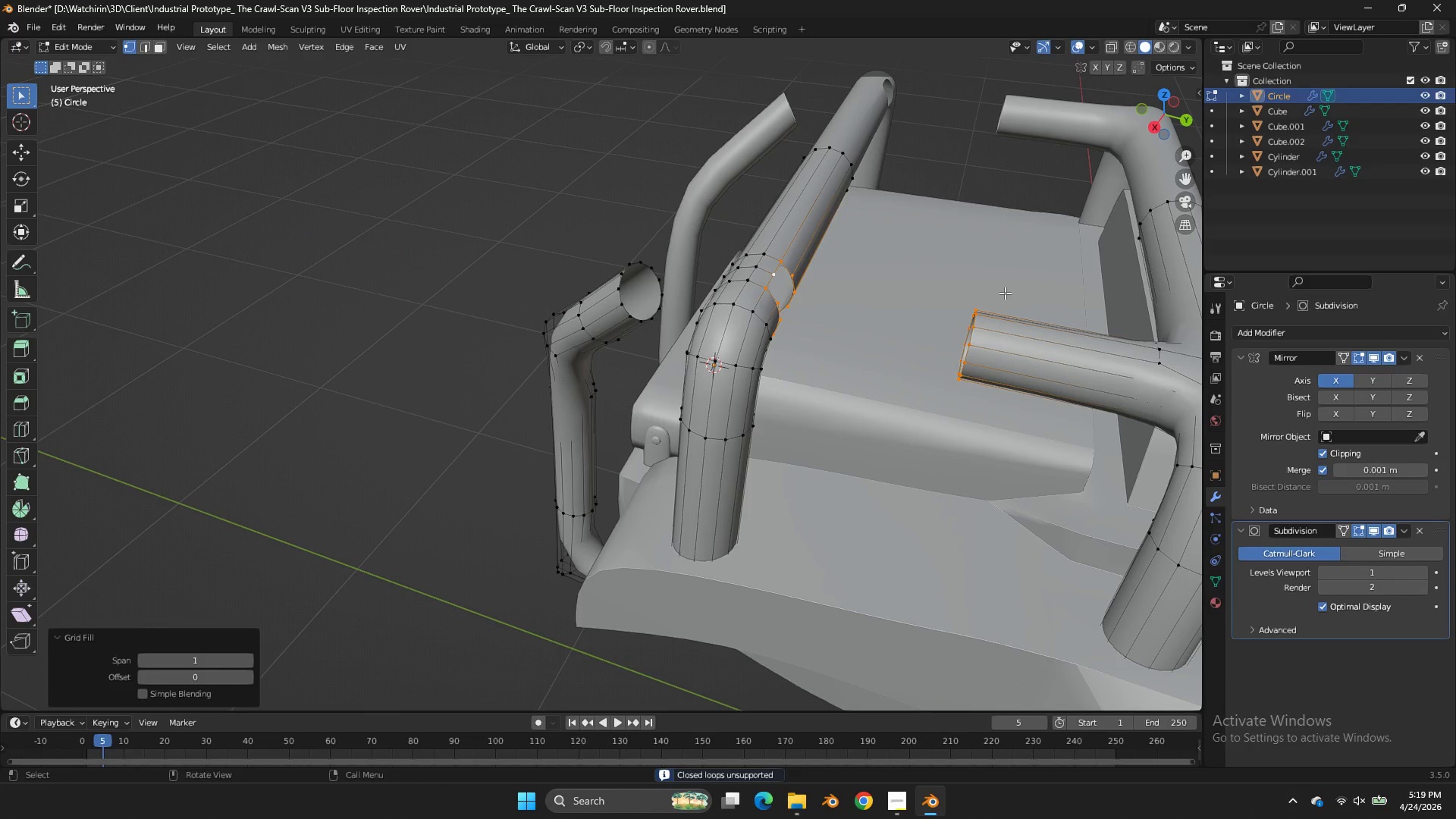 
key(Control+ControlLeft)
 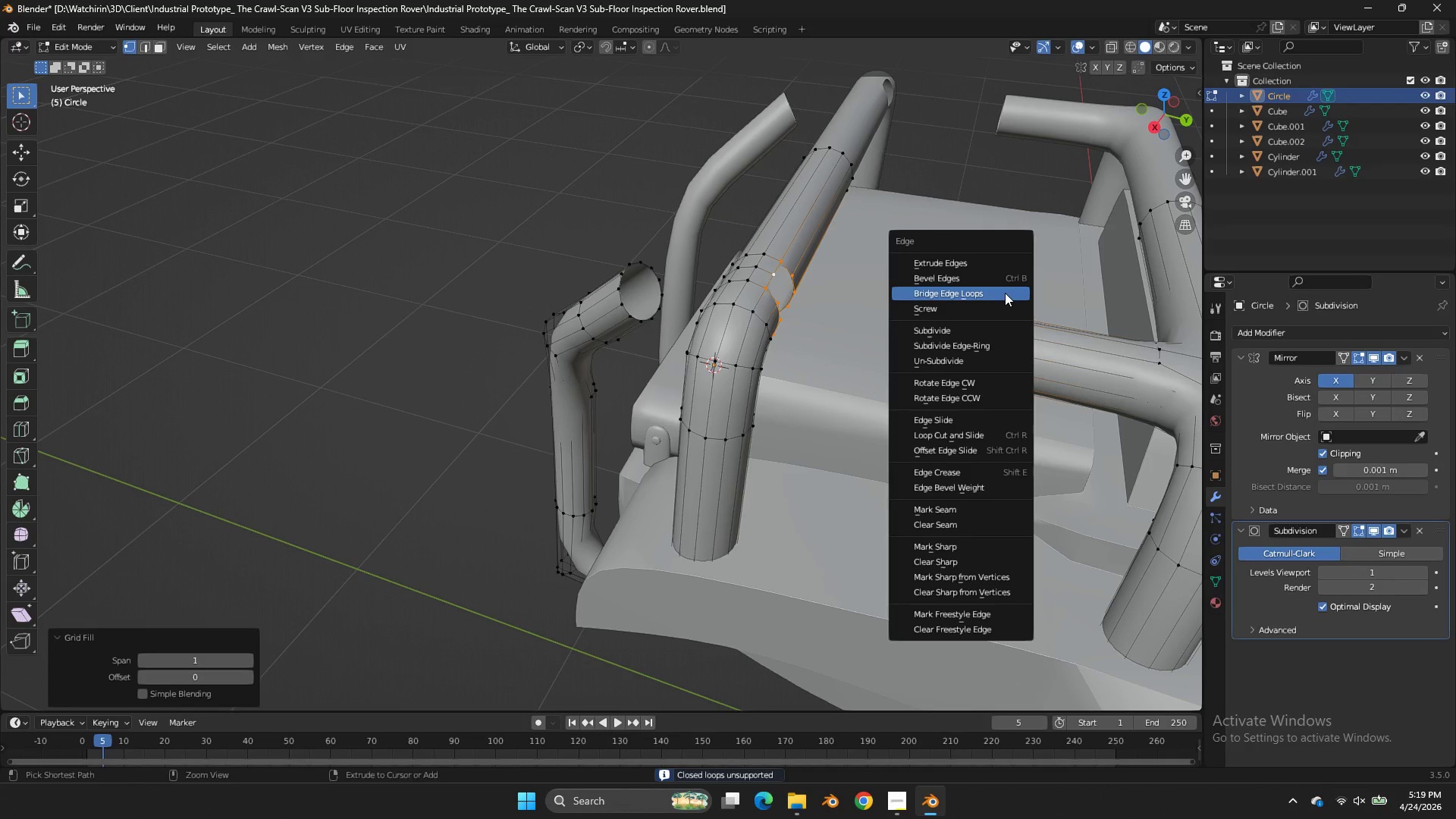 
key(Control+E)
 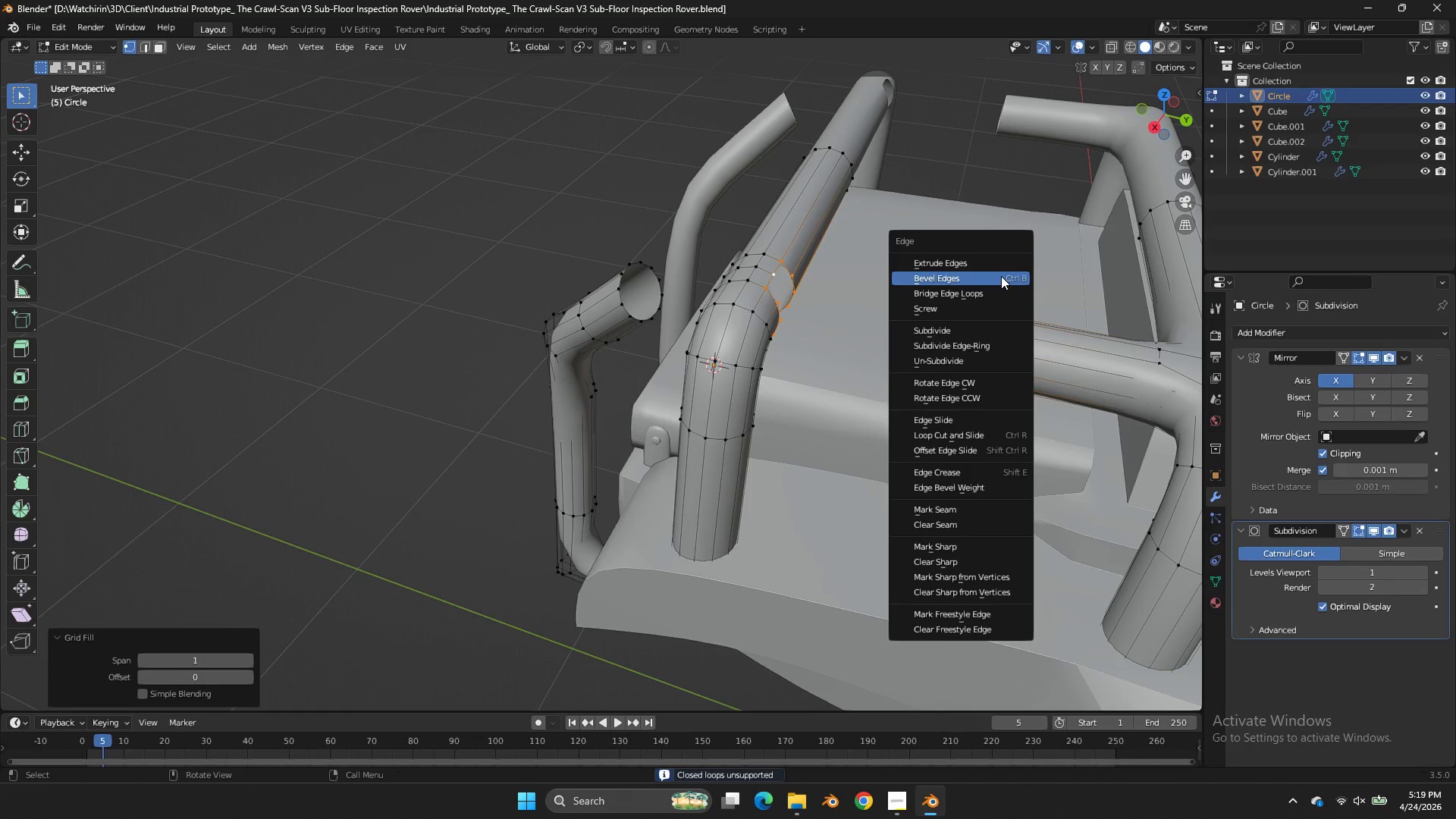 
left_click_drag(start_coordinate=[1001, 276], to_coordinate=[1008, 298])
 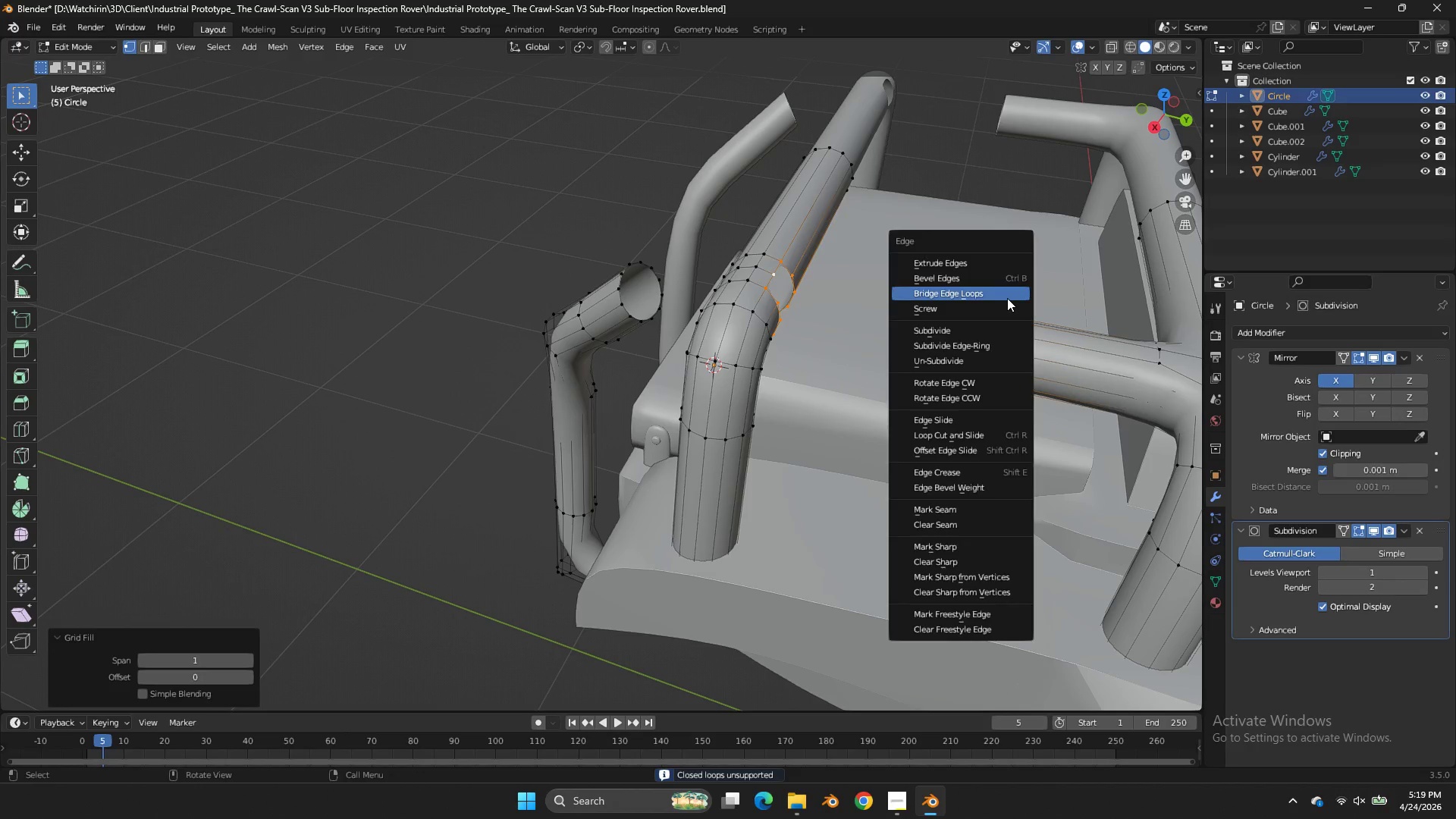 
left_click([1007, 298])
 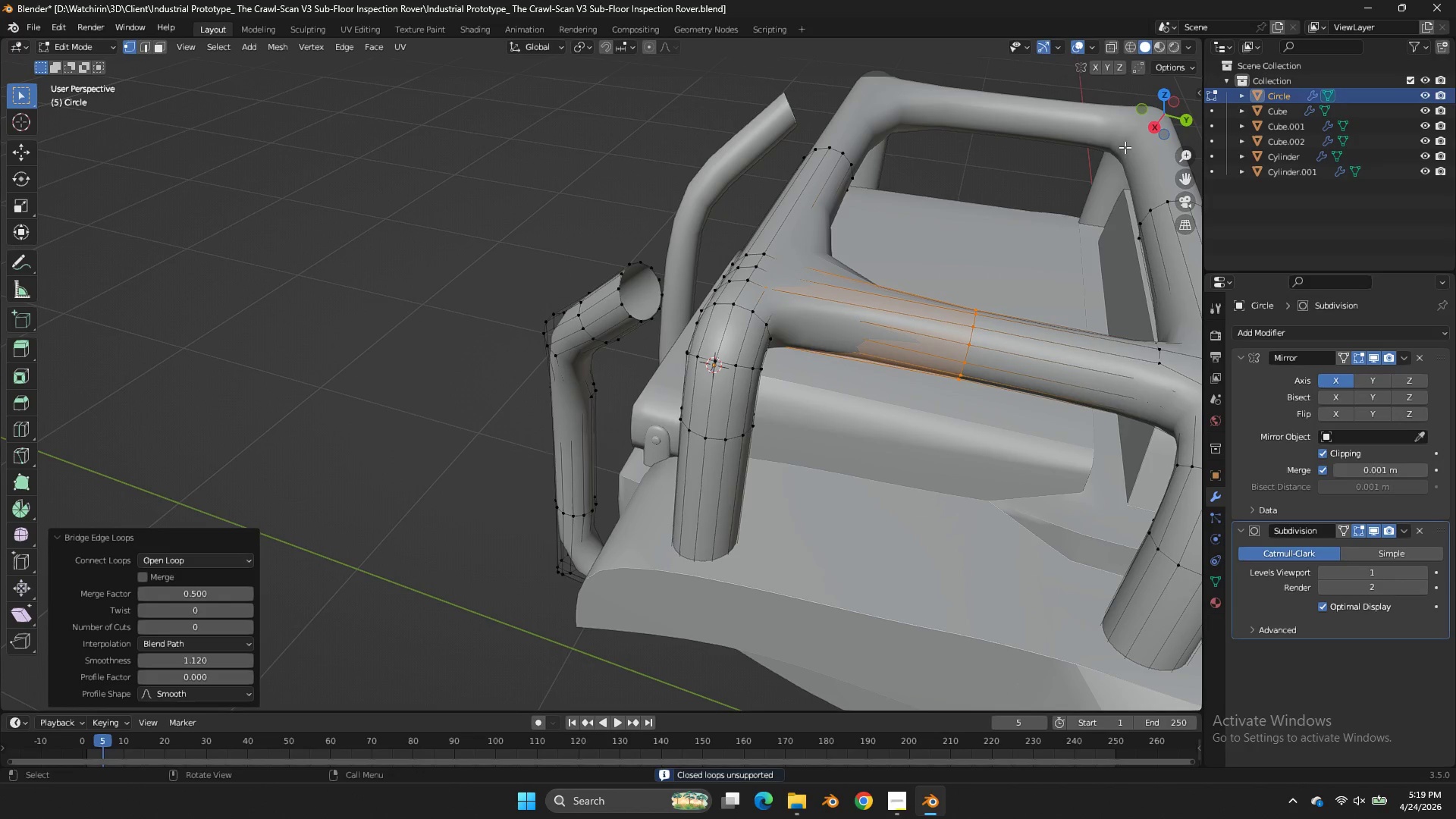 
left_click_drag(start_coordinate=[1160, 118], to_coordinate=[1111, 107])
 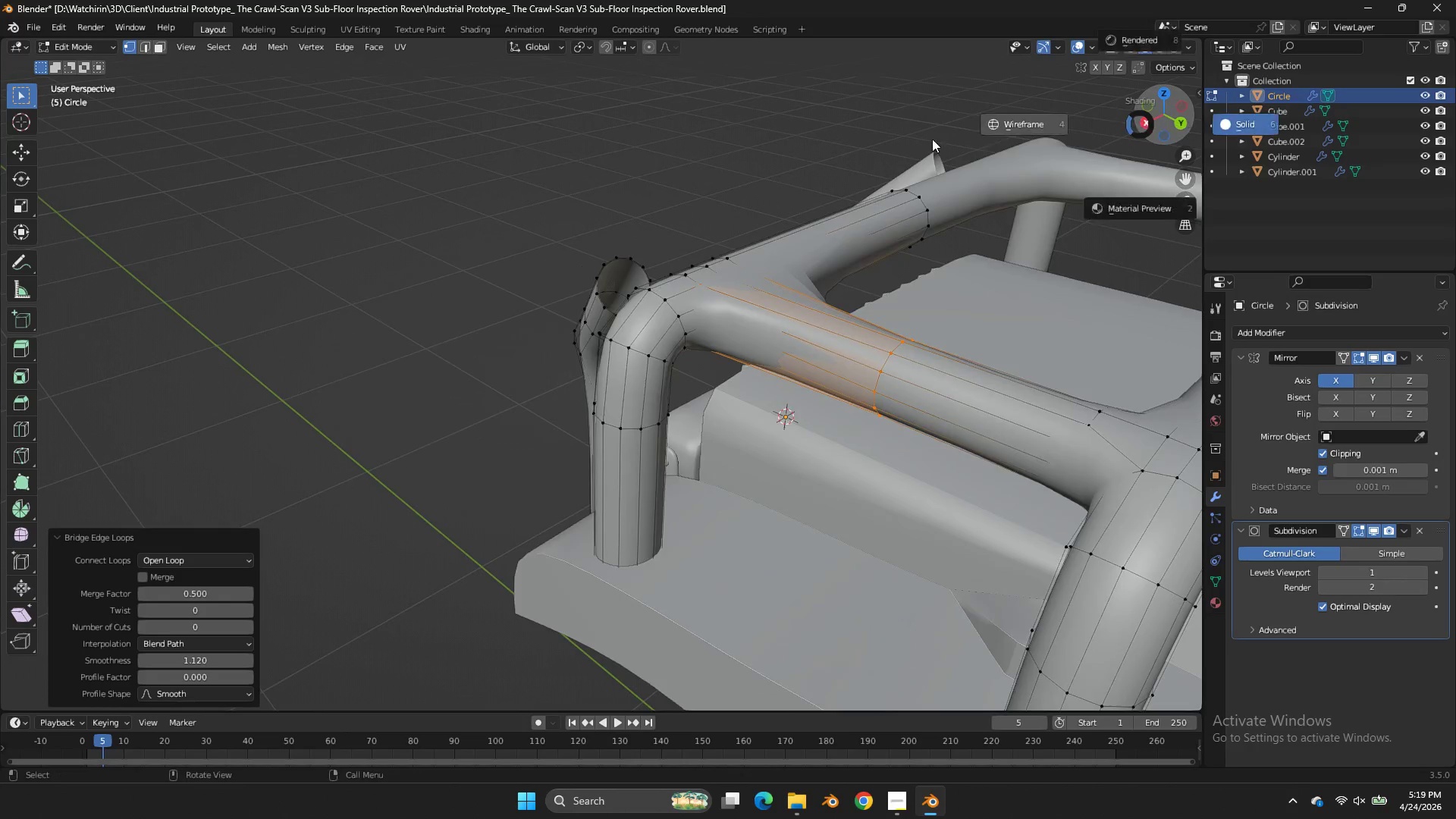 
key(Z)
 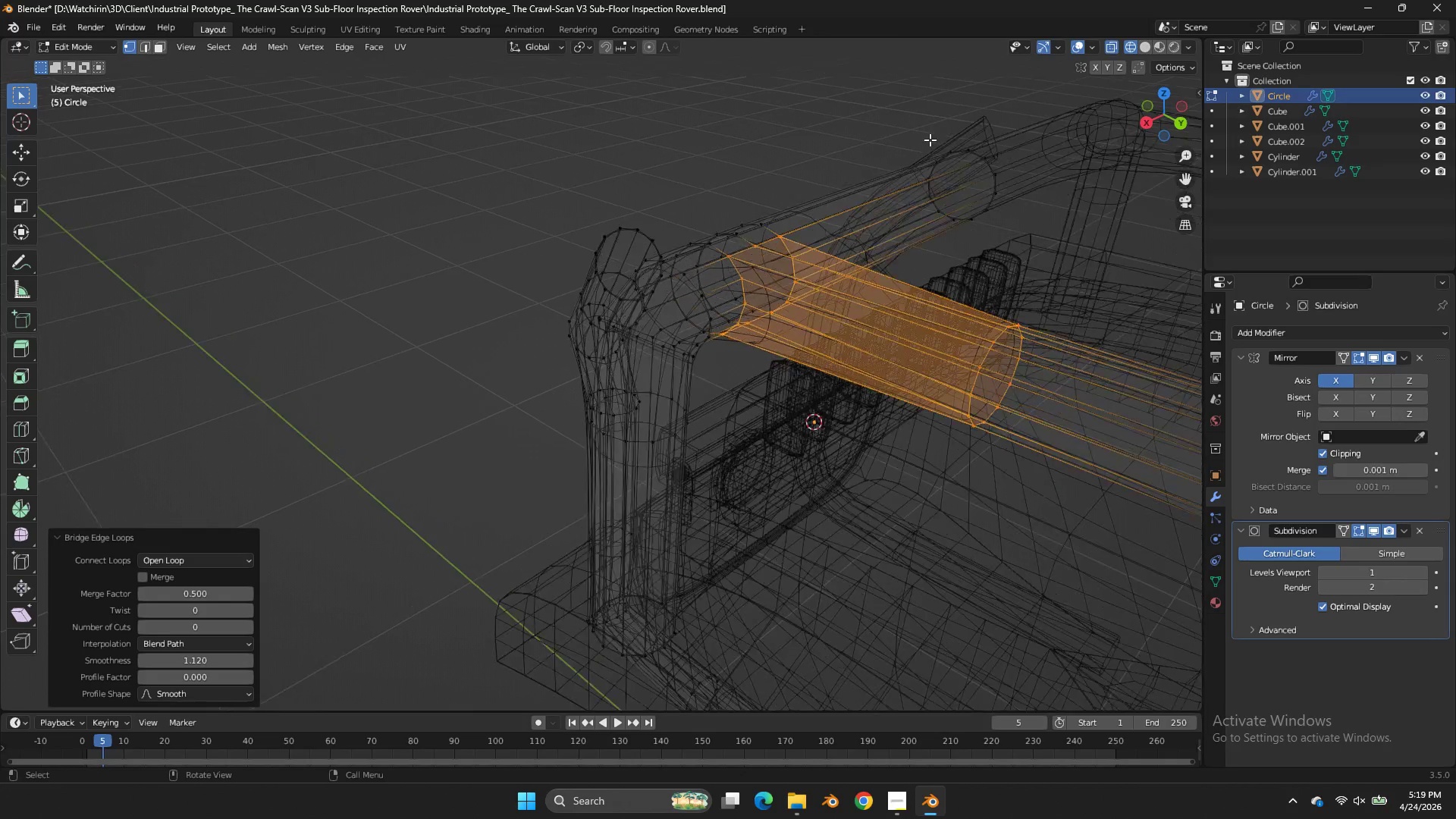 
scroll: coordinate [928, 141], scroll_direction: up, amount: 2.0
 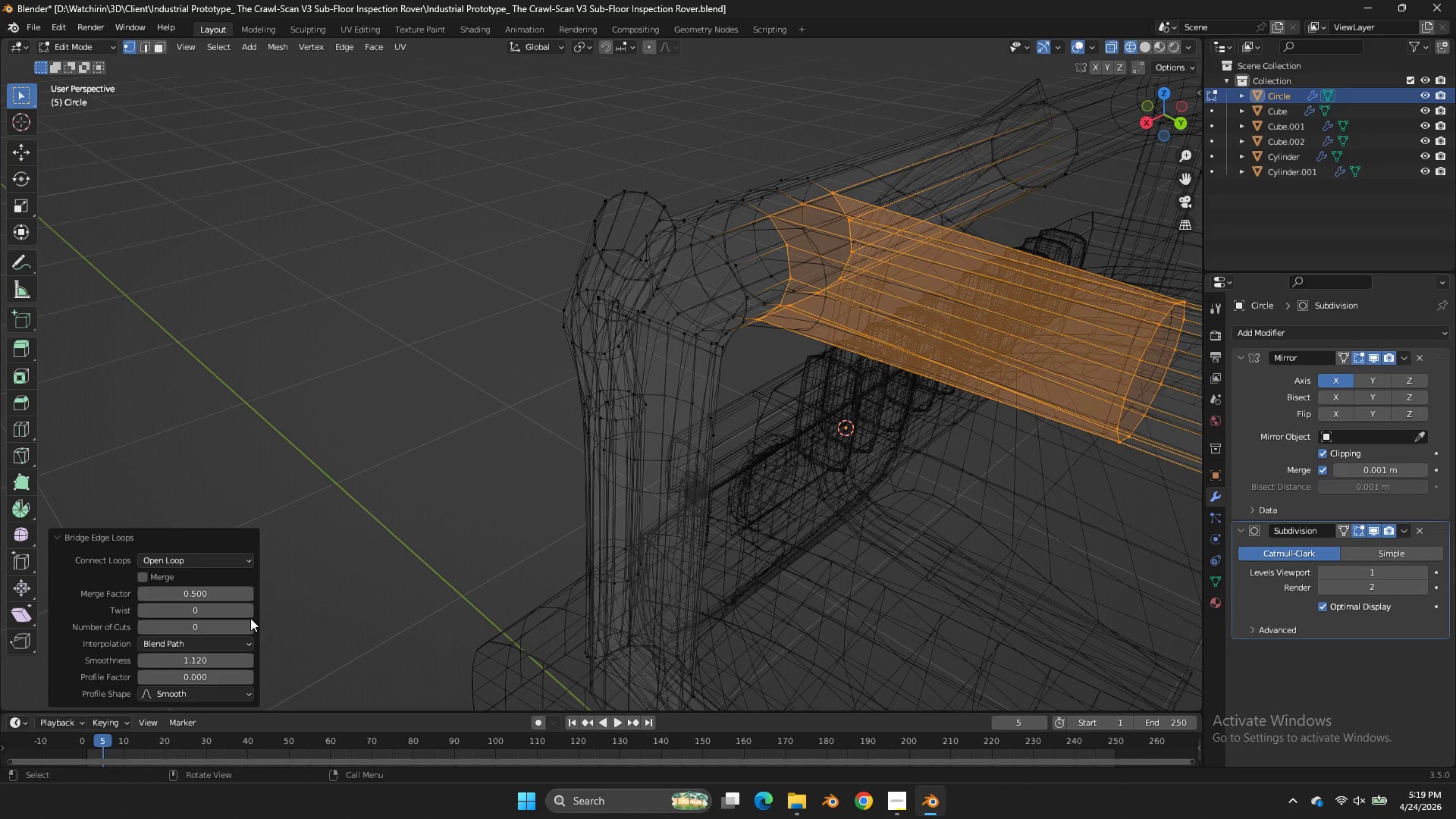 
left_click([249, 623])
 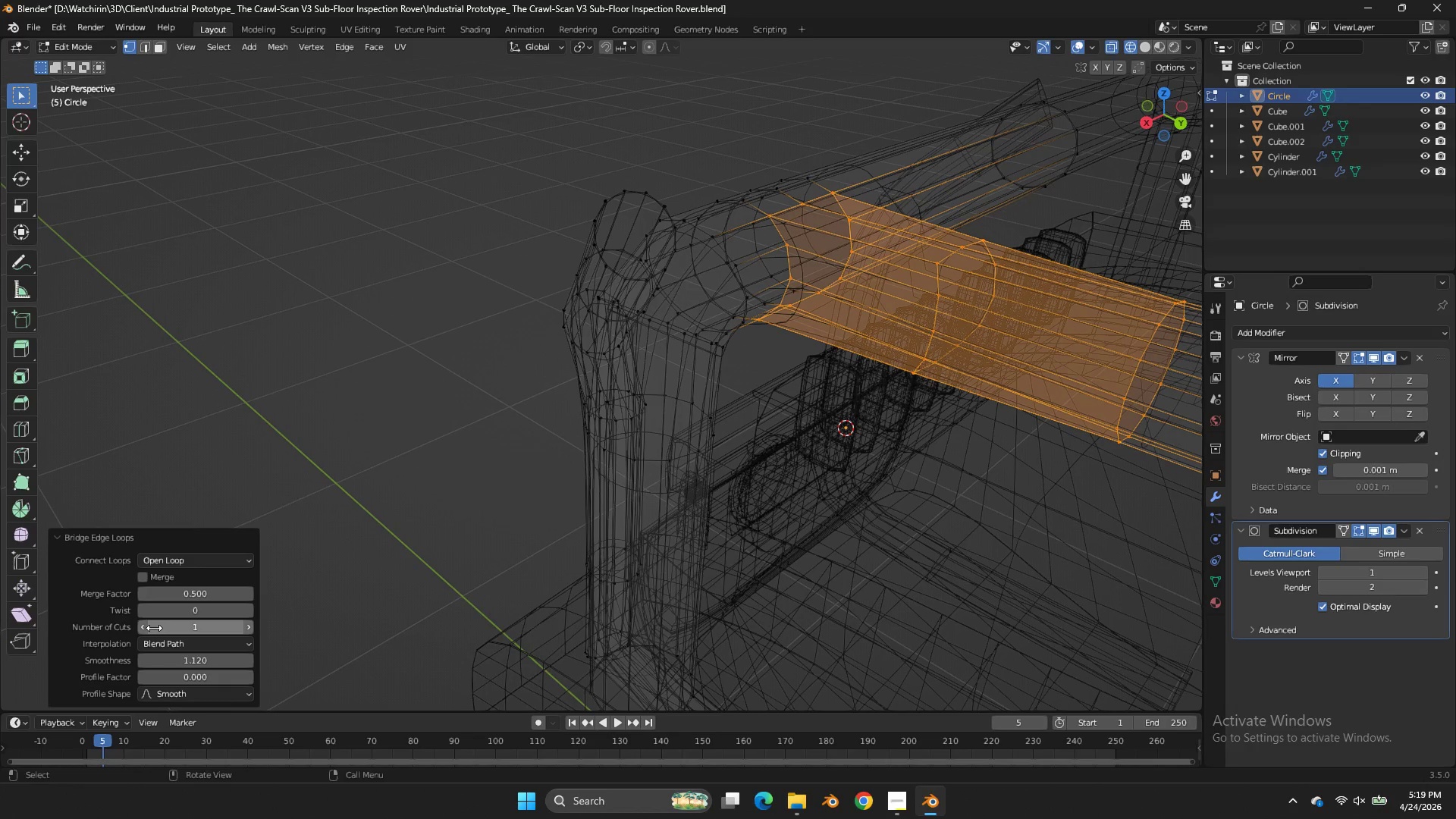 
left_click([143, 626])
 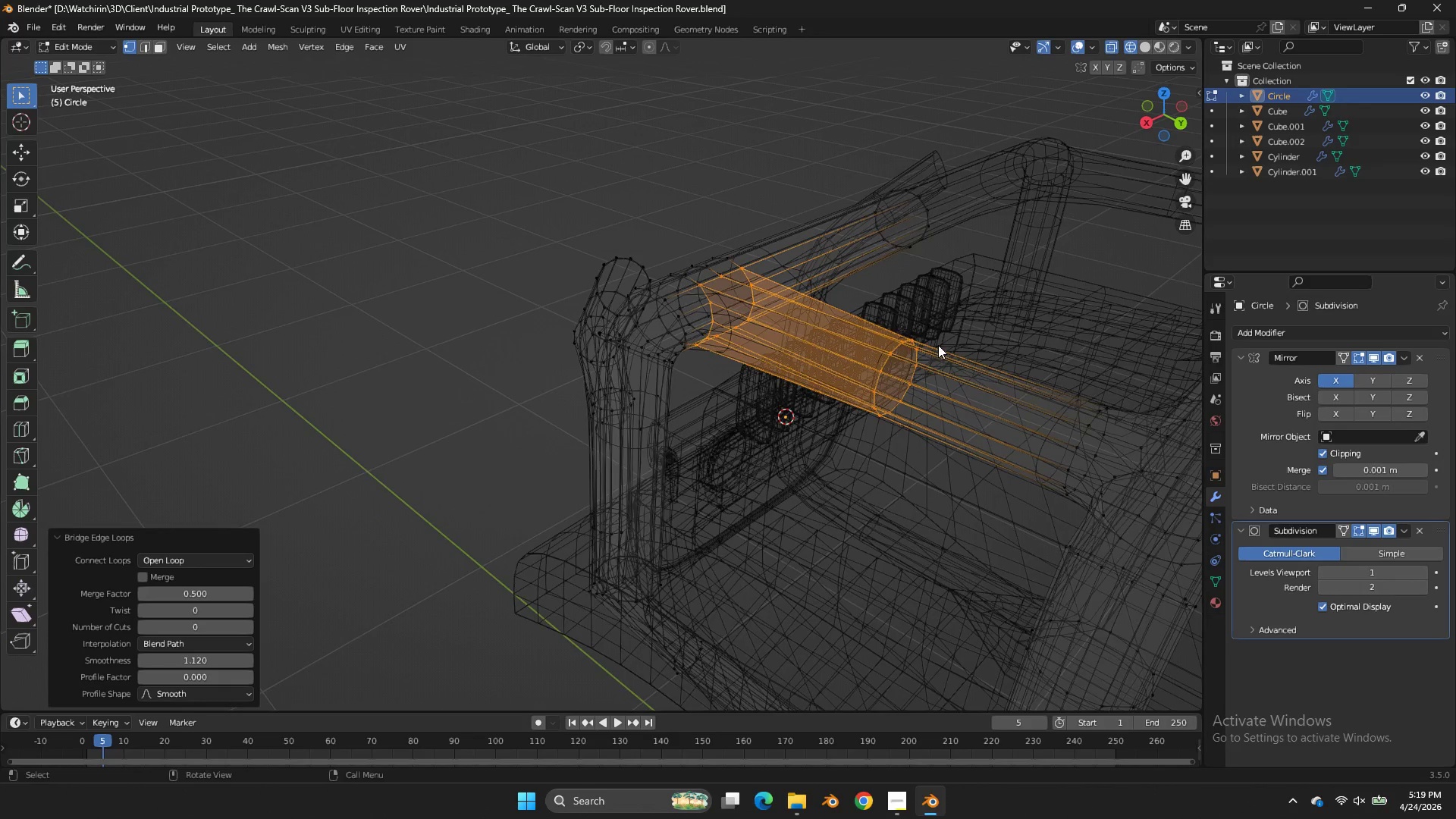 
key(Z)
 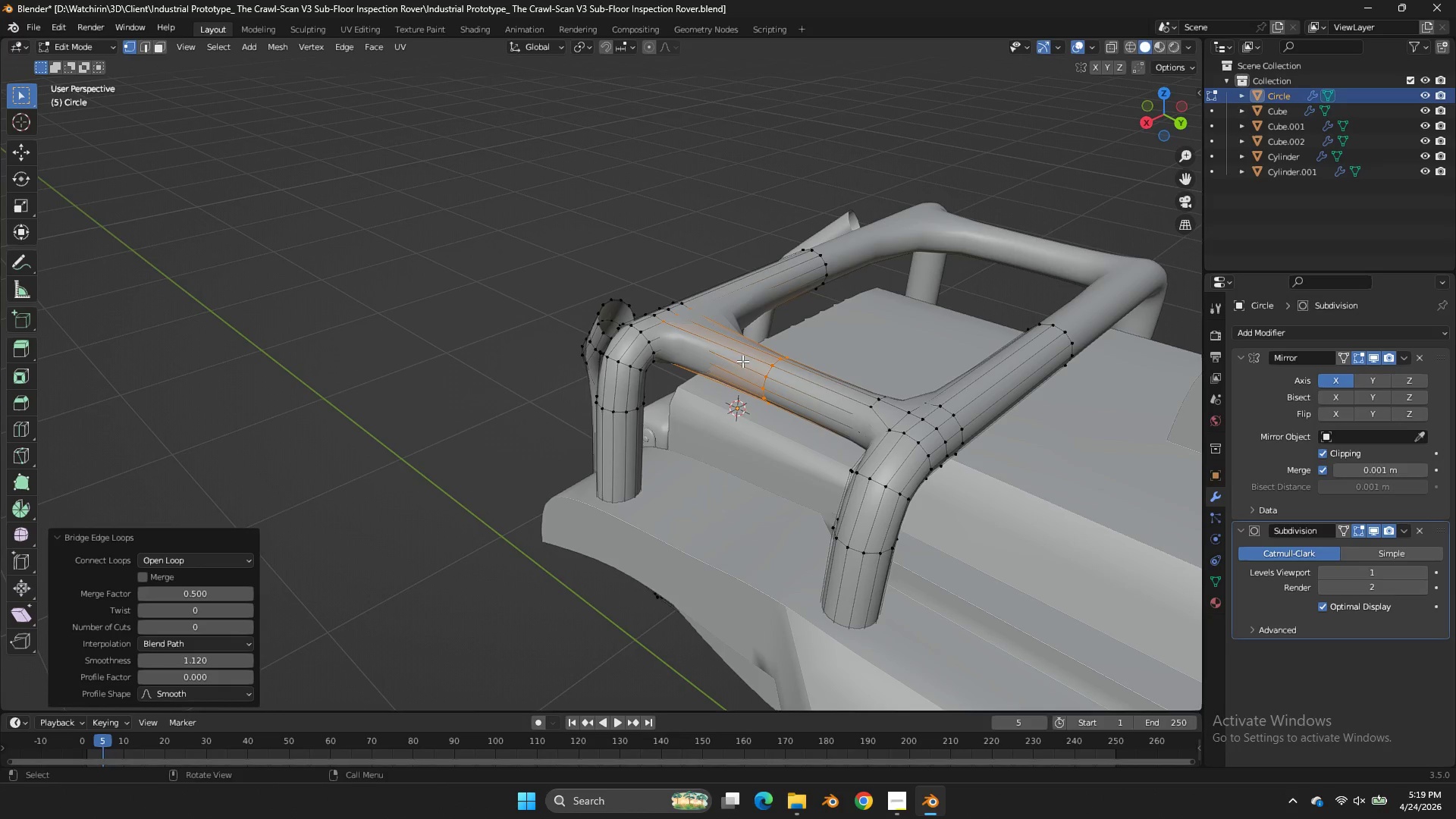 
scroll: coordinate [938, 345], scroll_direction: down, amount: 4.0
 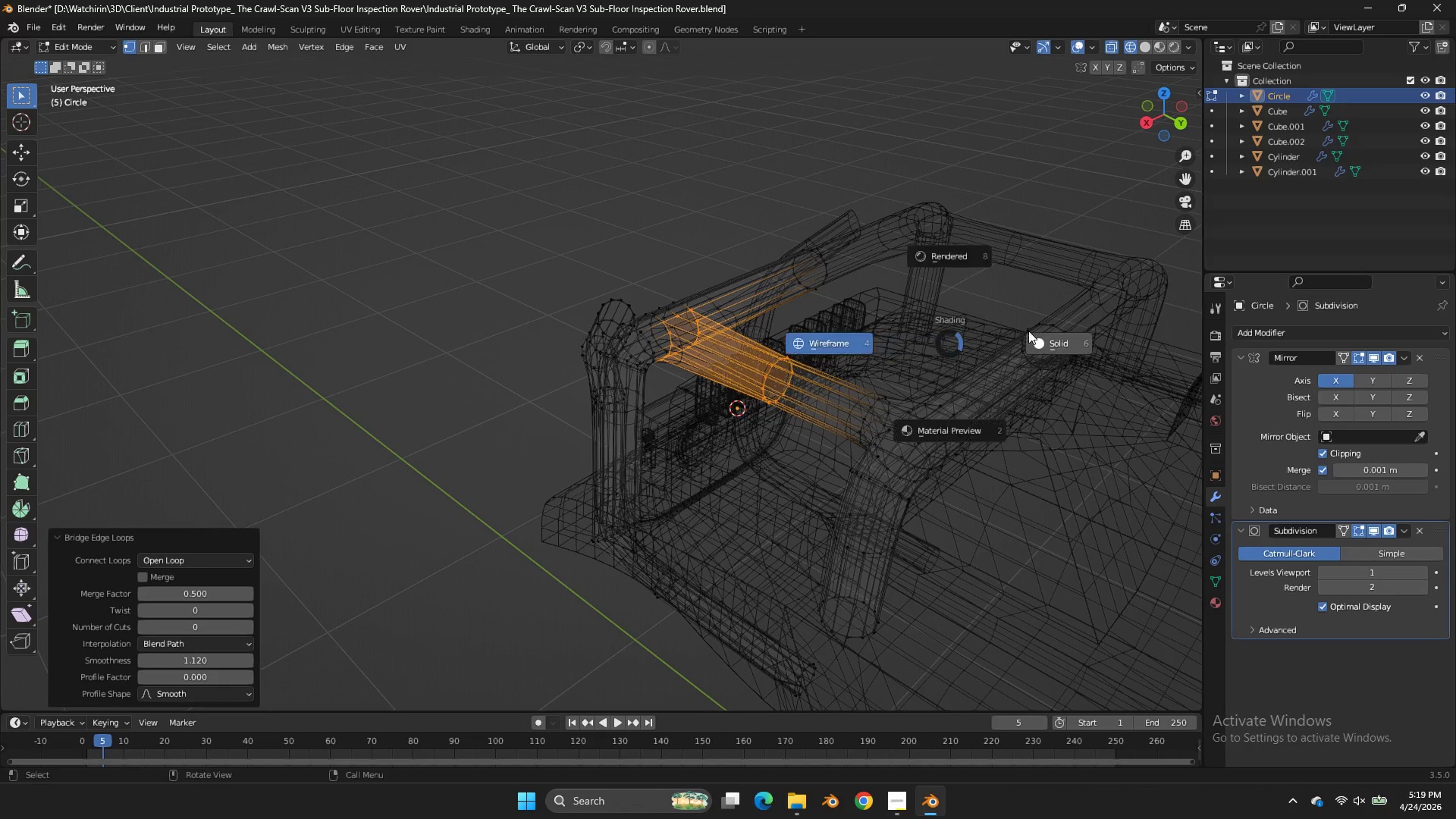 
key(Control+ControlLeft)
 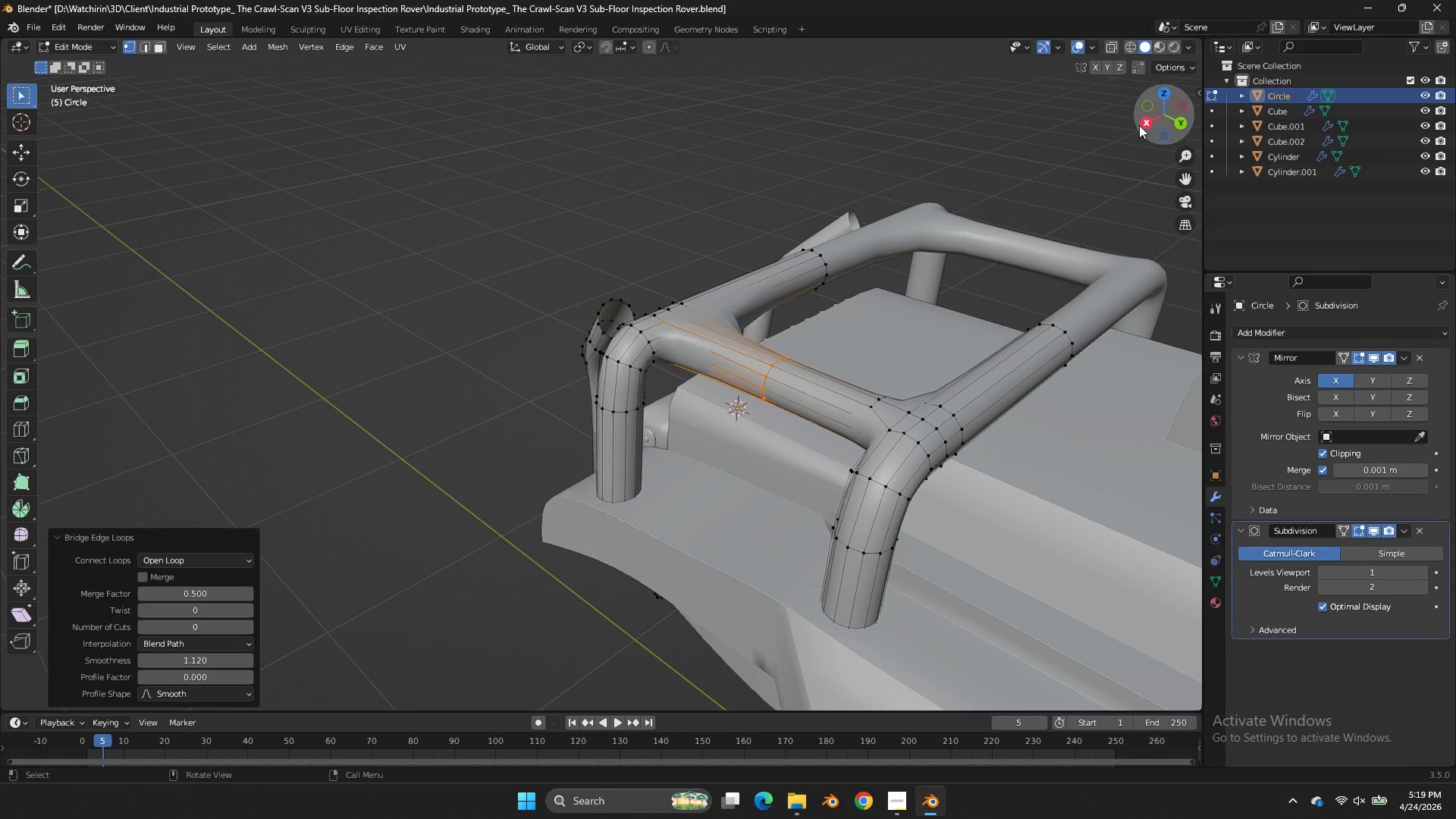 
left_click([1141, 124])
 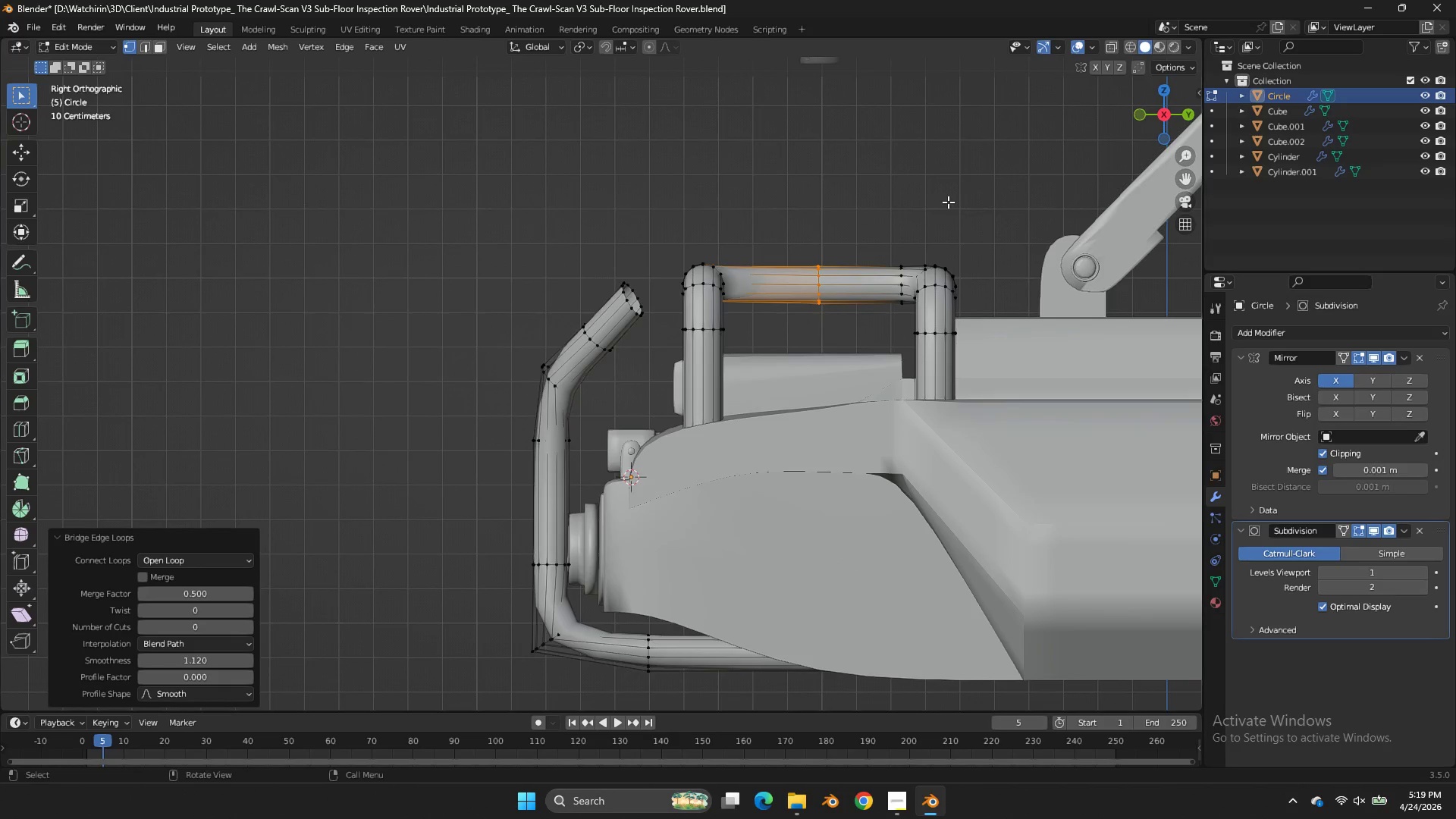 
key(Z)
 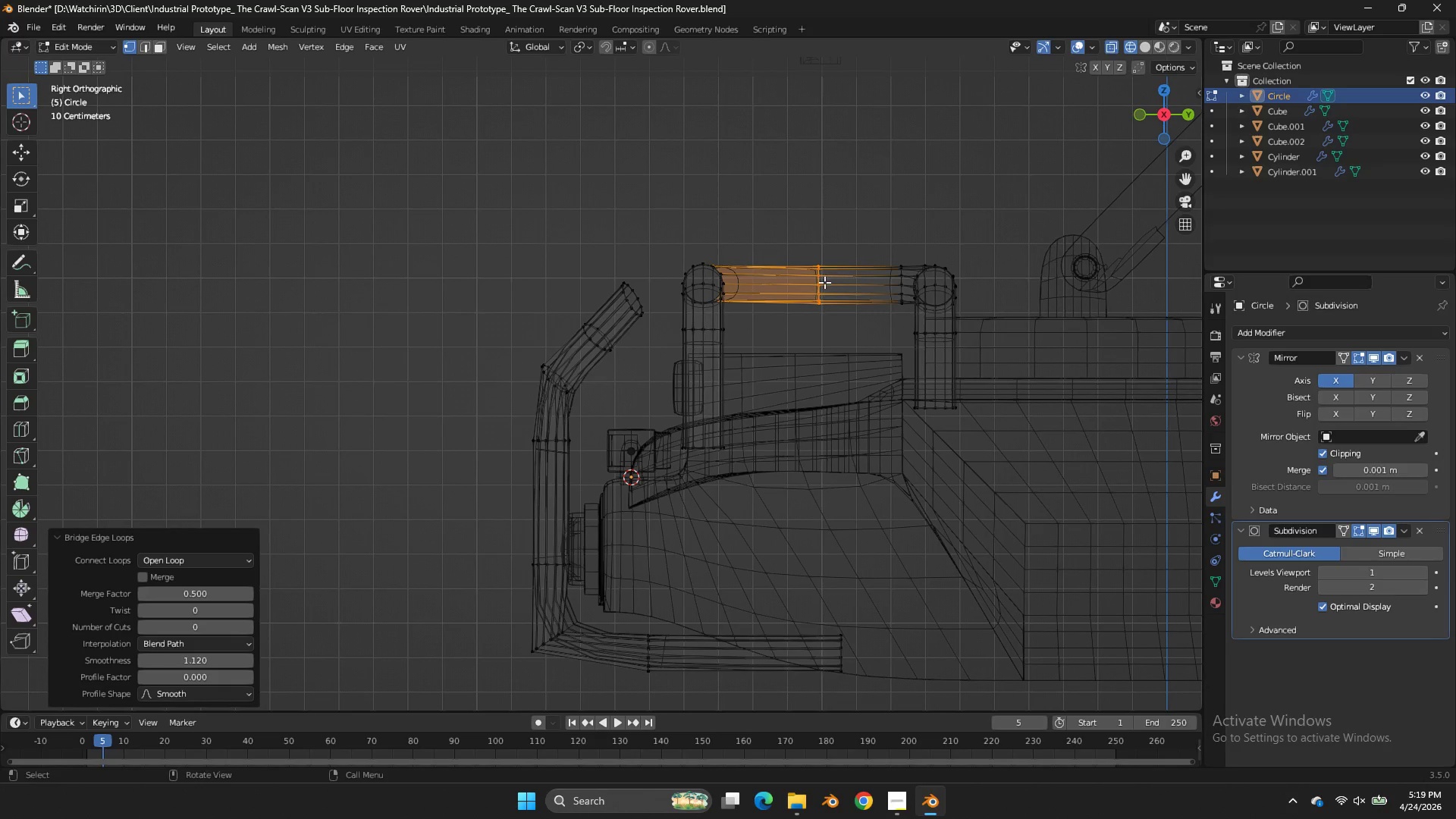 
hold_key(key=AltLeft, duration=1.95)
left_click([815, 273])
 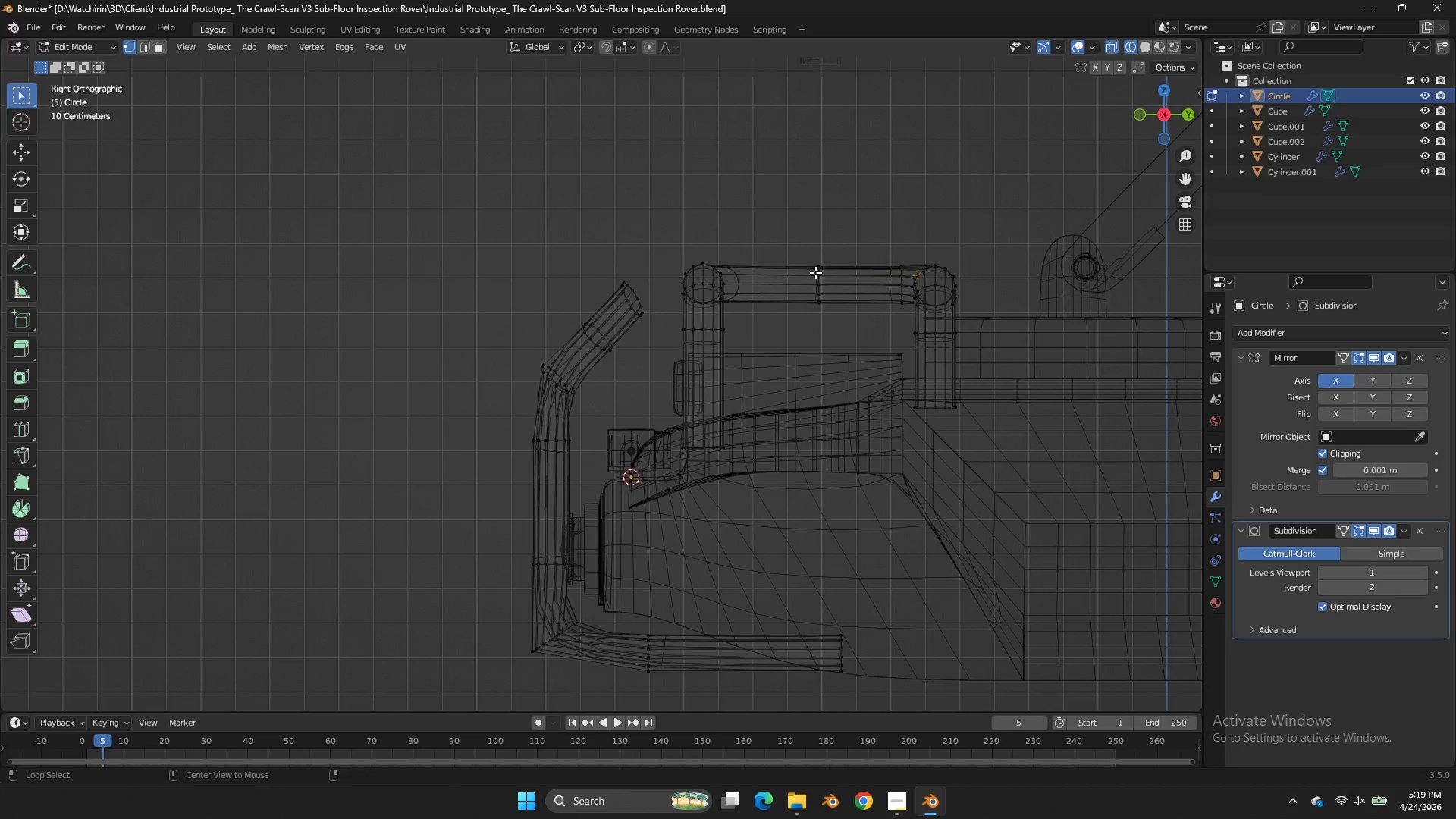 
left_click([815, 272])
 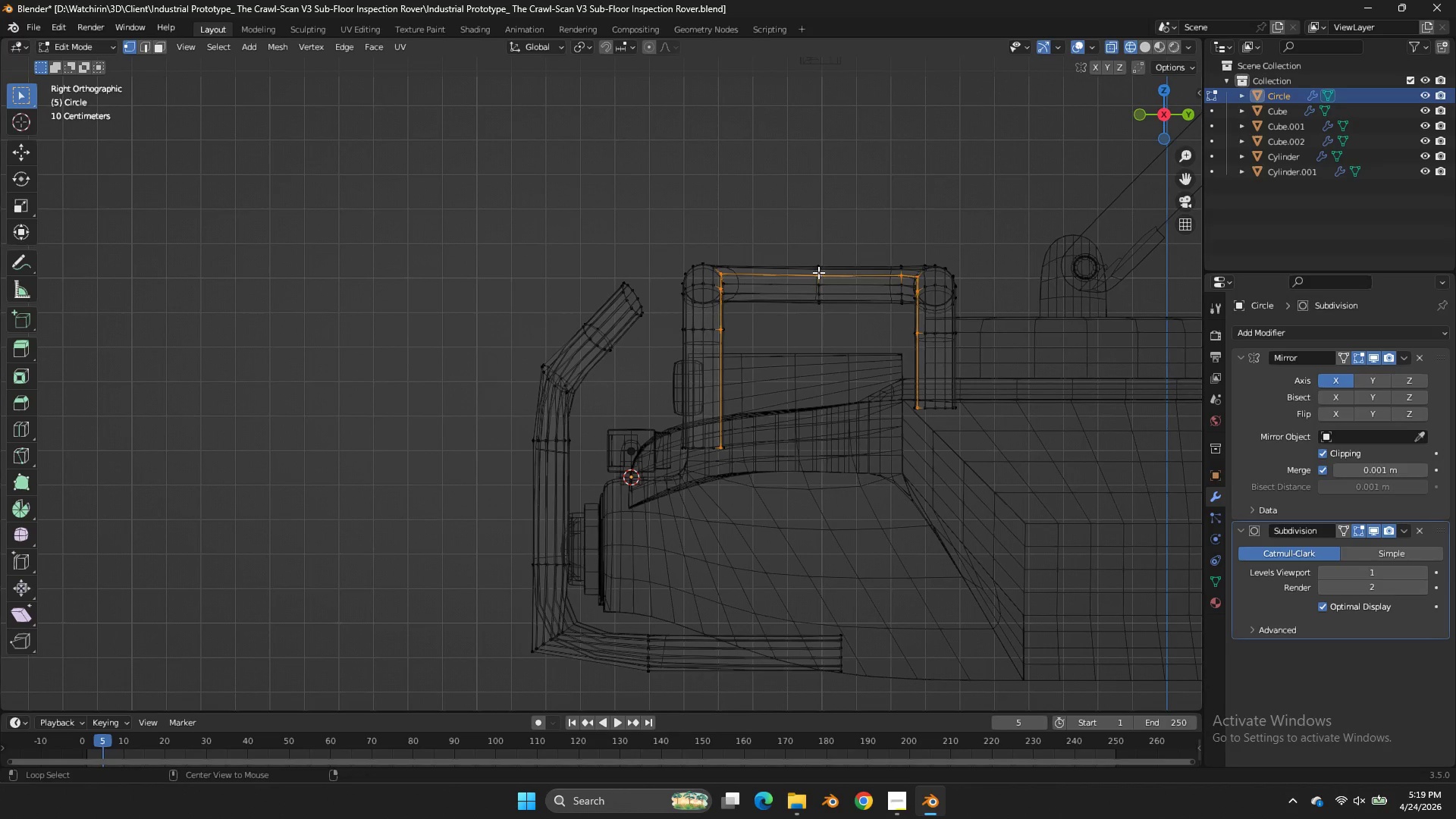 
left_click([818, 272])
 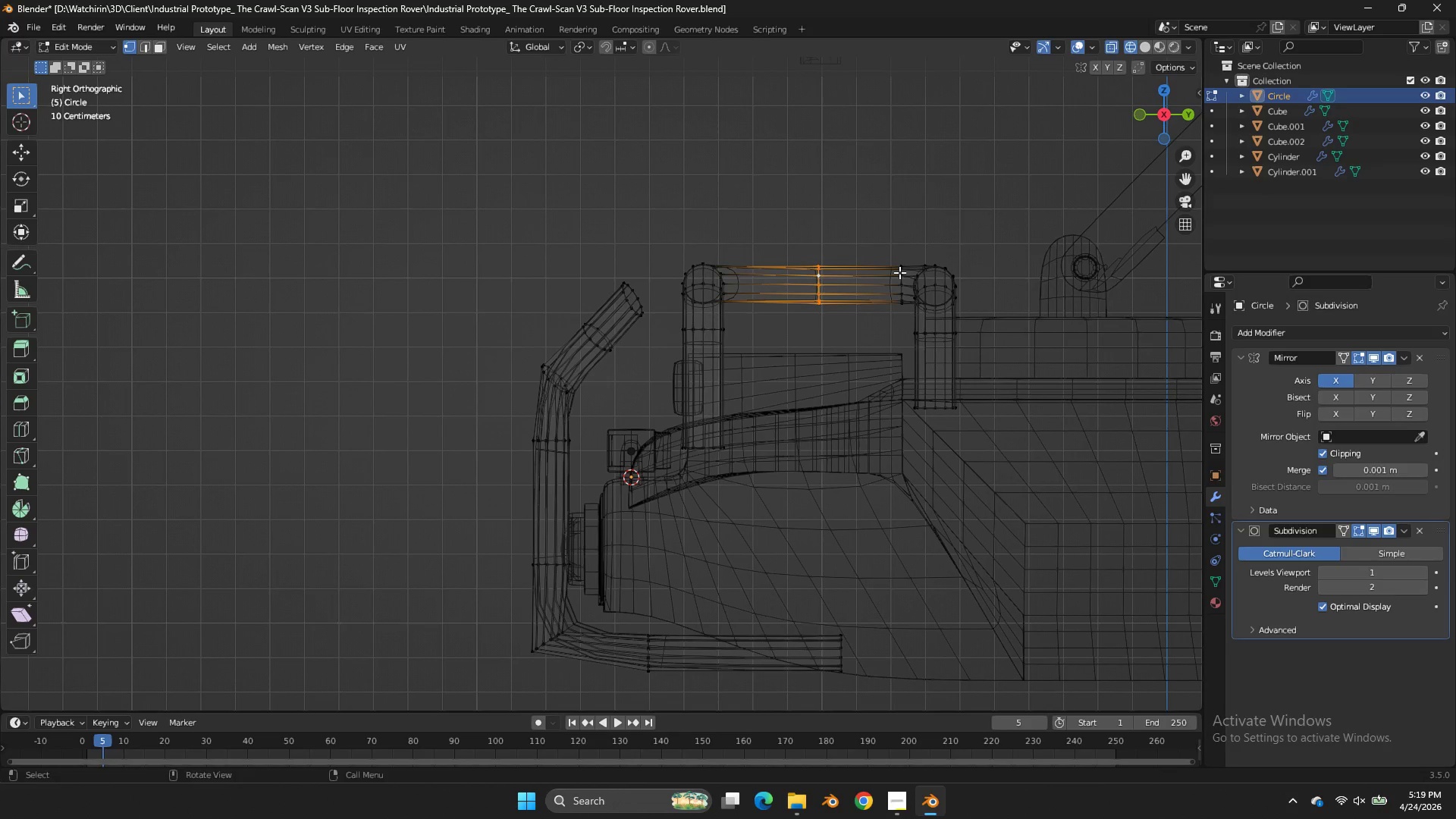 
type(gy)
 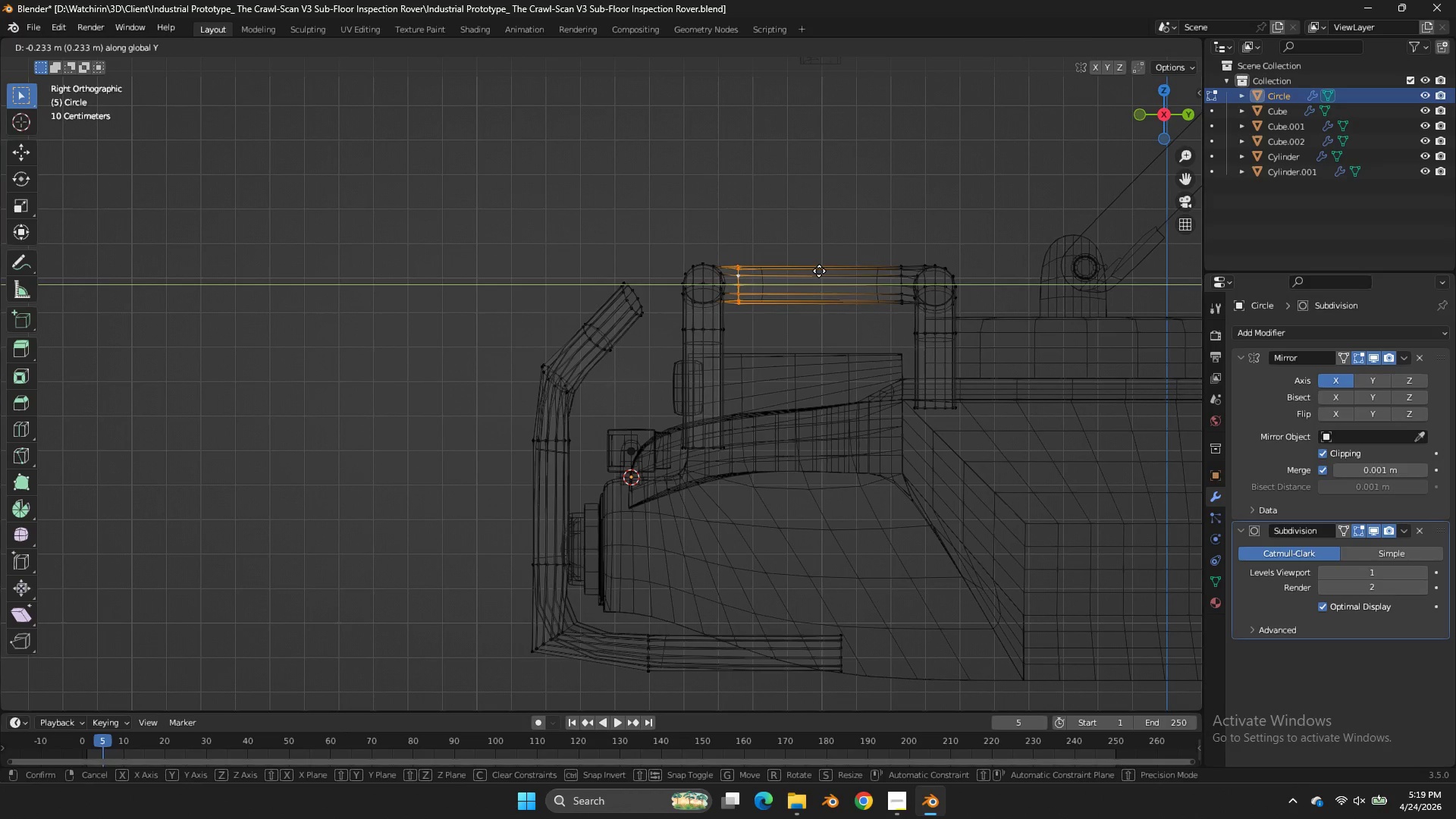 
left_click([819, 271])
 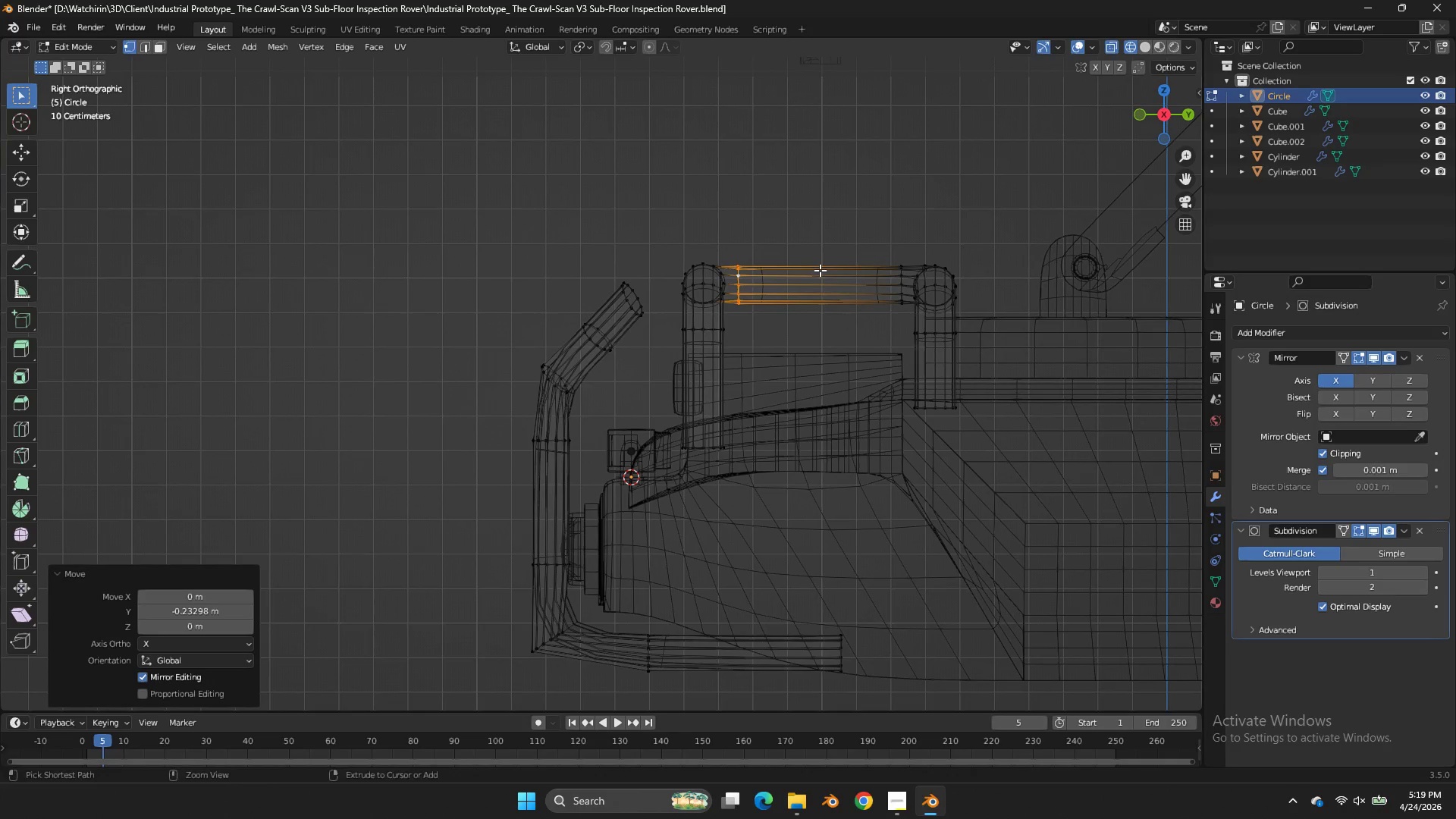 
key(Control+ControlLeft)
 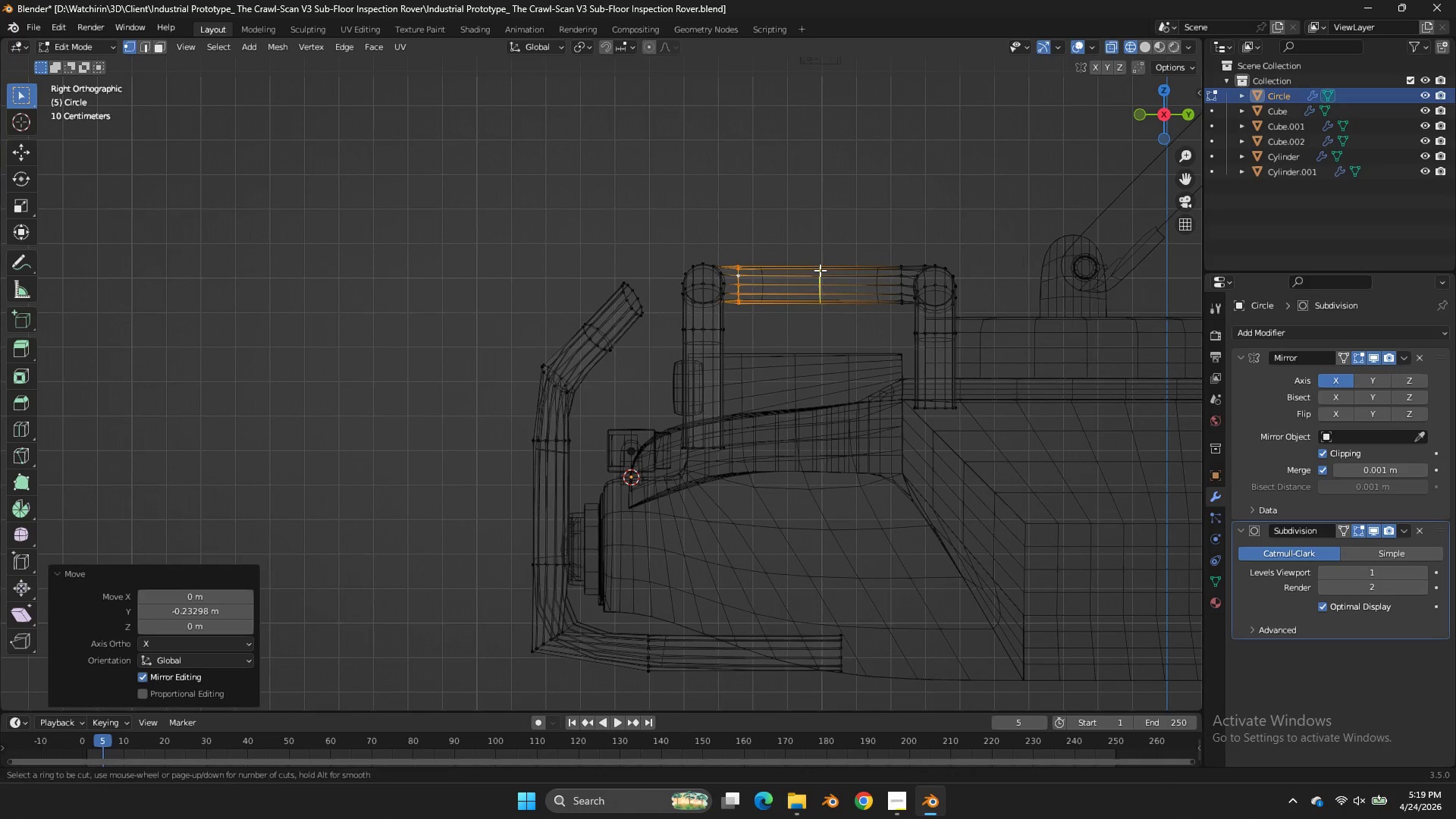 
key(Control+R)
 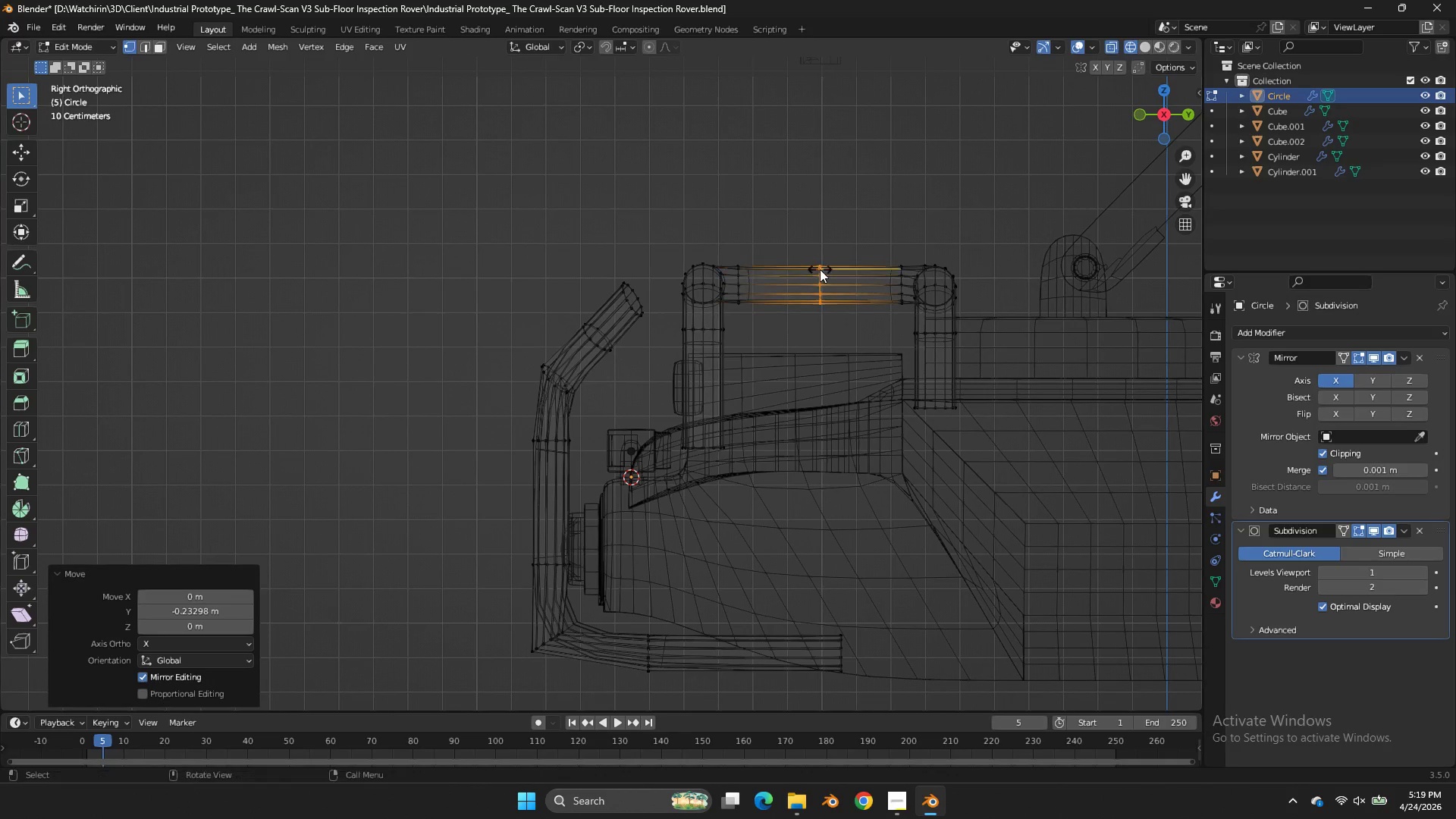 
left_click([820, 269])
 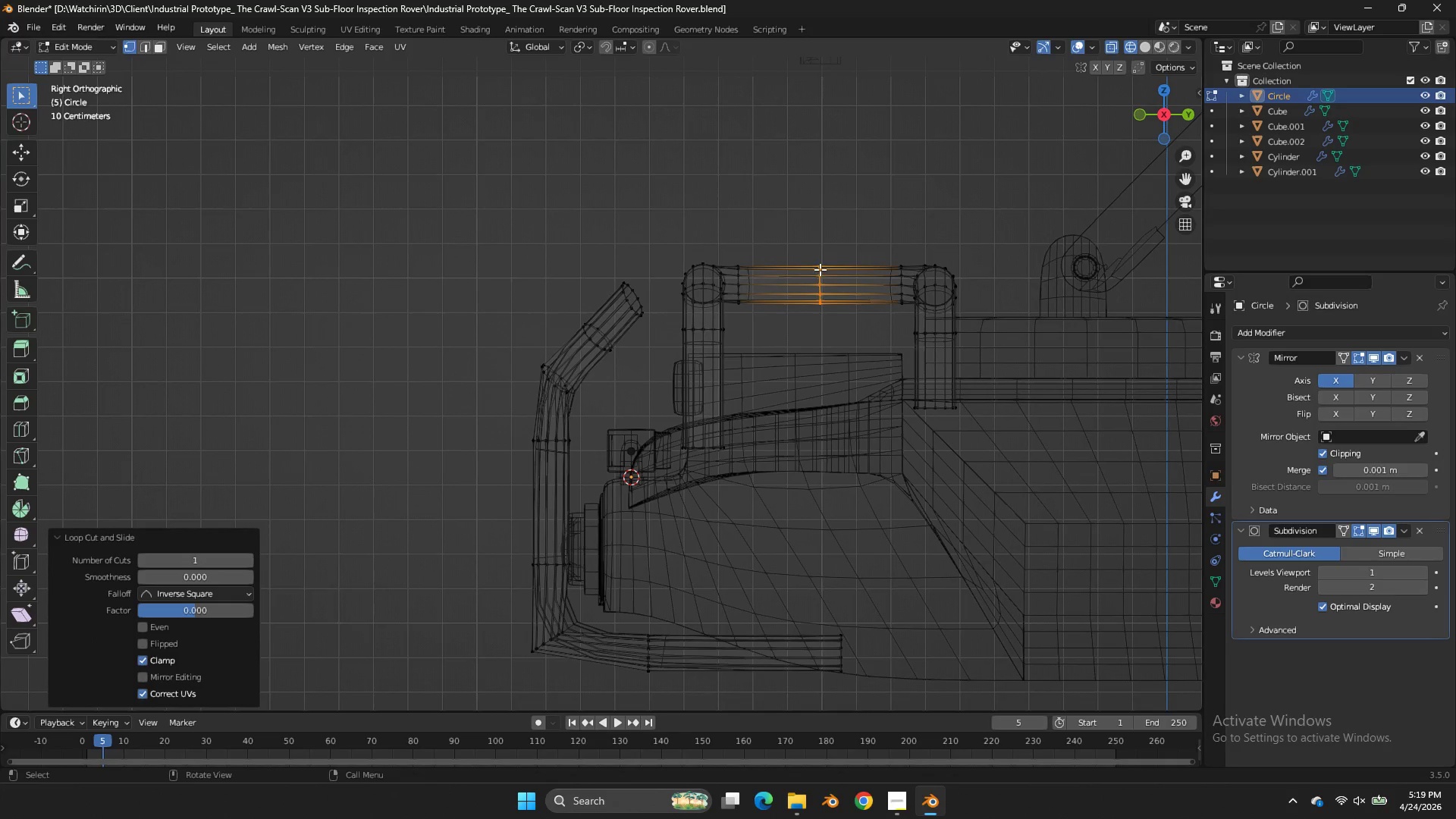 
right_click([820, 269])
 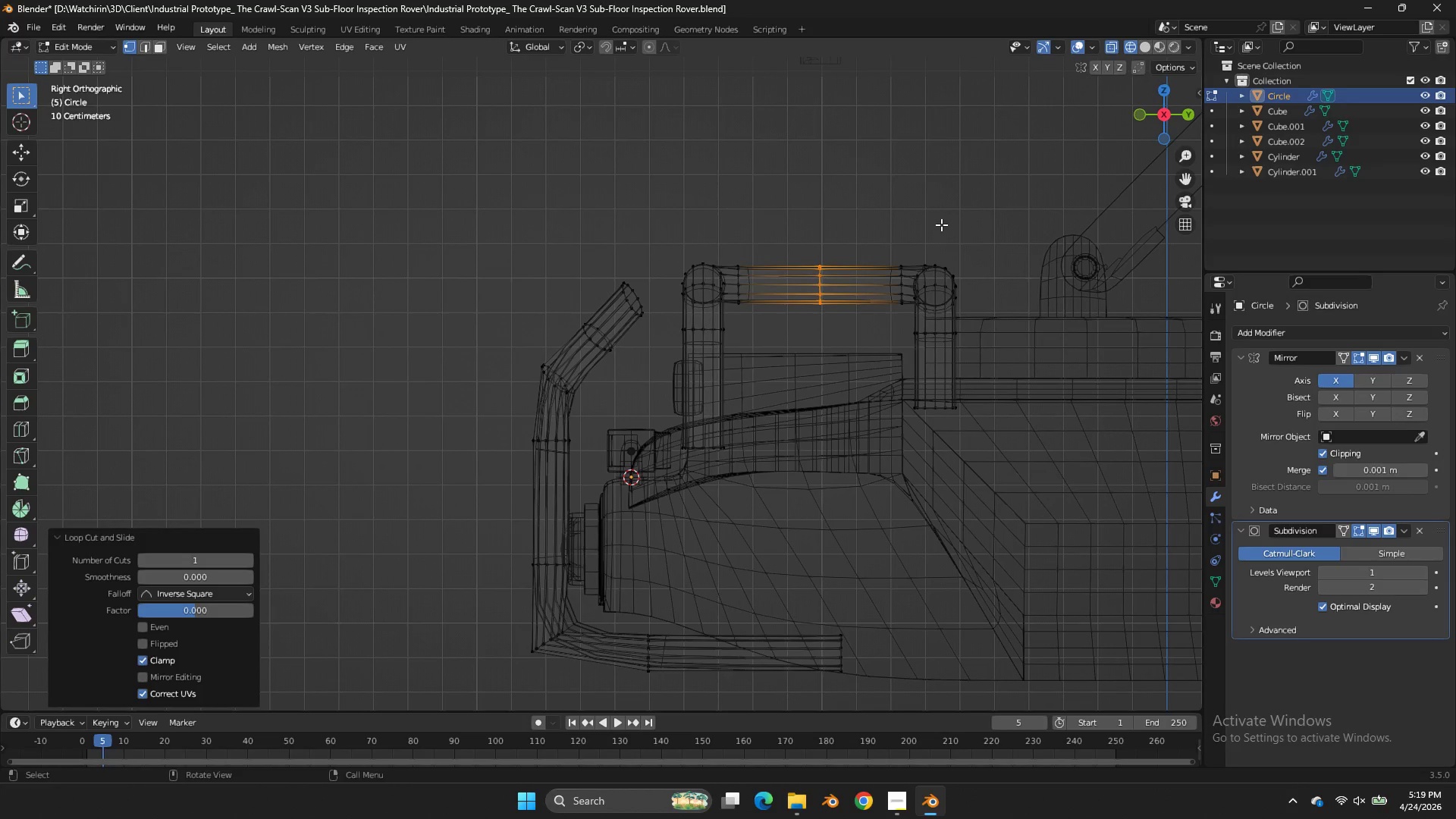 
type(sy0)
 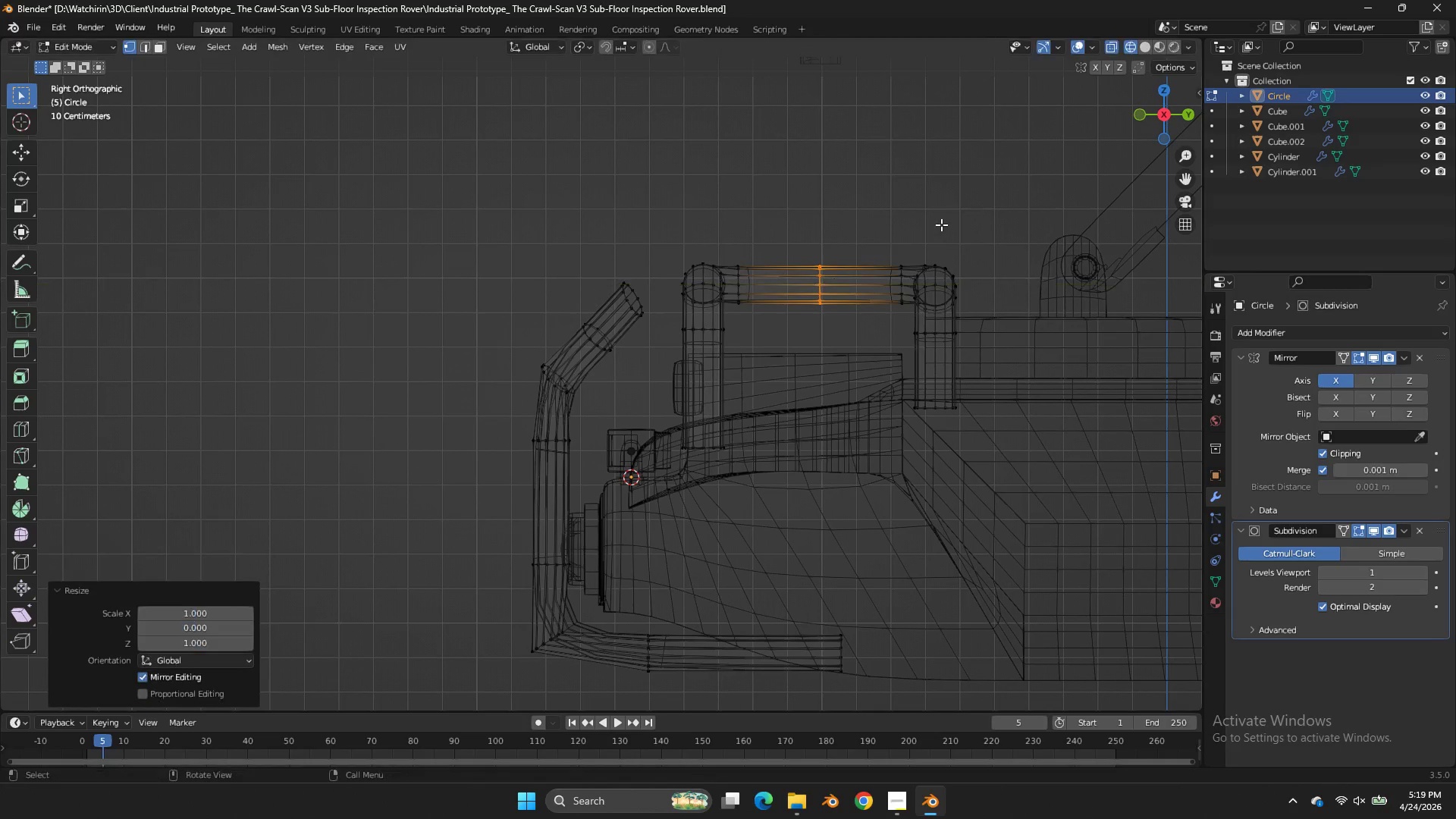 
key(Enter)
 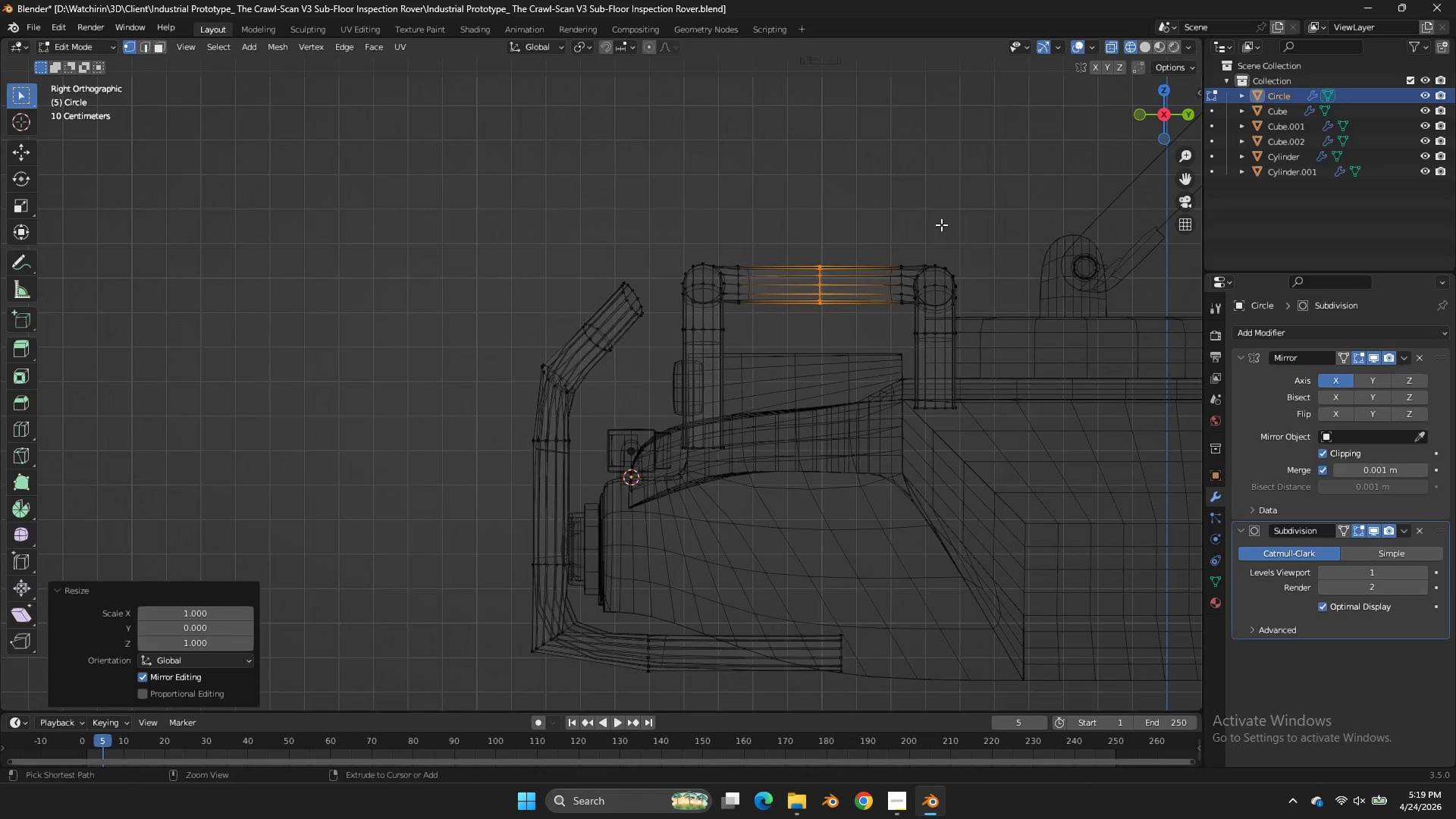 
key(Control+ControlLeft)
 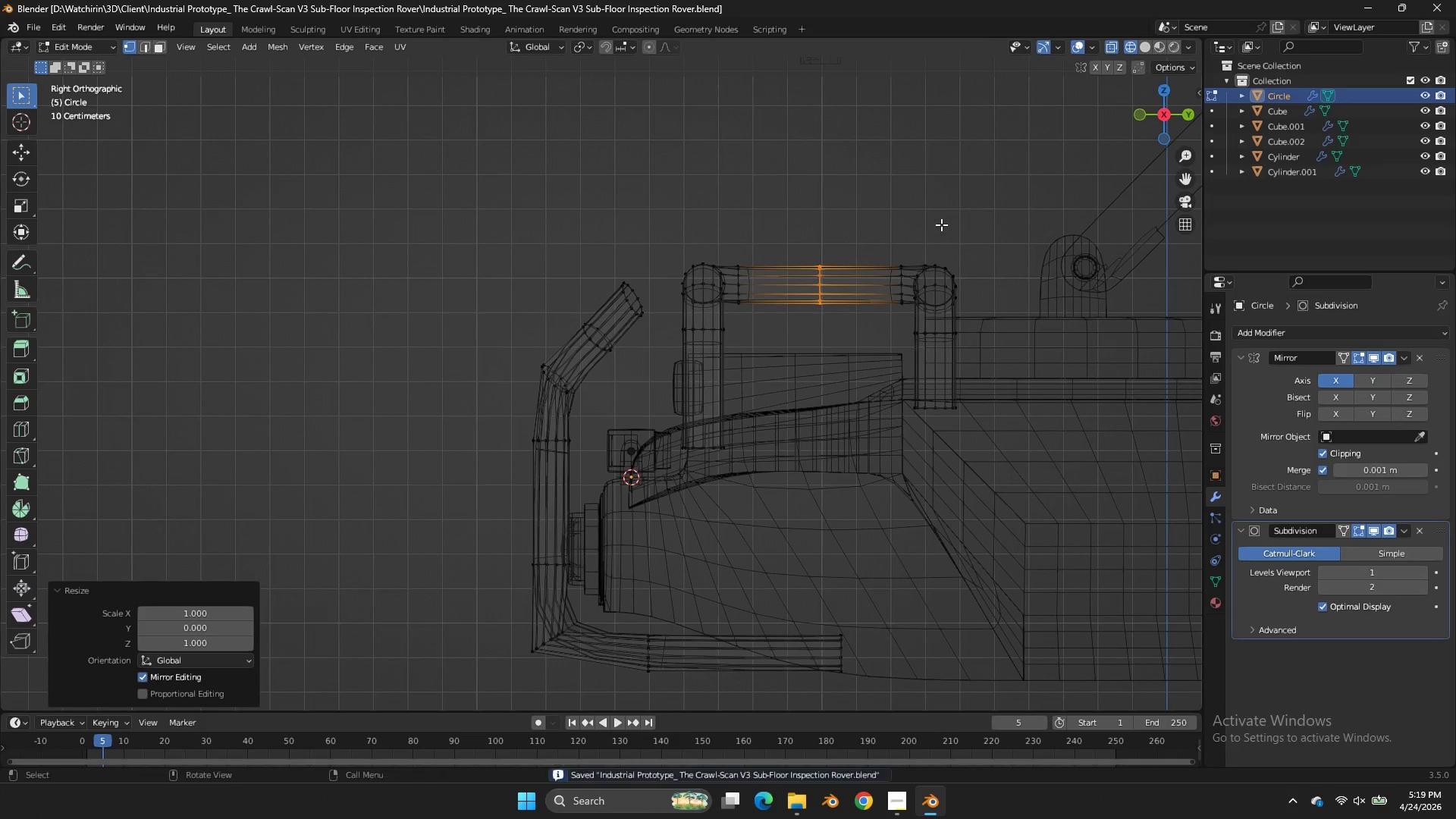 
key(Control+S)
 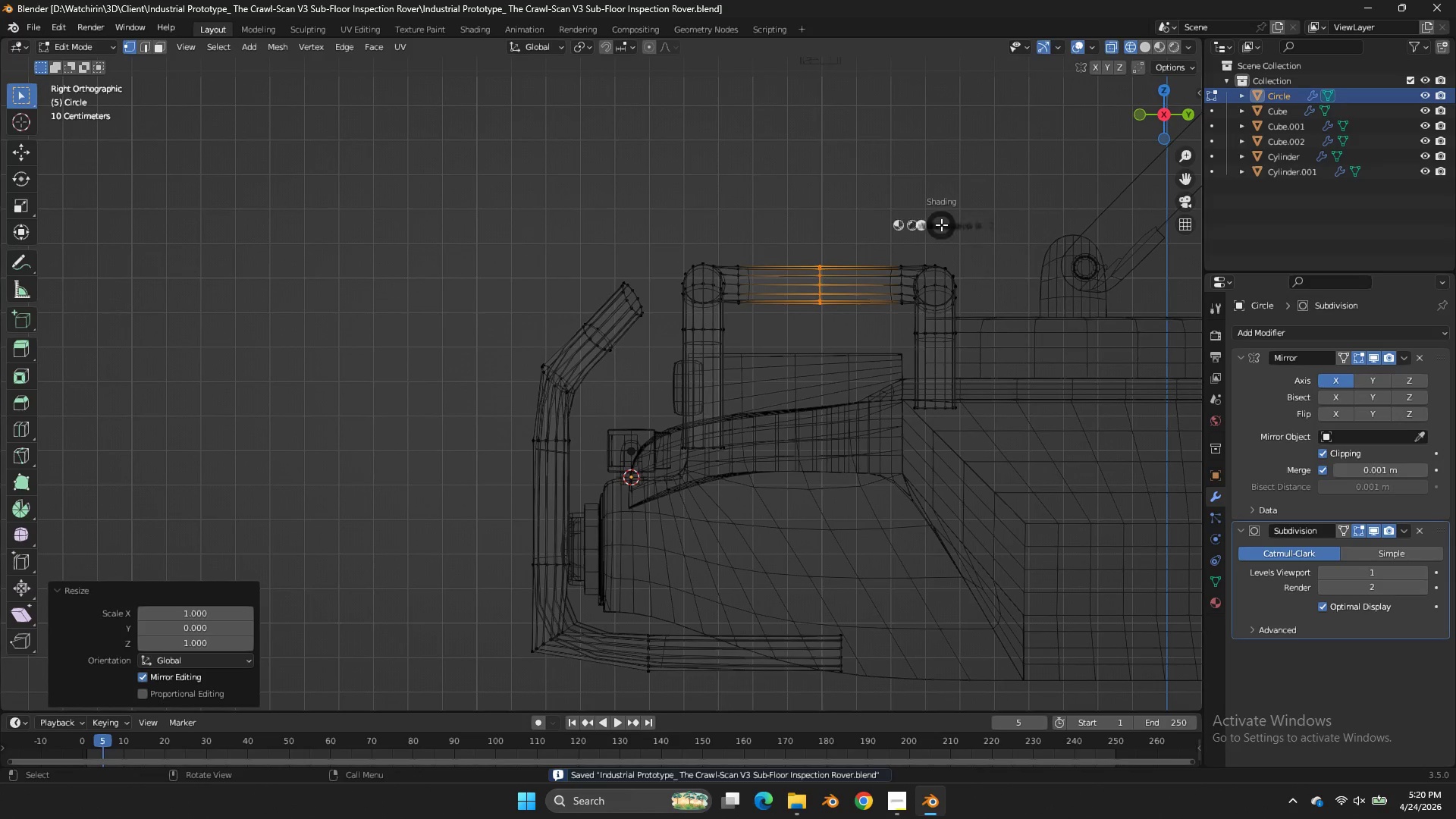 
key(Z)
 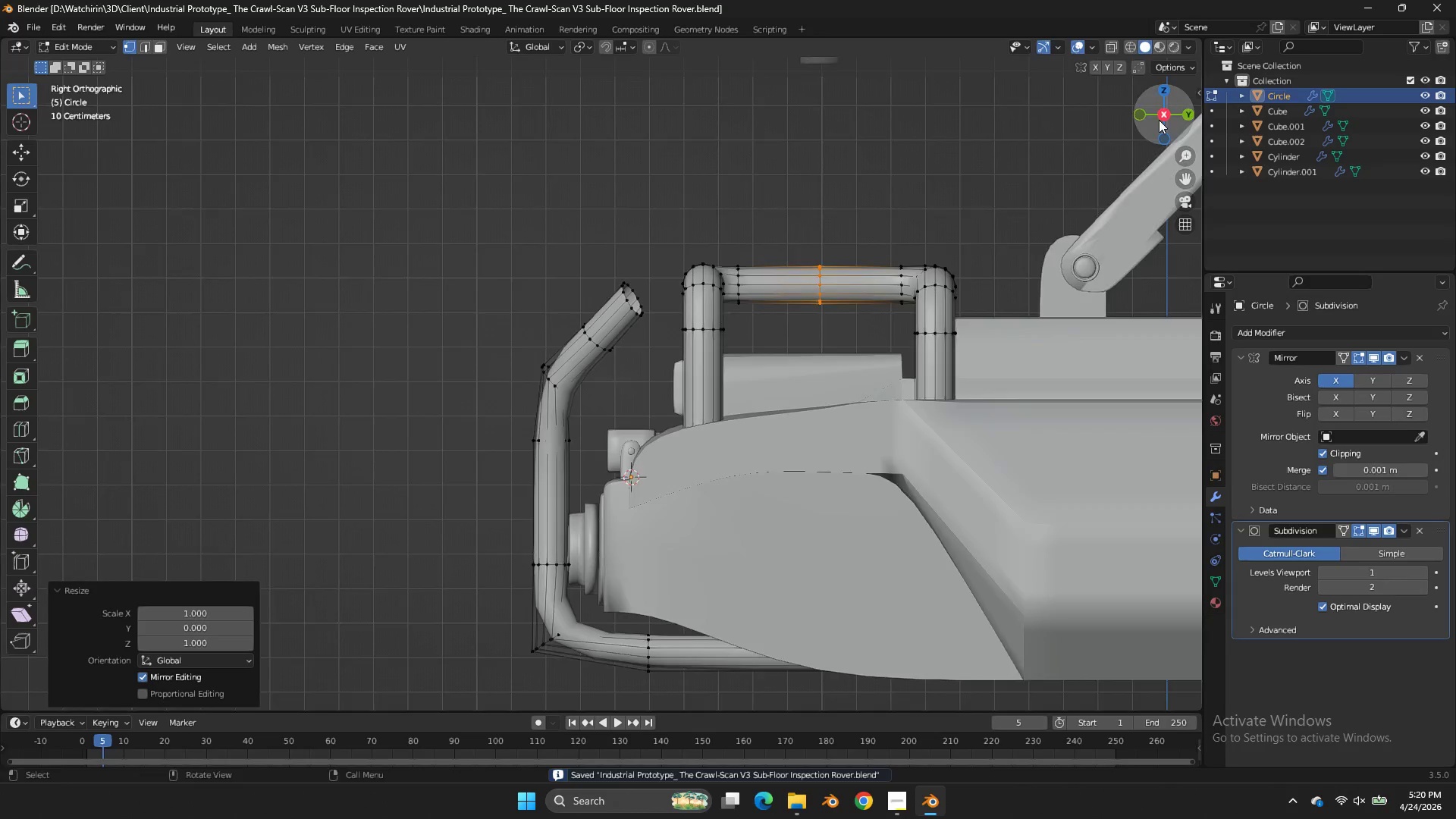 
left_click_drag(start_coordinate=[1159, 120], to_coordinate=[97, 180])
 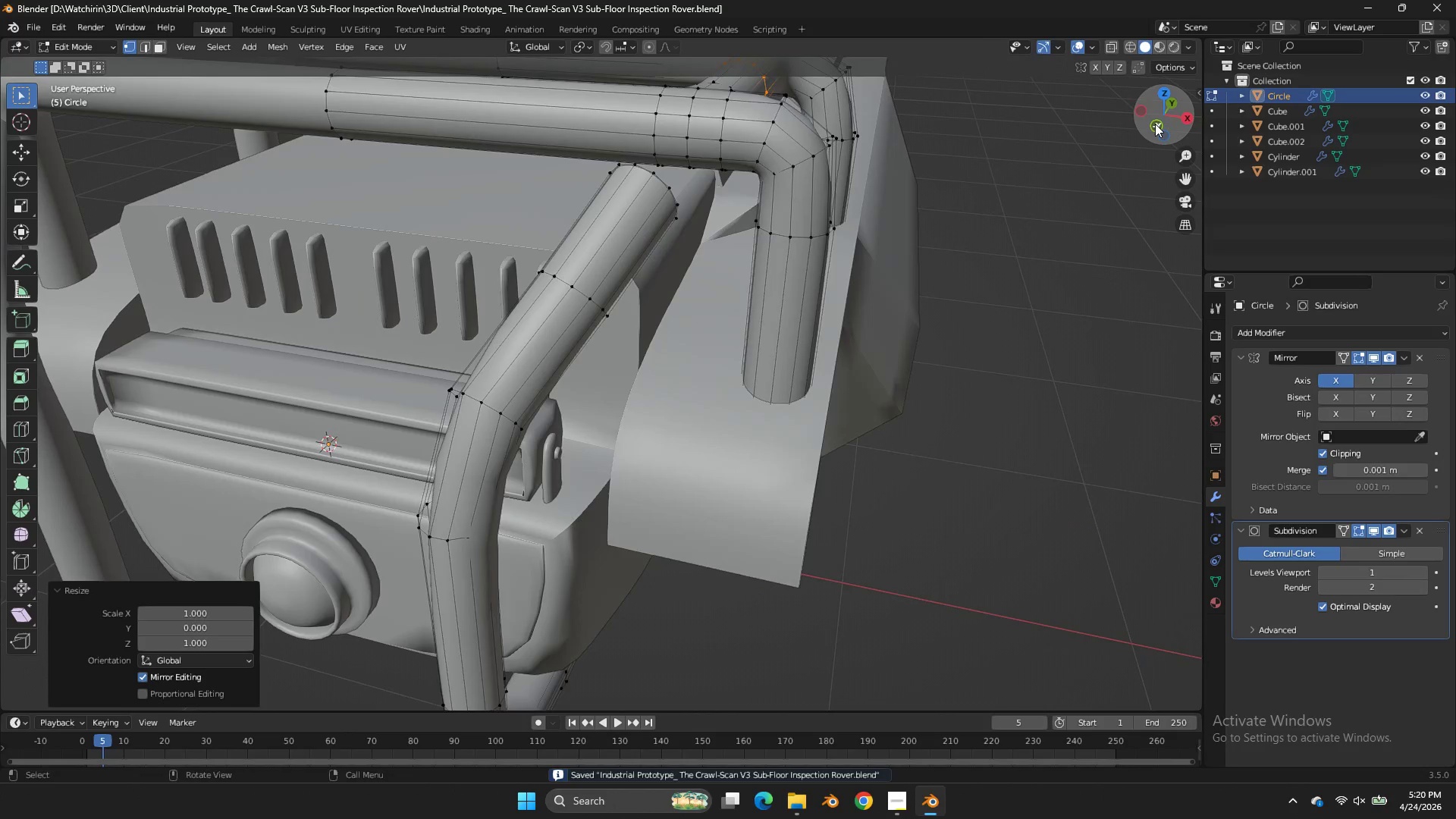 
scroll: coordinate [1155, 124], scroll_direction: up, amount: 4.0
 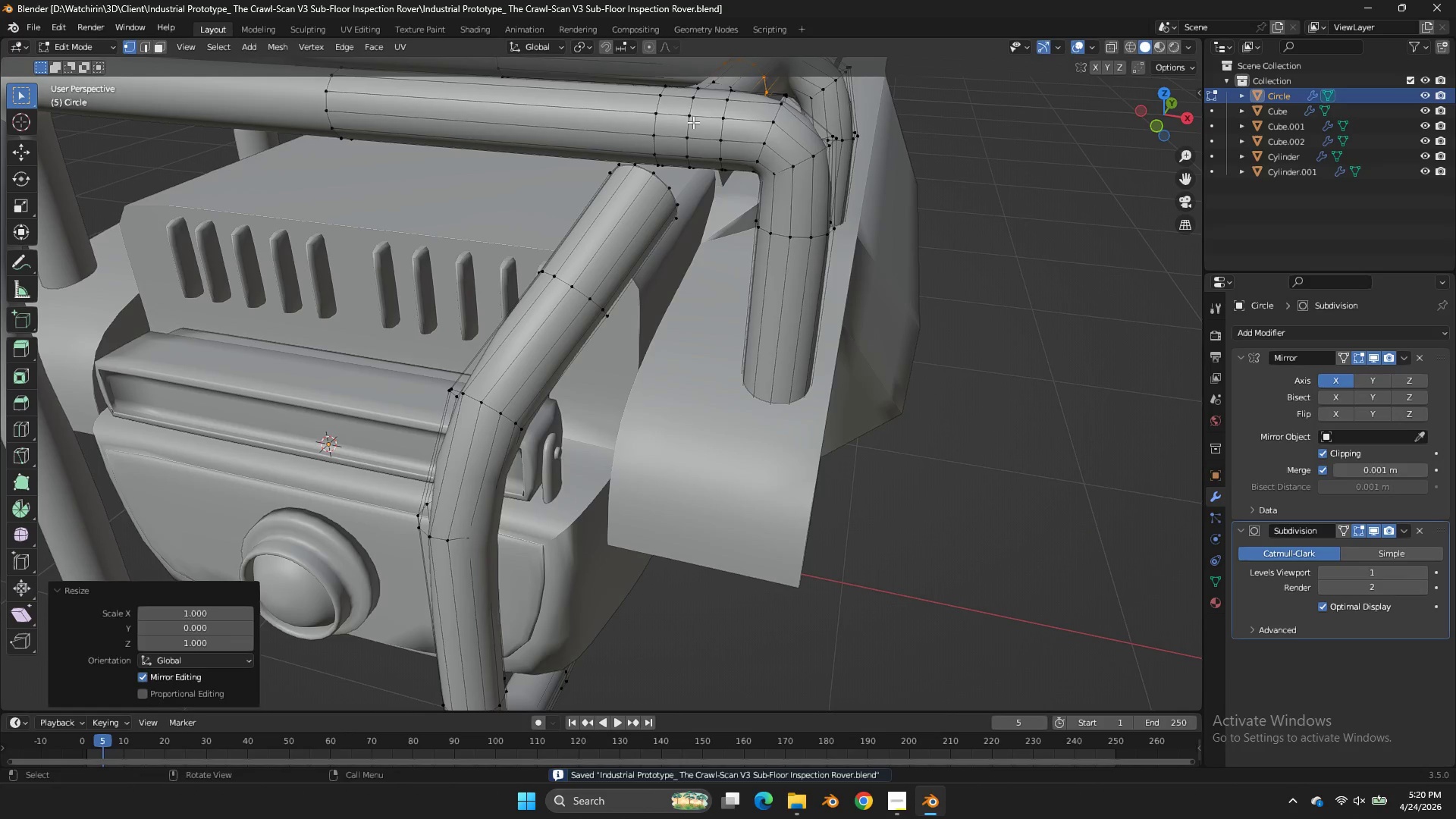 
left_click([693, 122])
 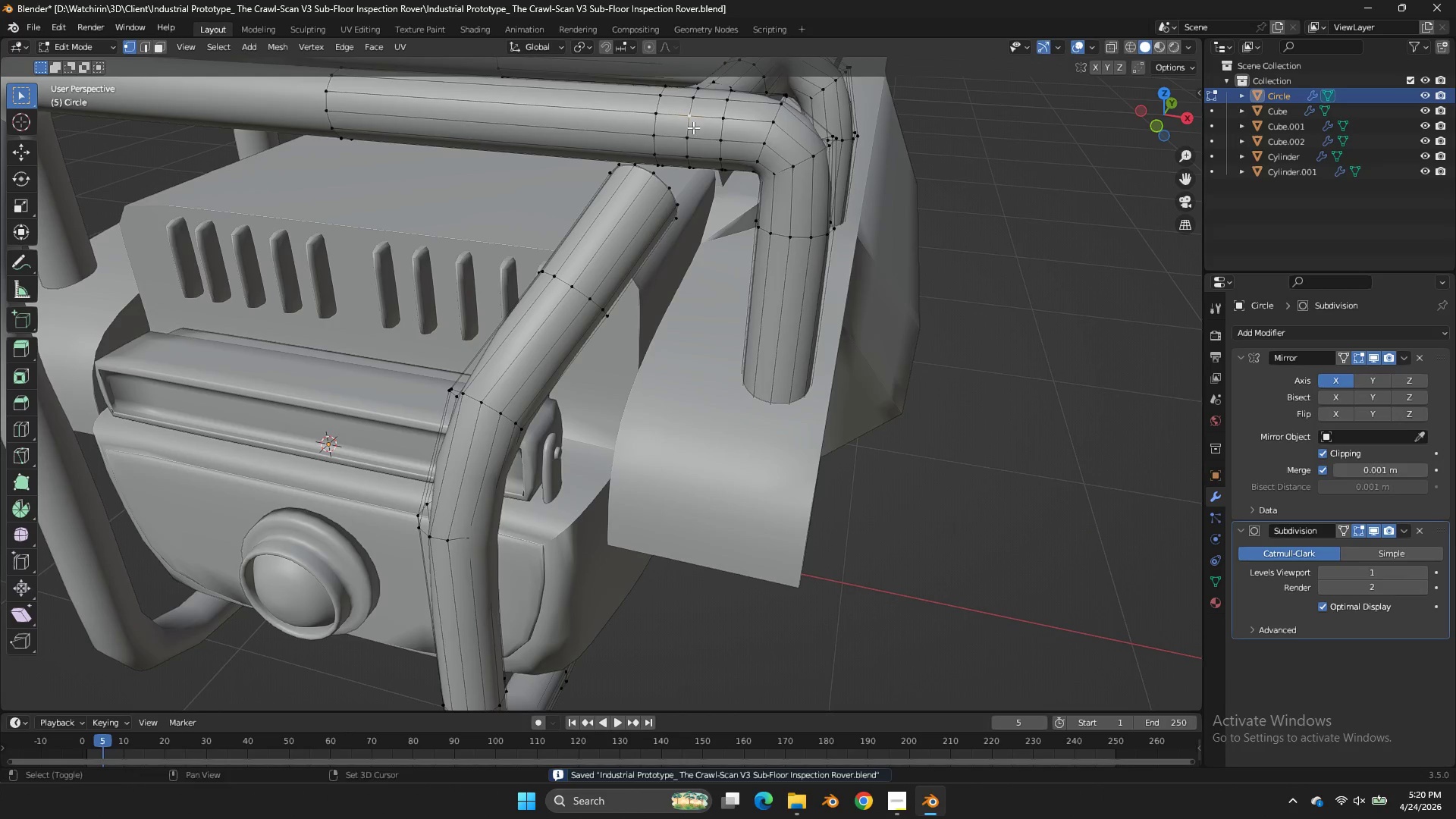 
hold_key(key=ShiftLeft, duration=0.8)
double_click([693, 127])
 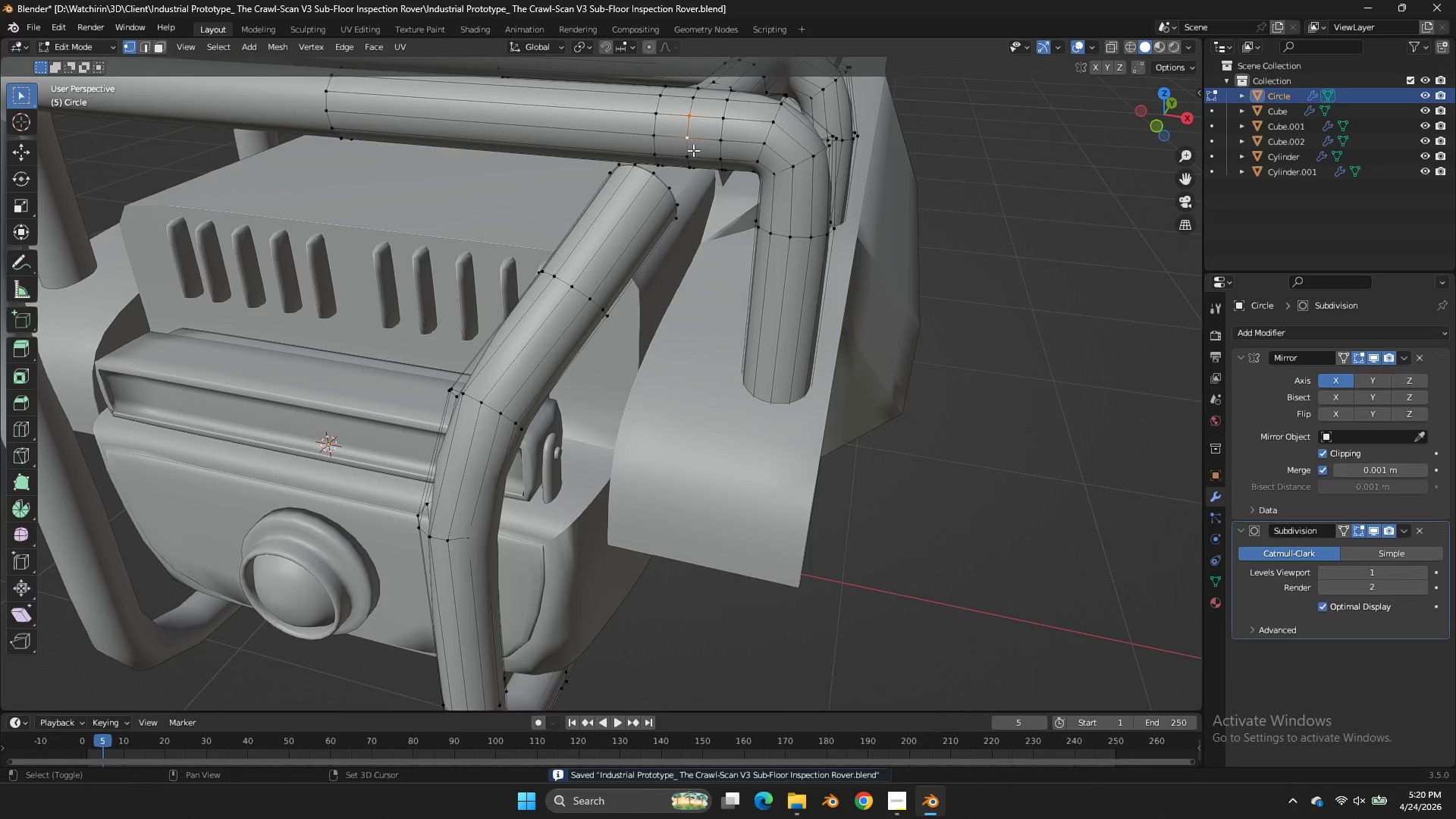 
triple_click([693, 150])
 